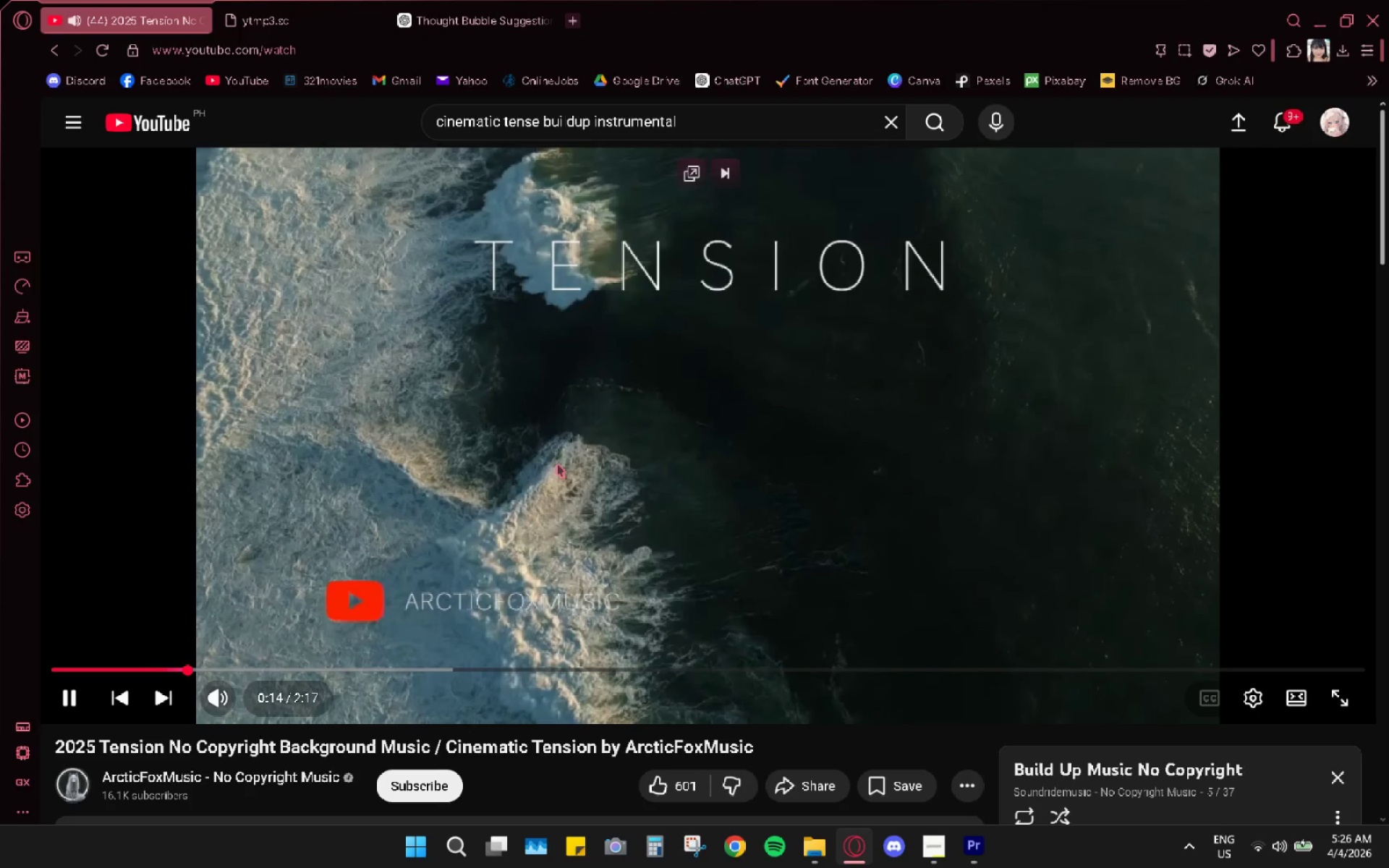 
left_click([471, 292])
 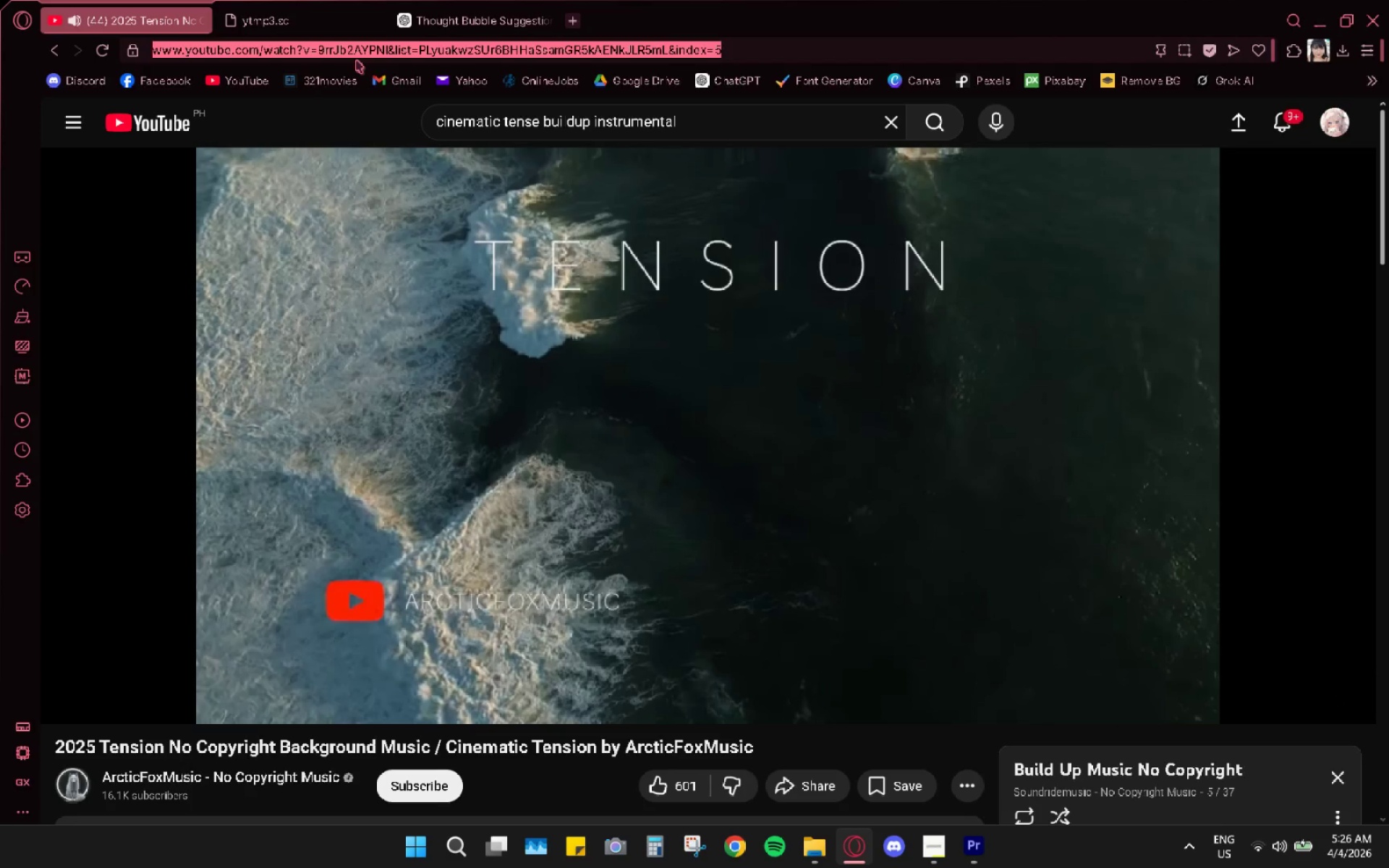 
key(Control+C)
 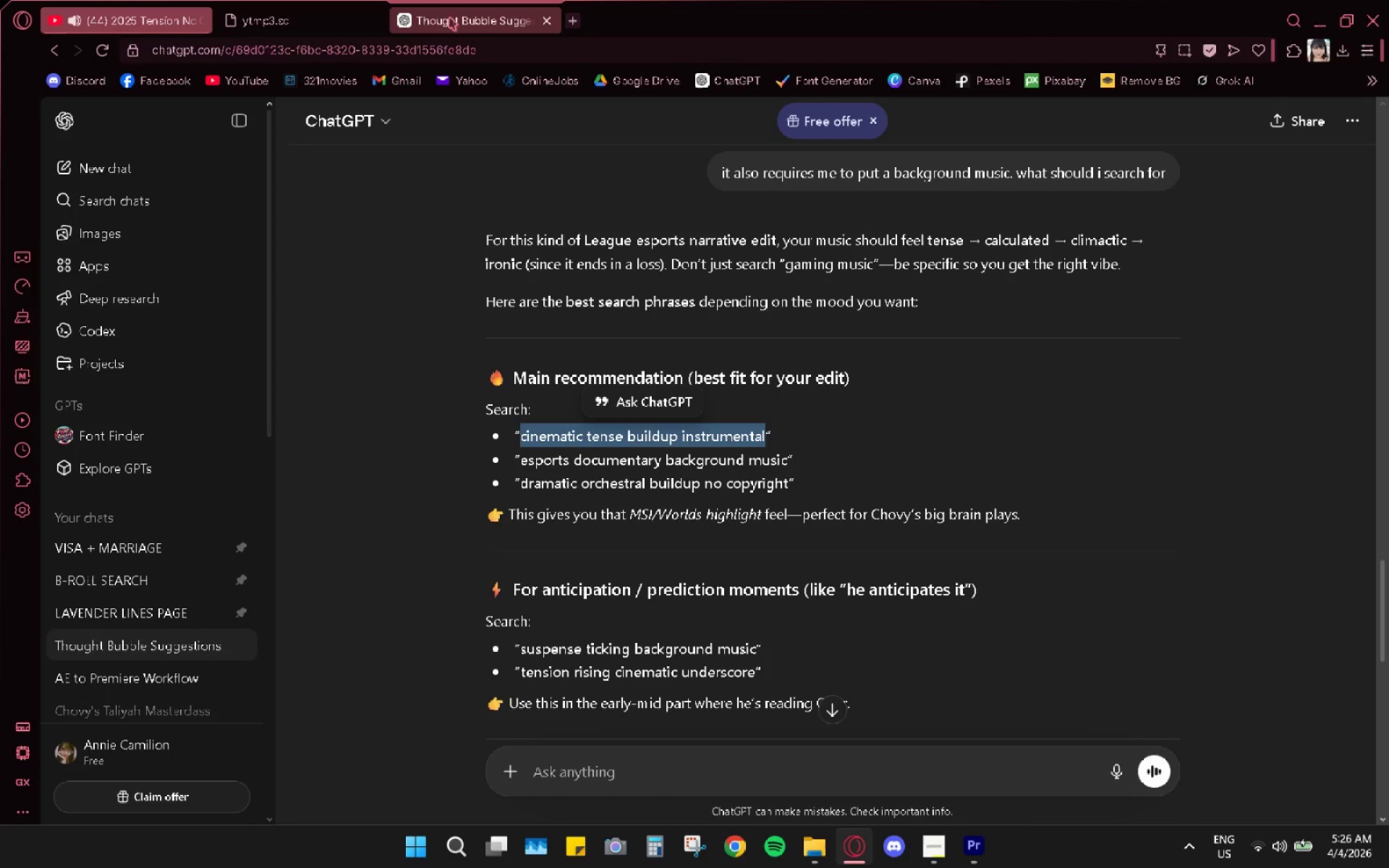 
left_click([449, 17])
 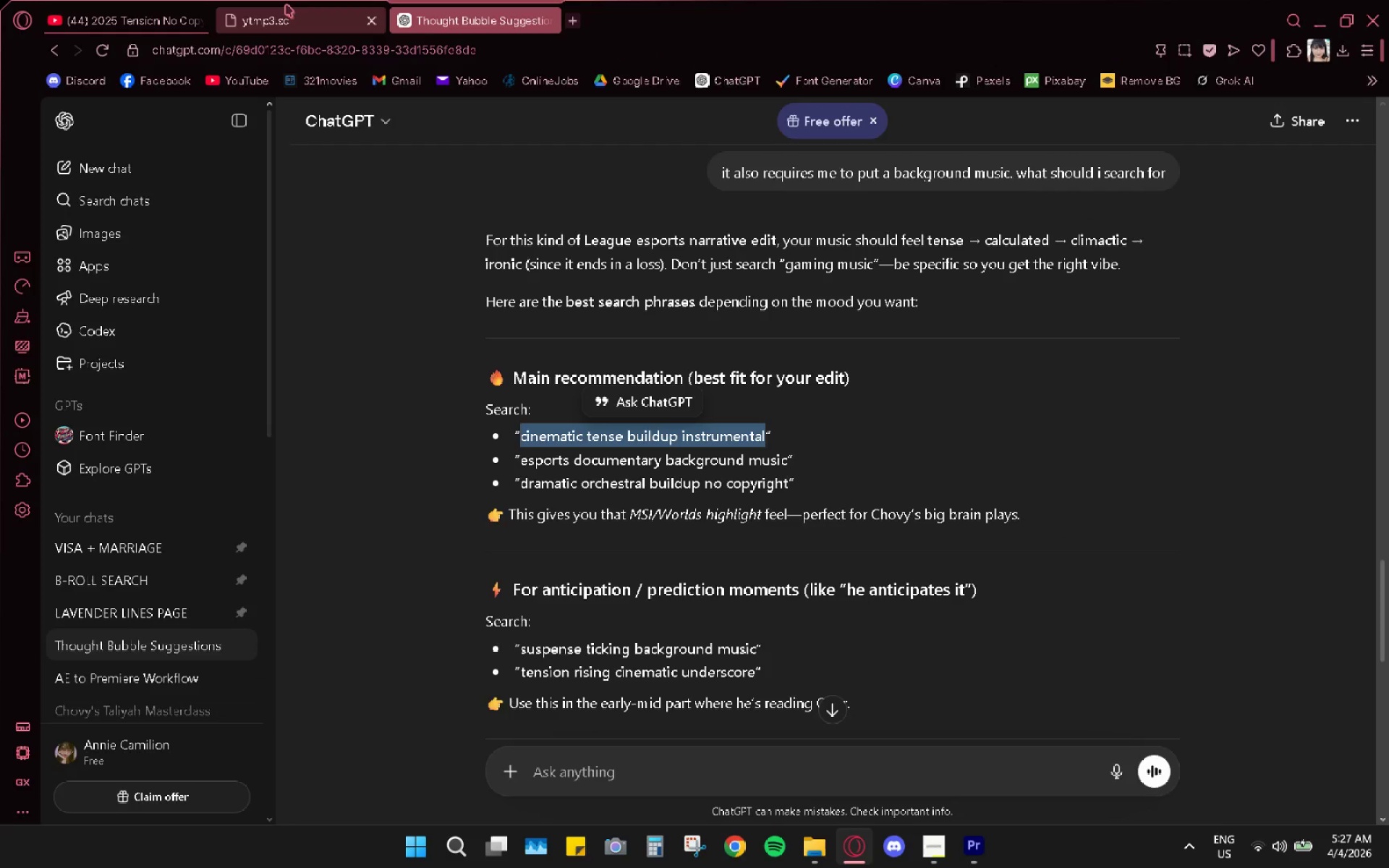 
left_click([286, 4])
 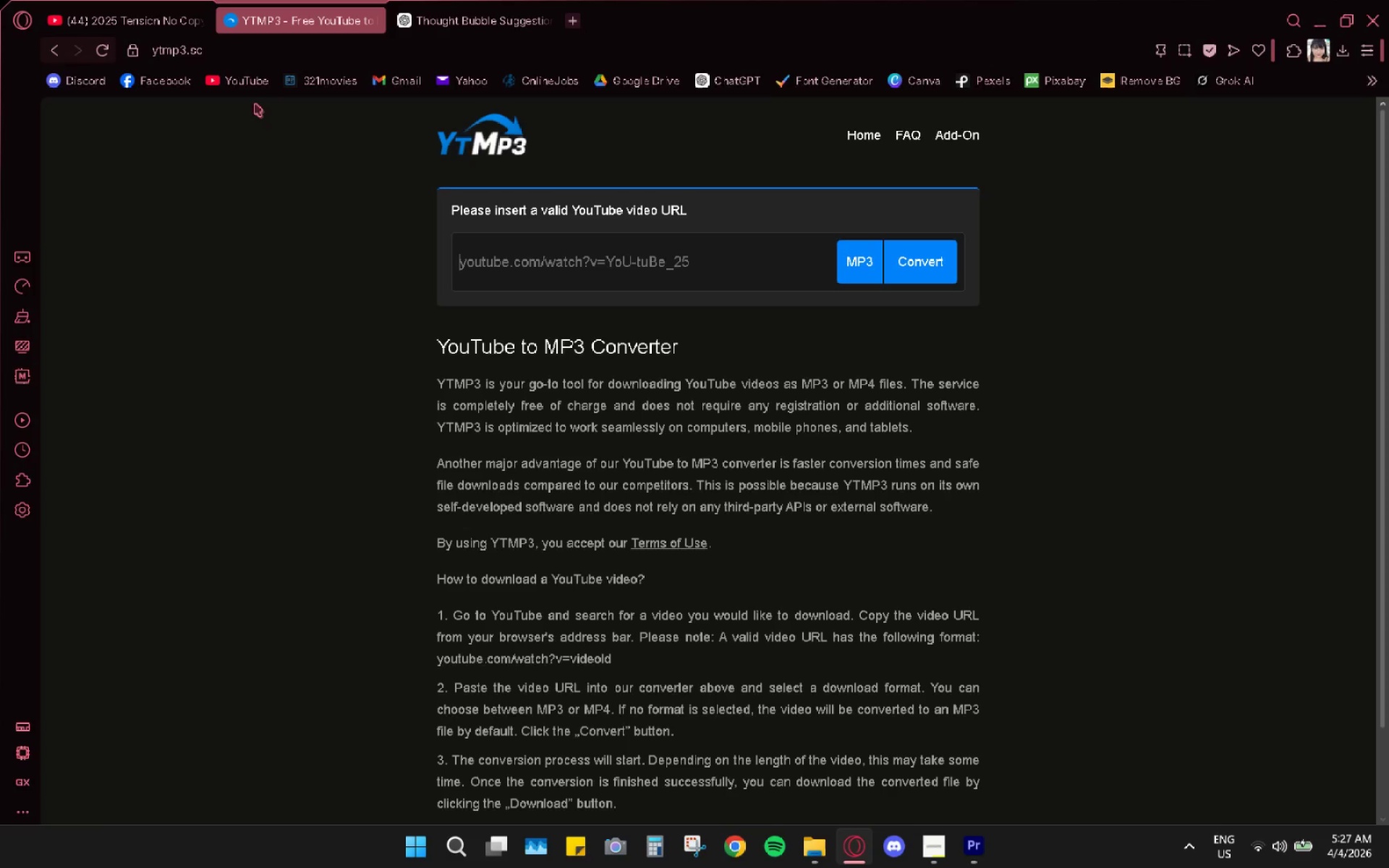 
key(Control+ControlLeft)
 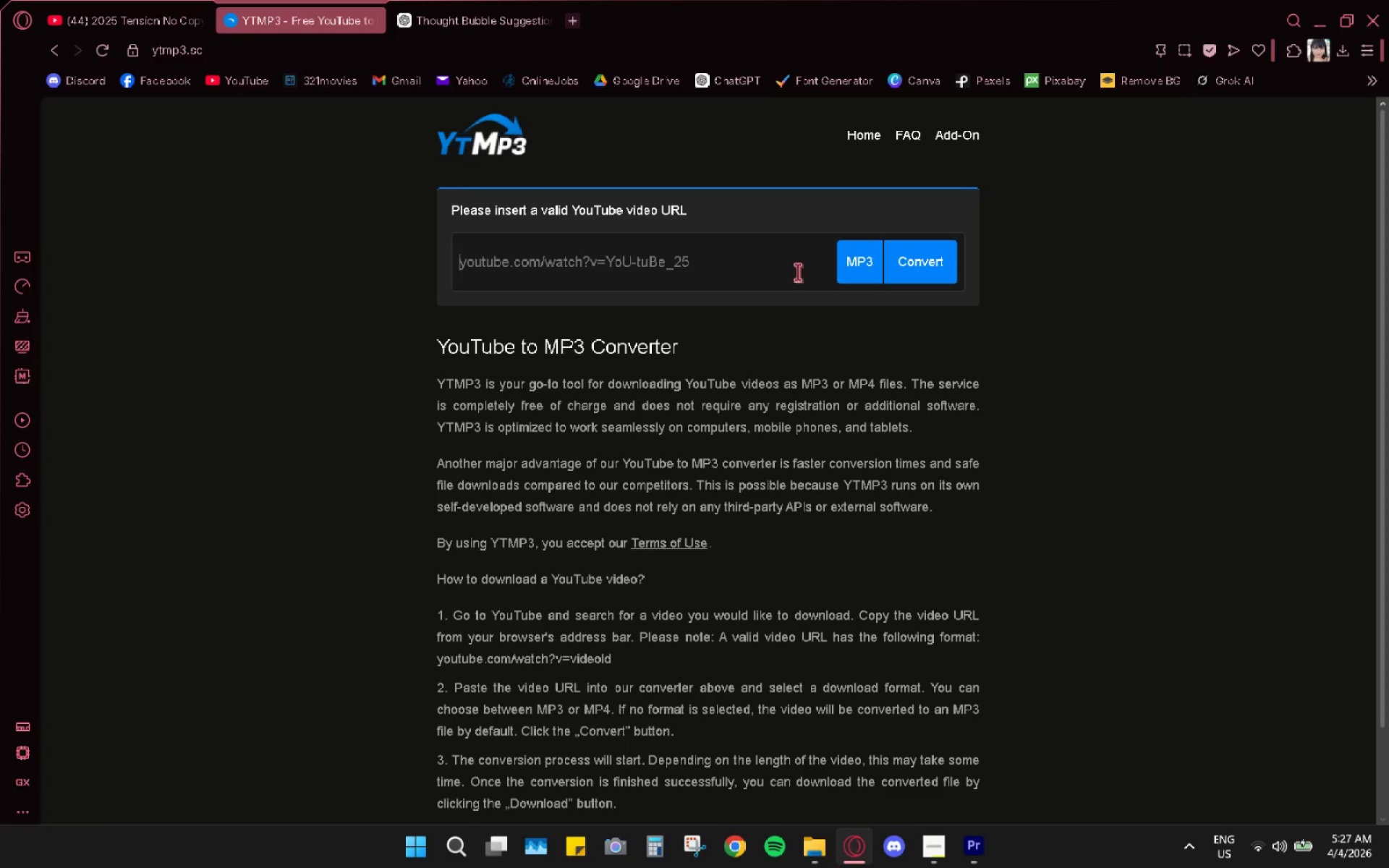 
key(Control+V)
 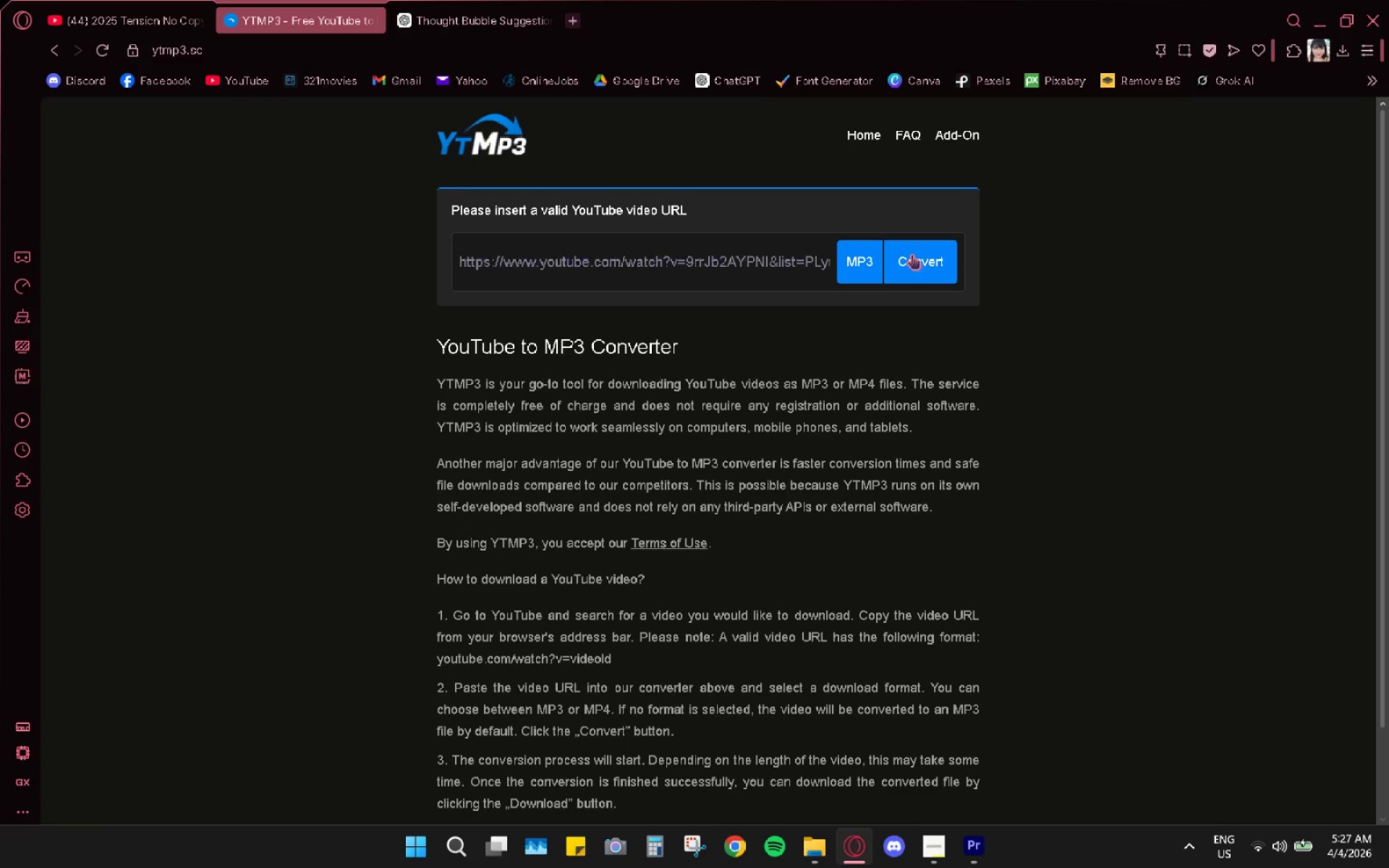 
left_click([912, 254])
 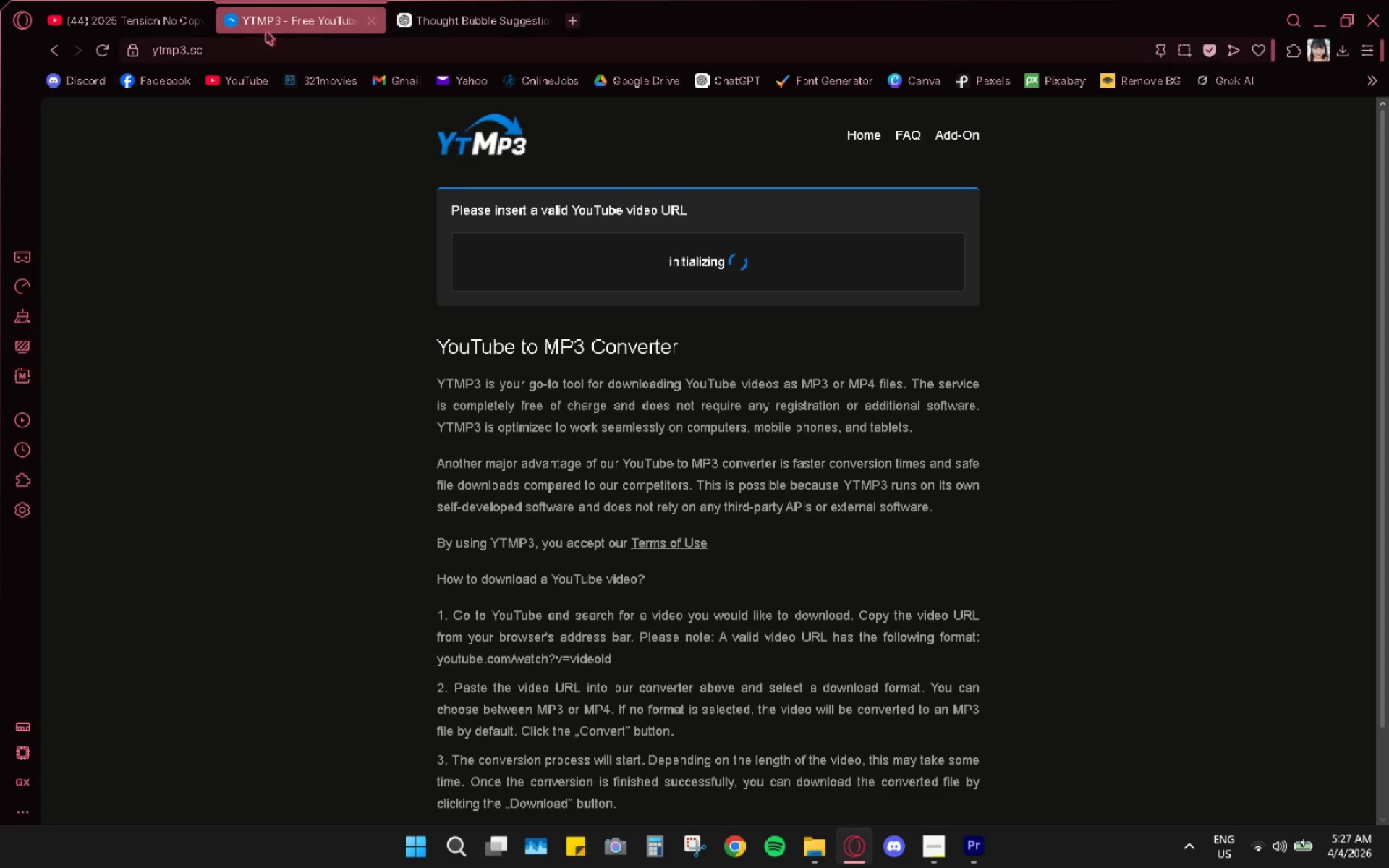 
left_click([160, 13])
 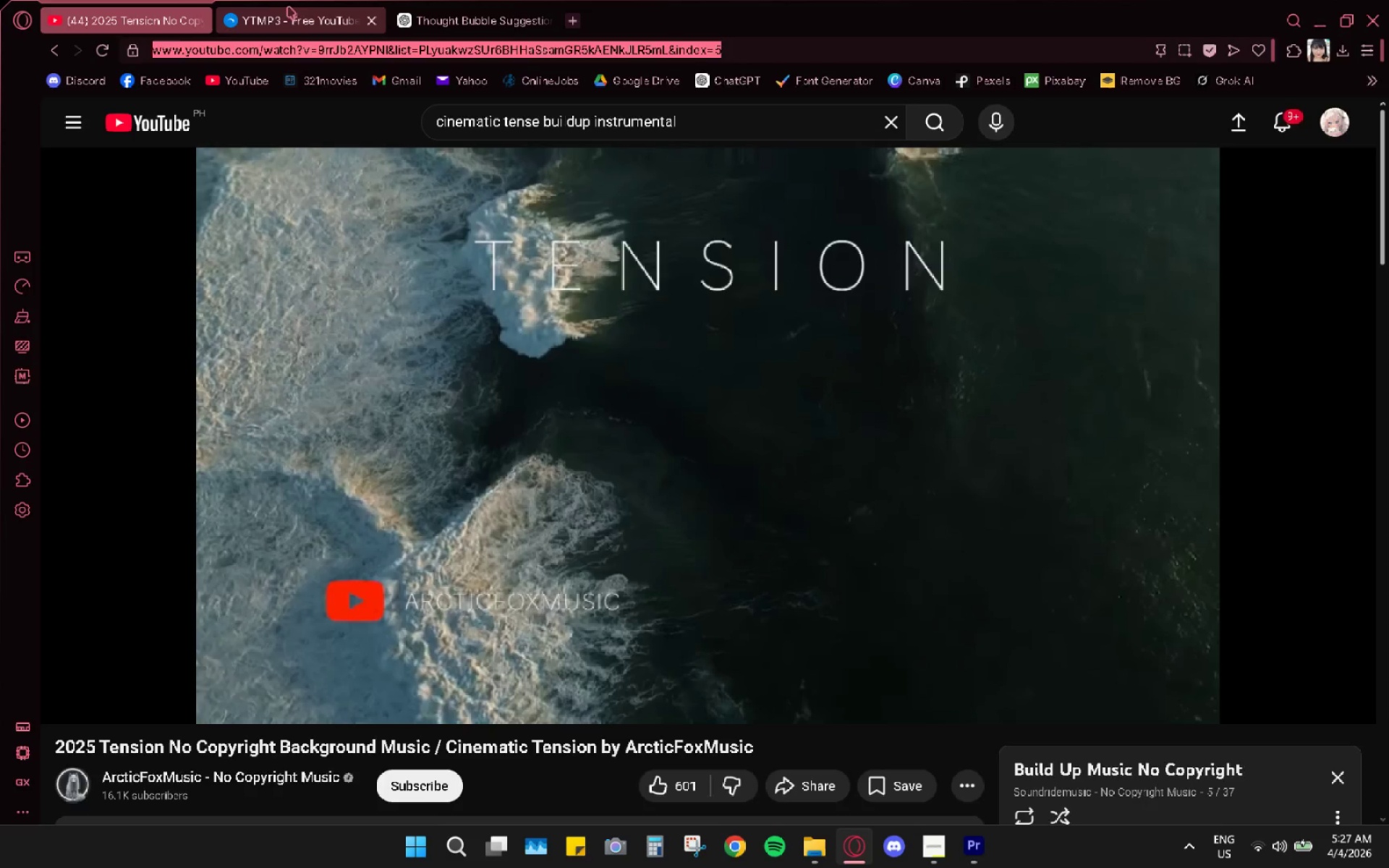 
left_click([300, 5])
 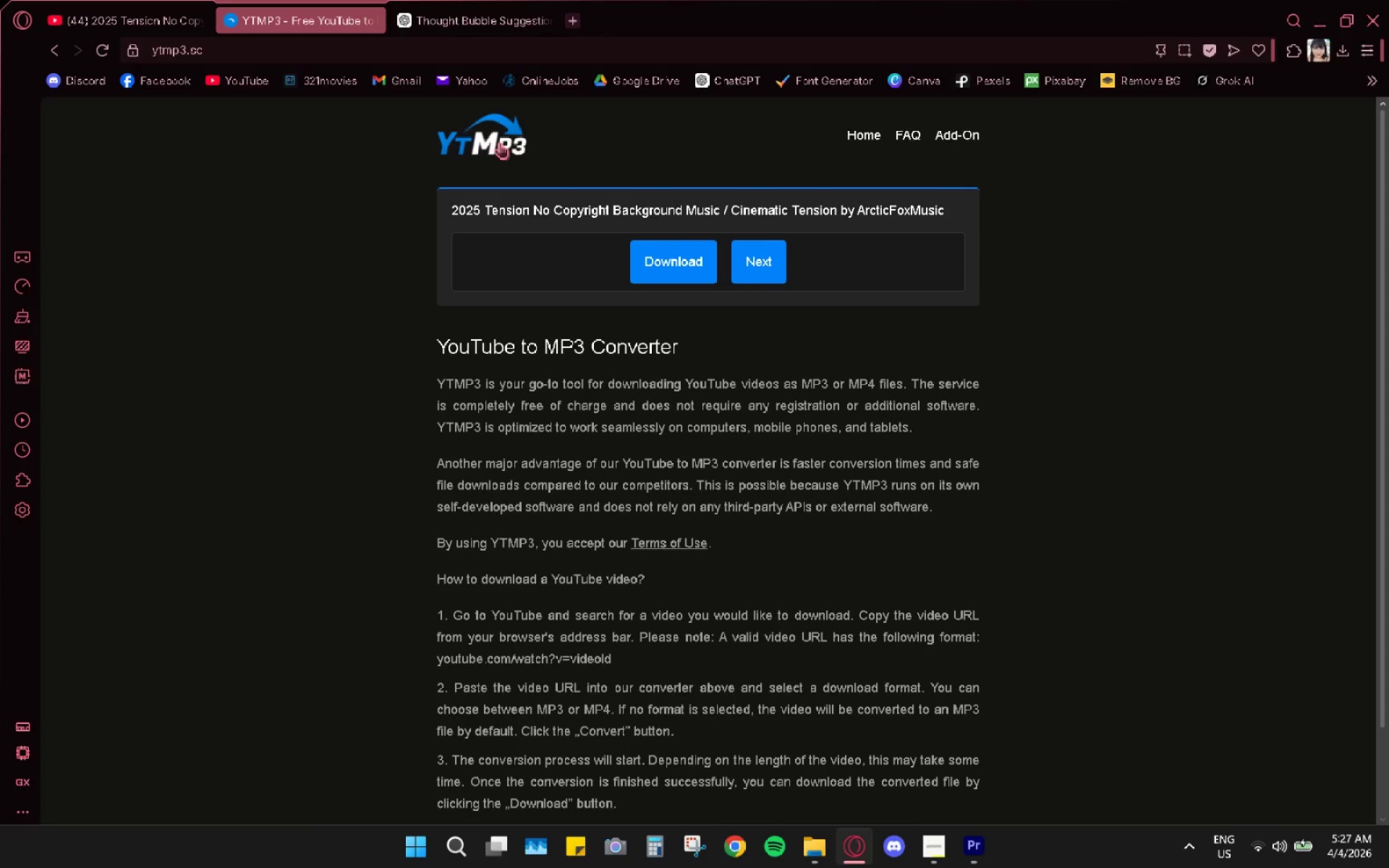 
left_click([678, 250])
 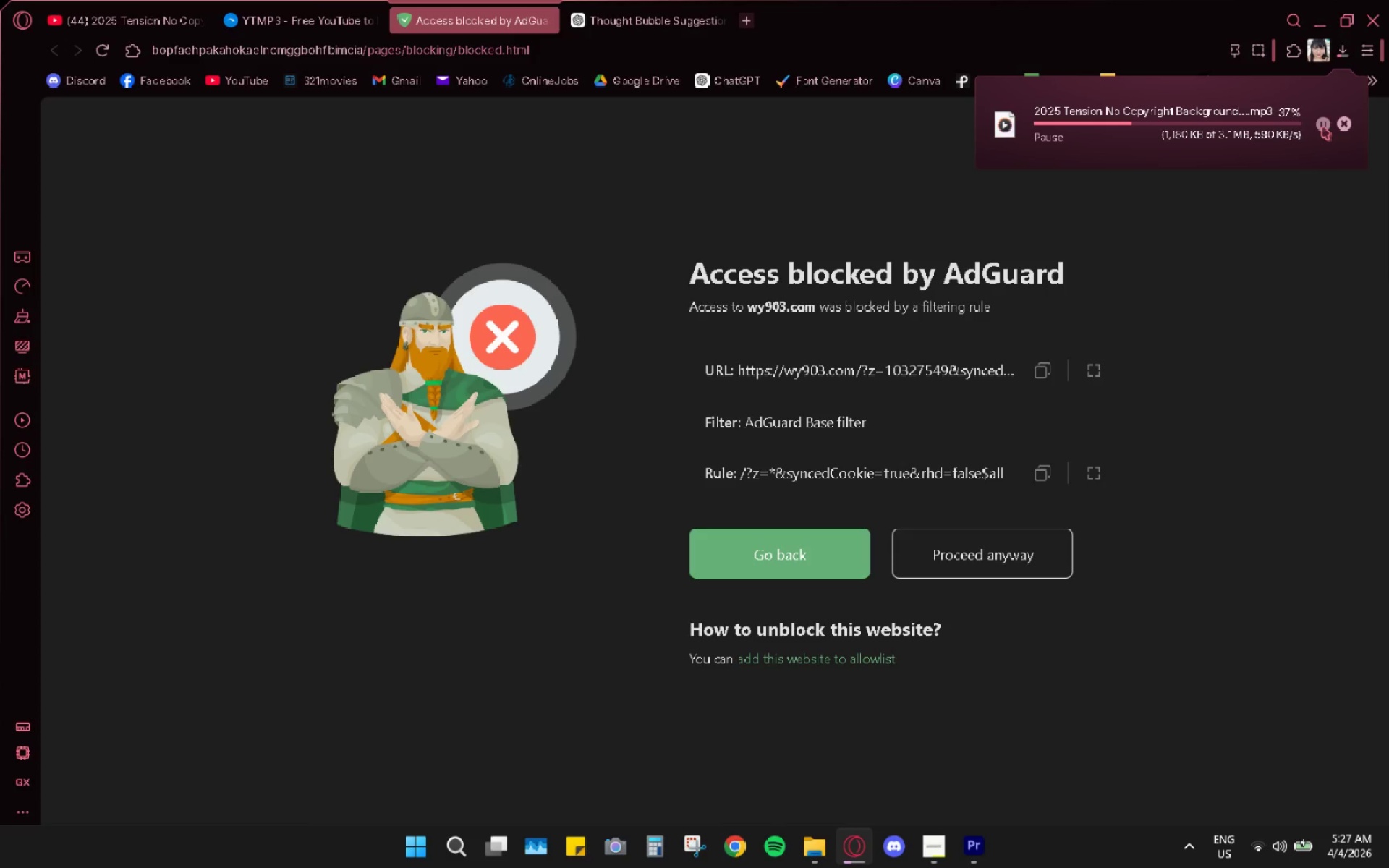 
left_click([1348, 129])
 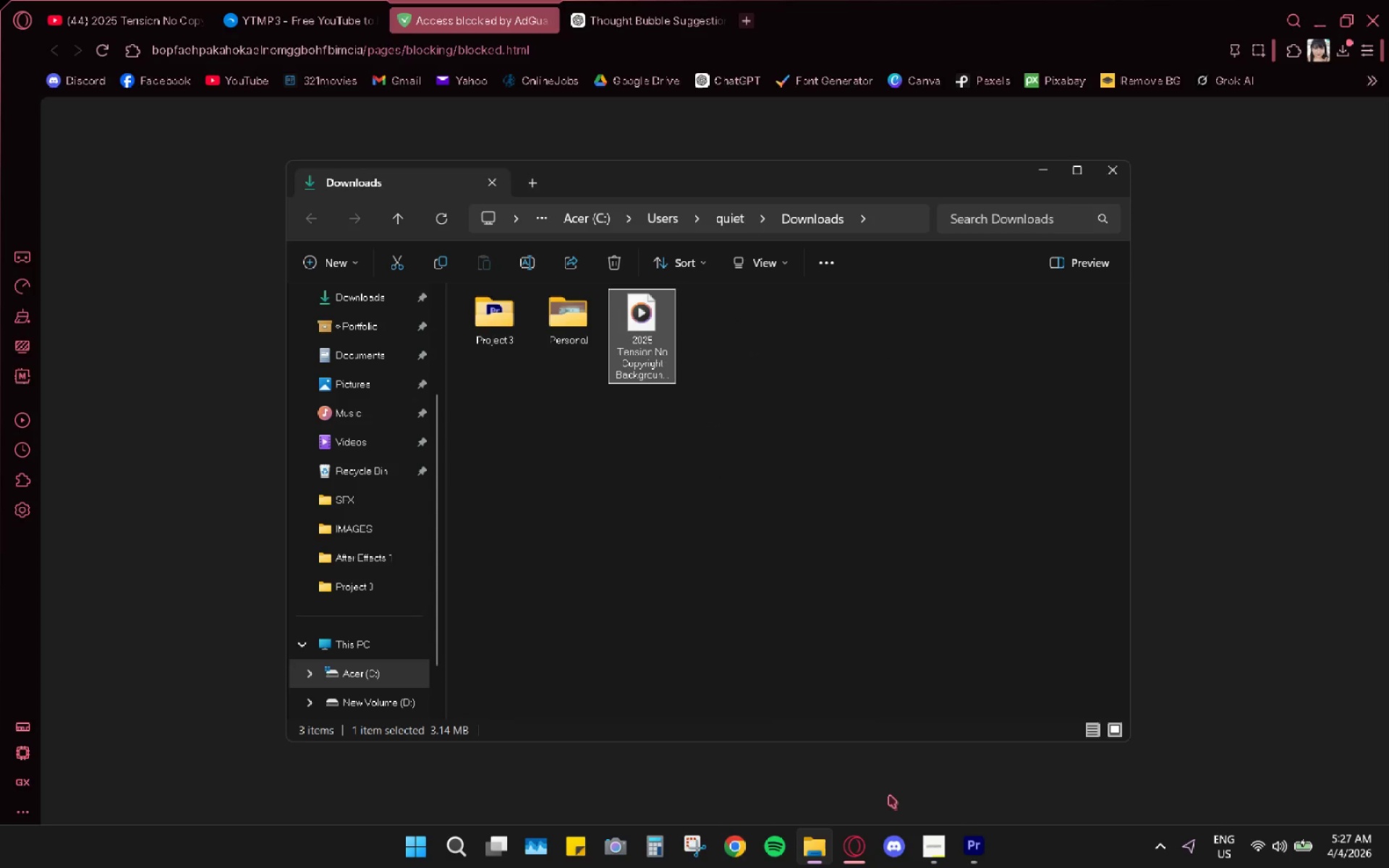 
left_click([967, 843])
 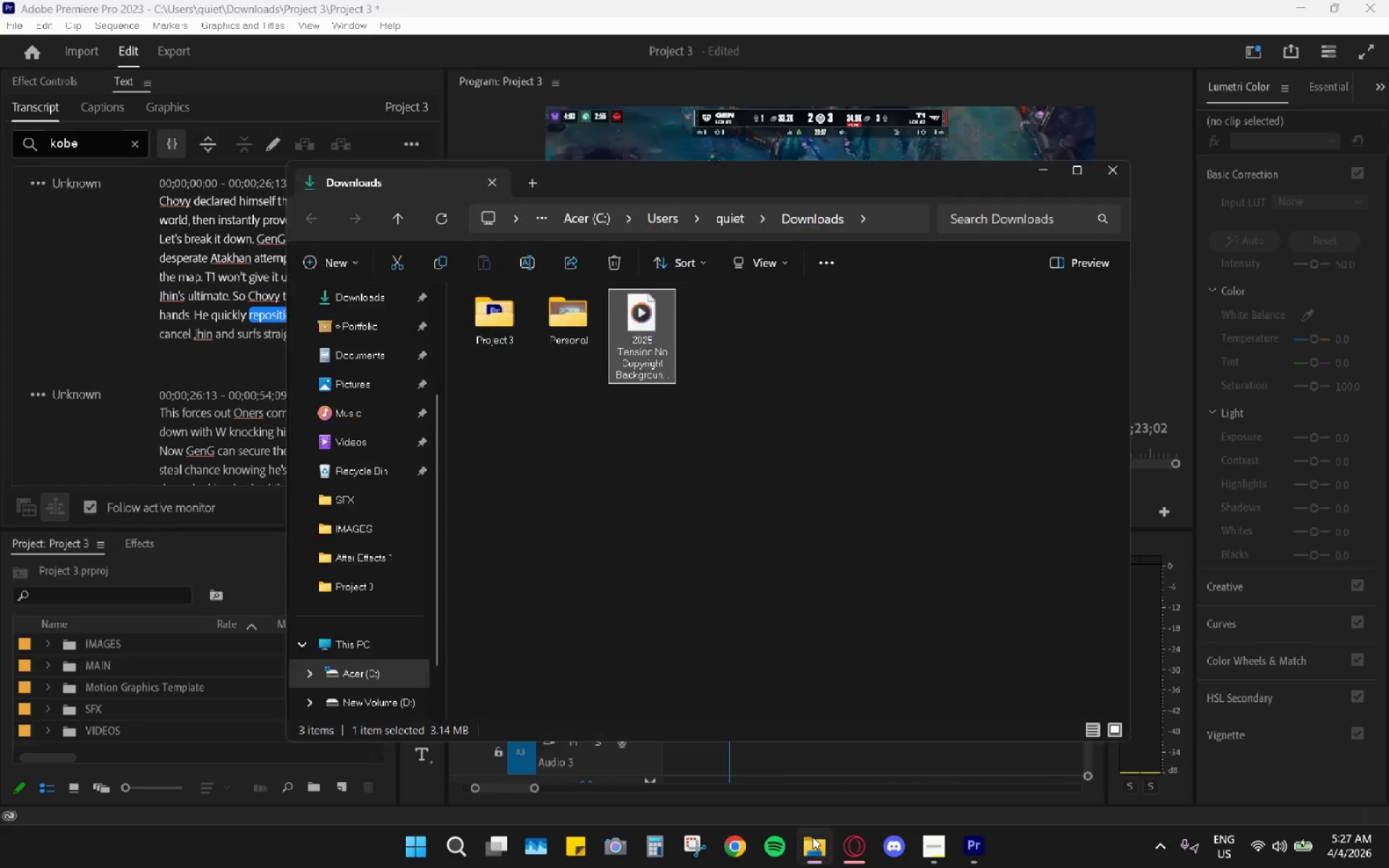 
scroll: coordinate [239, 718], scroll_direction: down, amount: 3.0
 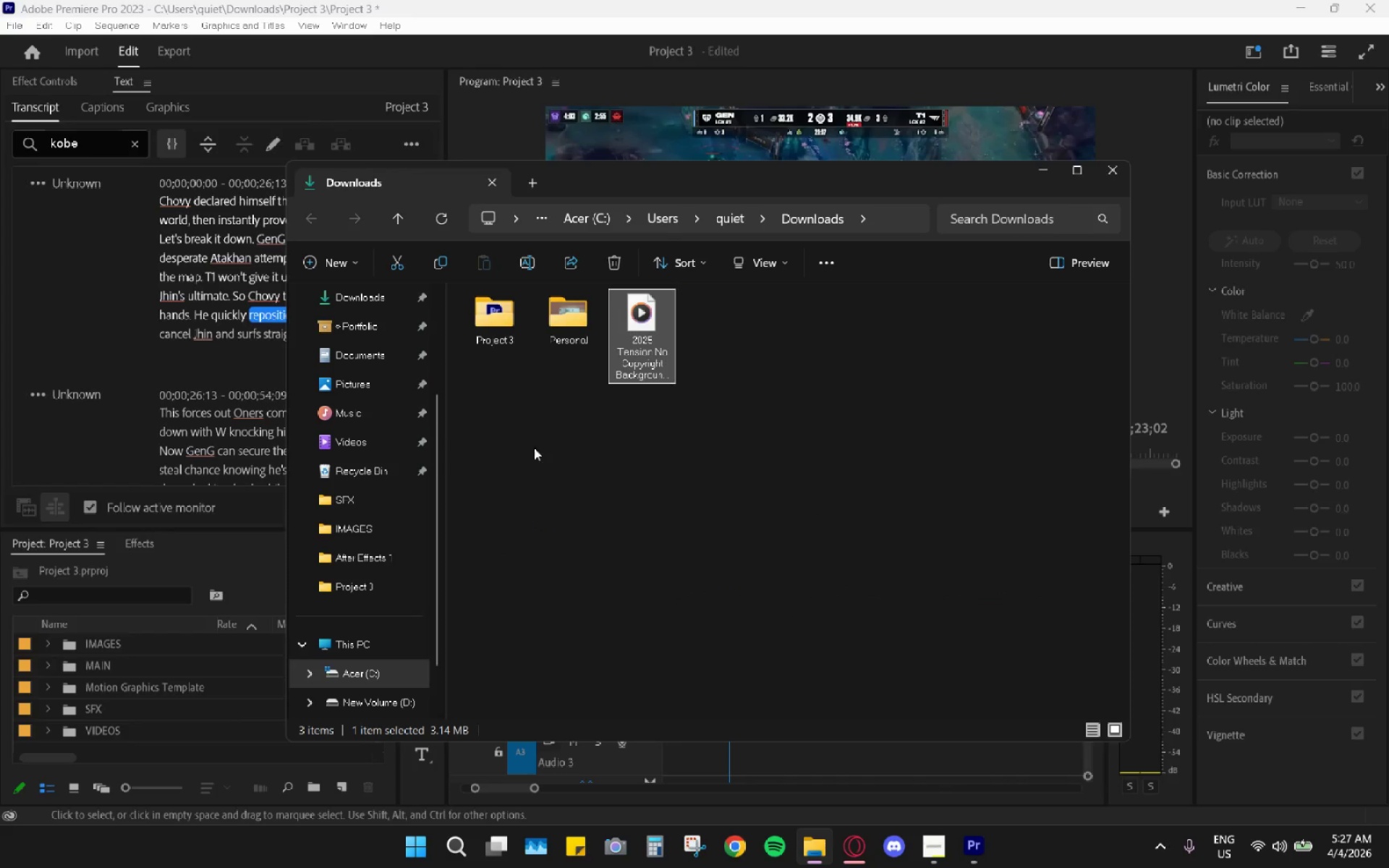 
left_click_drag(start_coordinate=[641, 315], to_coordinate=[150, 750])
 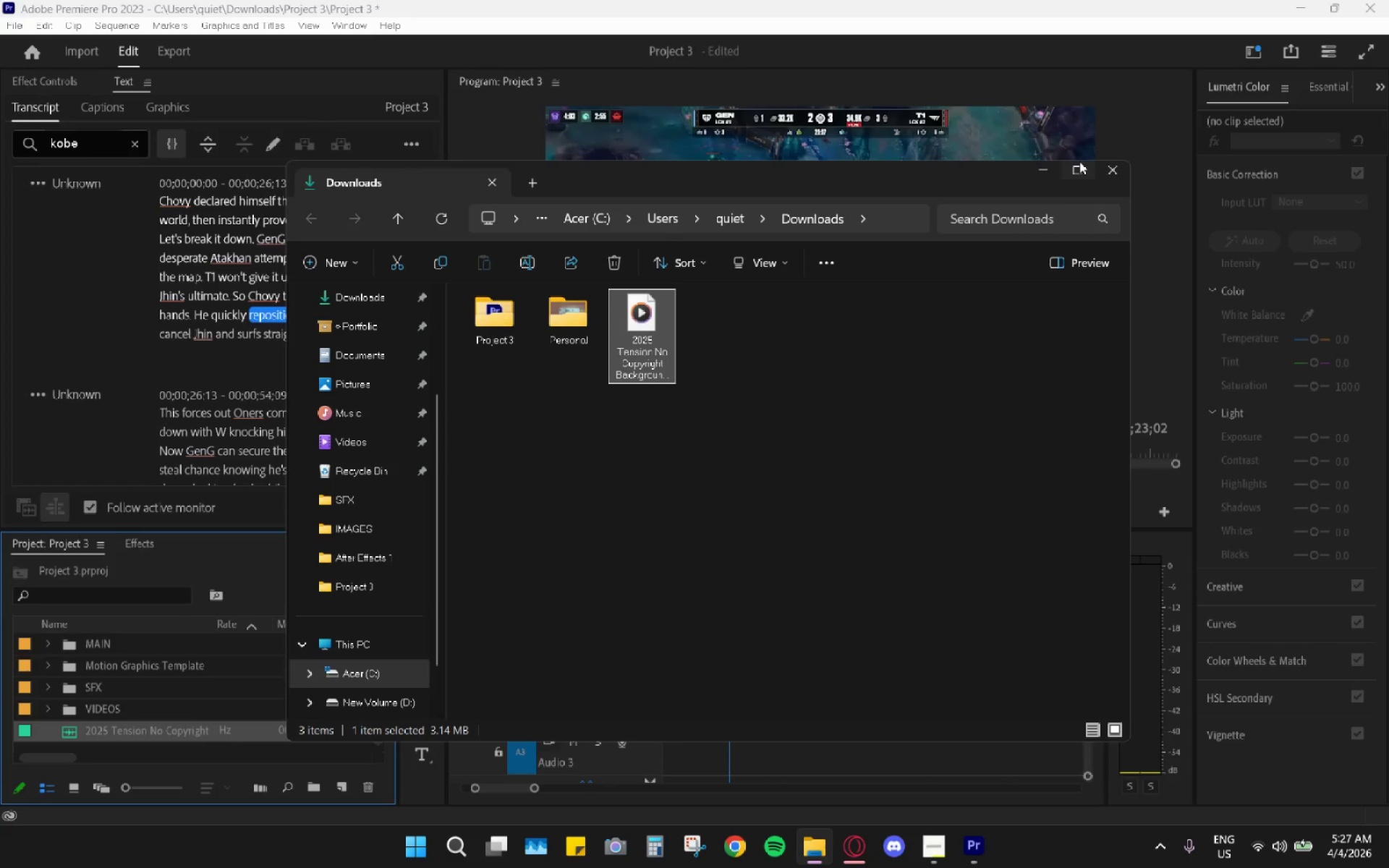 
left_click_drag(start_coordinate=[1047, 169], to_coordinate=[1038, 174])
 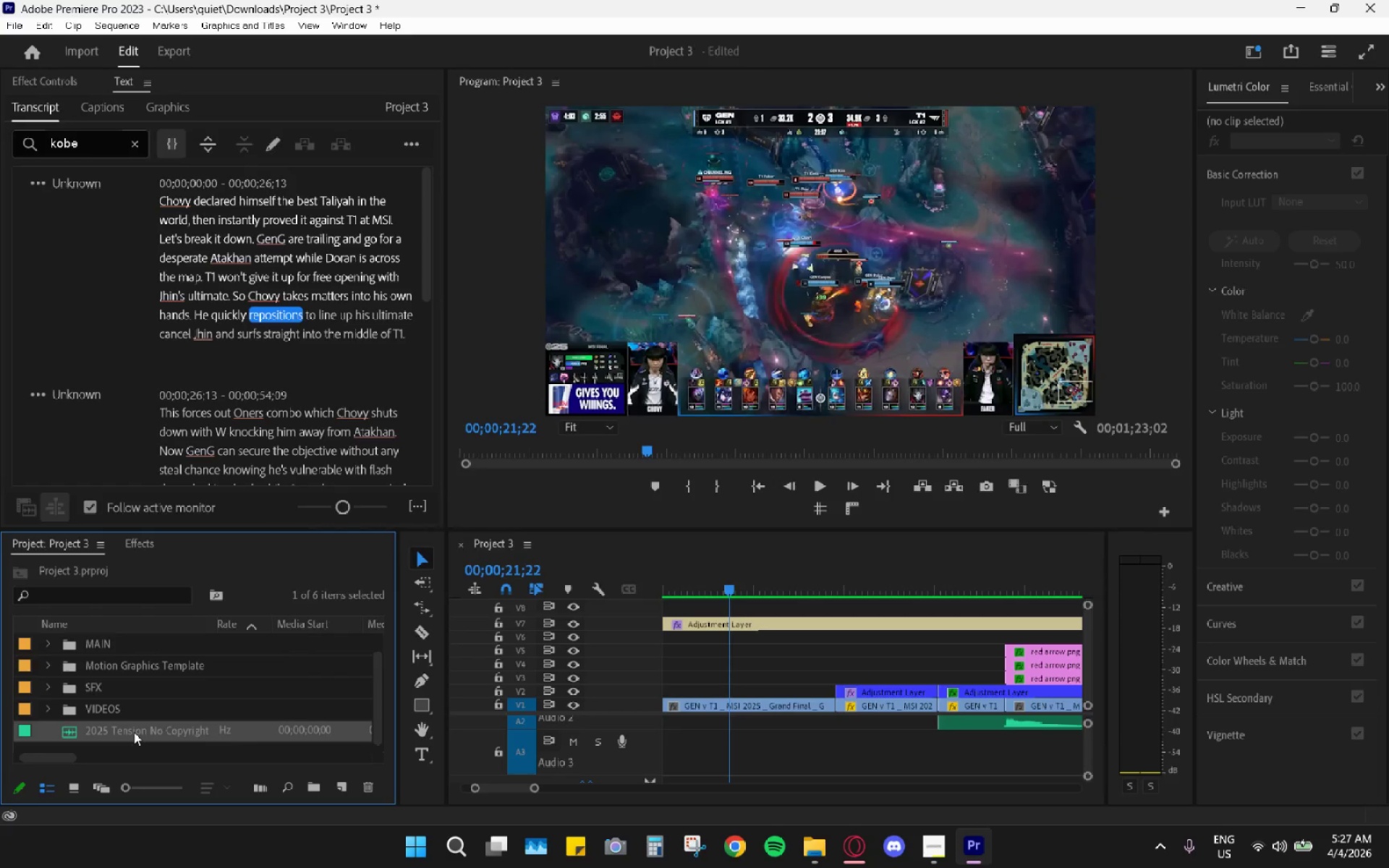 
left_click_drag(start_coordinate=[134, 732], to_coordinate=[65, 736])
 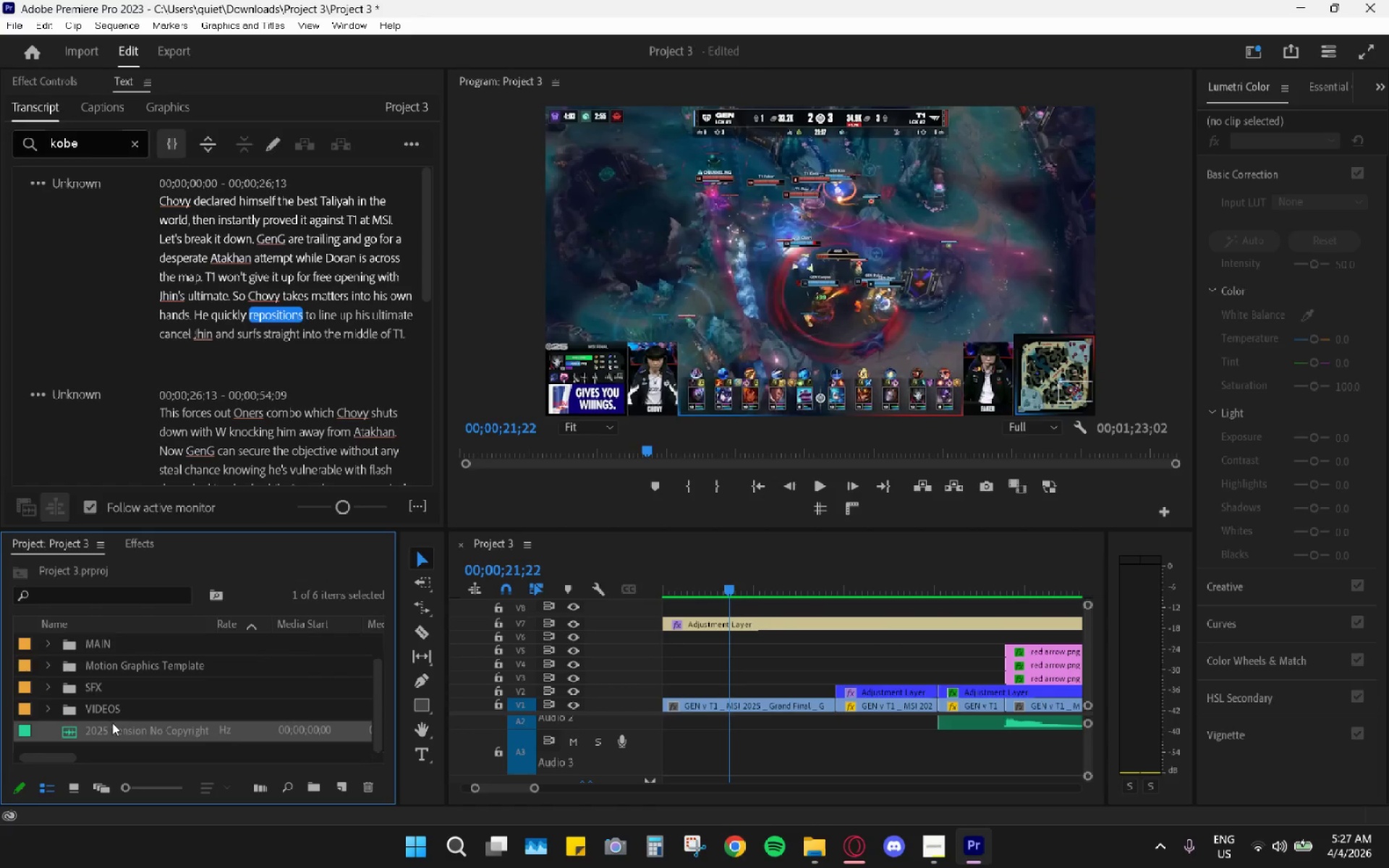 
left_click_drag(start_coordinate=[113, 723], to_coordinate=[202, 658])
 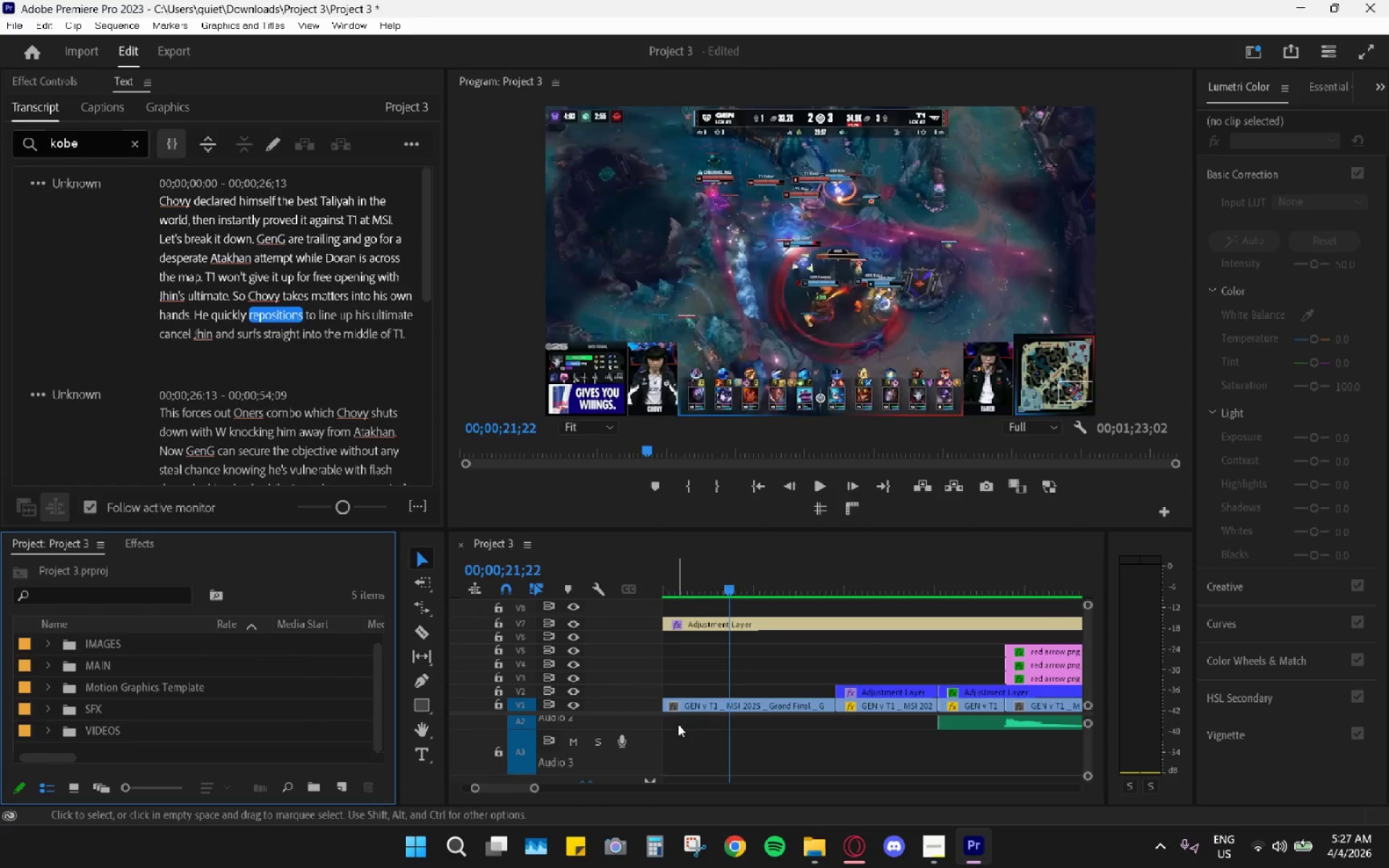 
hold_key(key=AltLeft, duration=1.09)
scroll: coordinate [722, 720], scroll_direction: down, amount: 15.0
 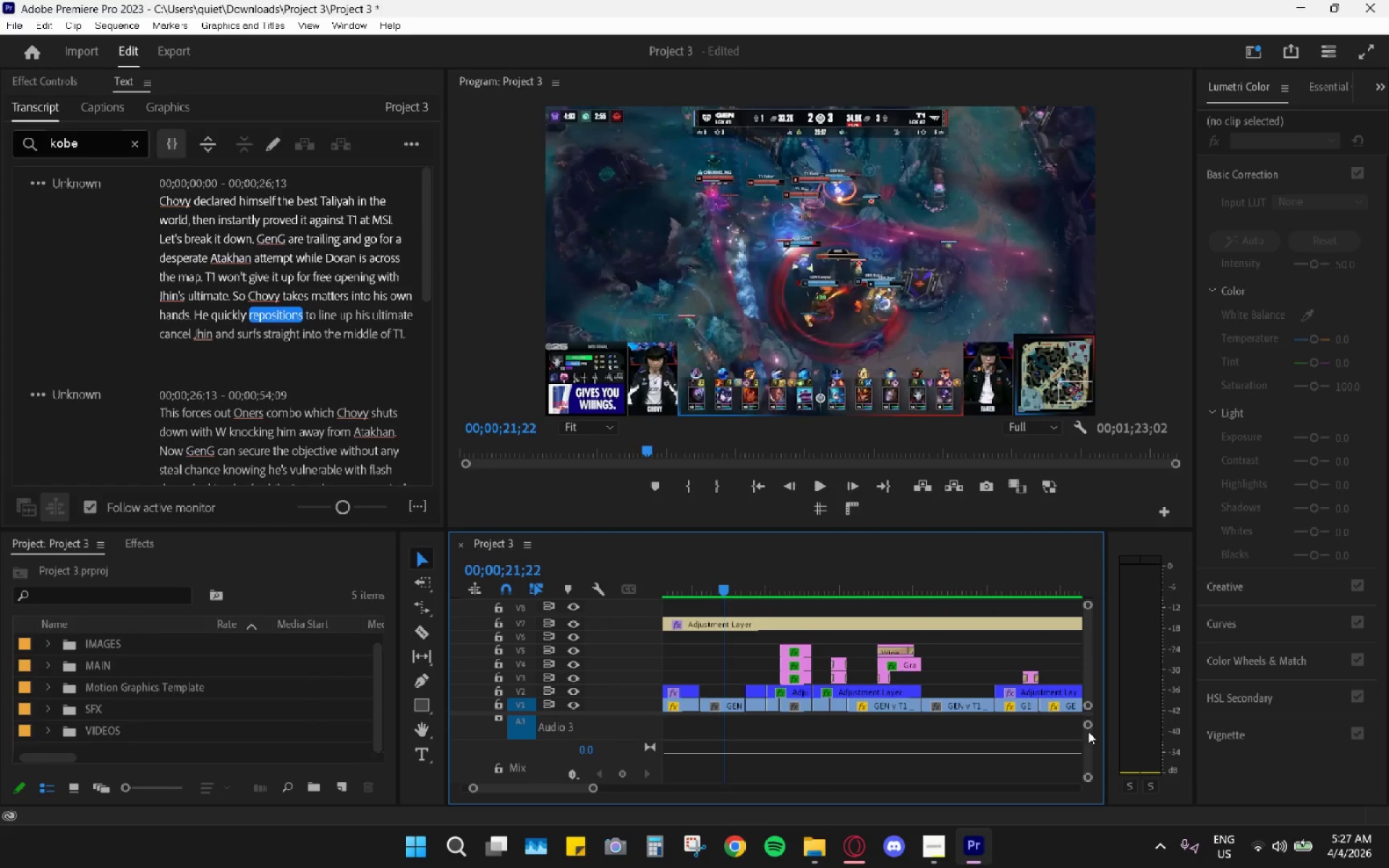 
left_click_drag(start_coordinate=[1088, 712], to_coordinate=[1083, 650])
 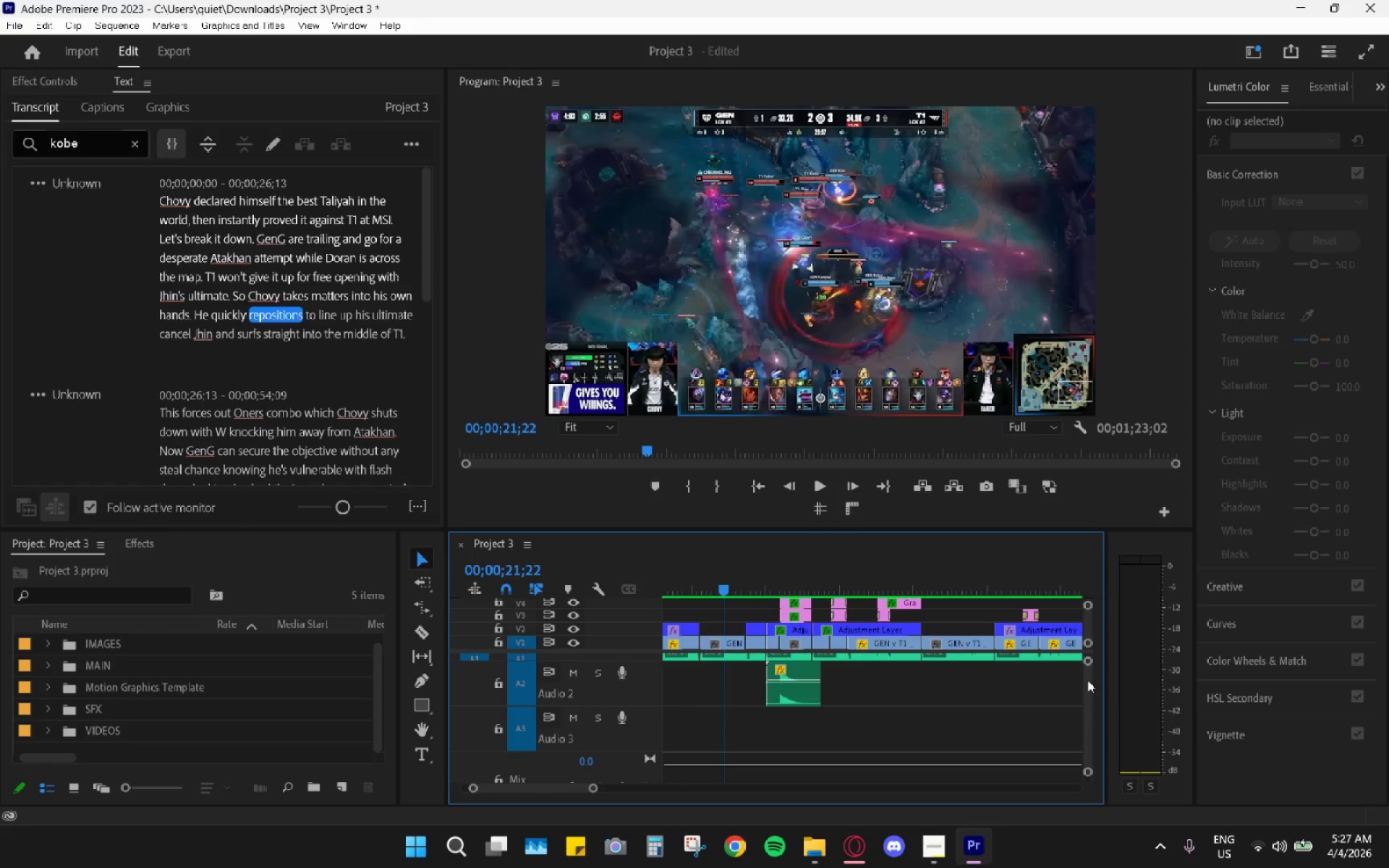 
left_click_drag(start_coordinate=[1085, 663], to_coordinate=[1091, 650])
 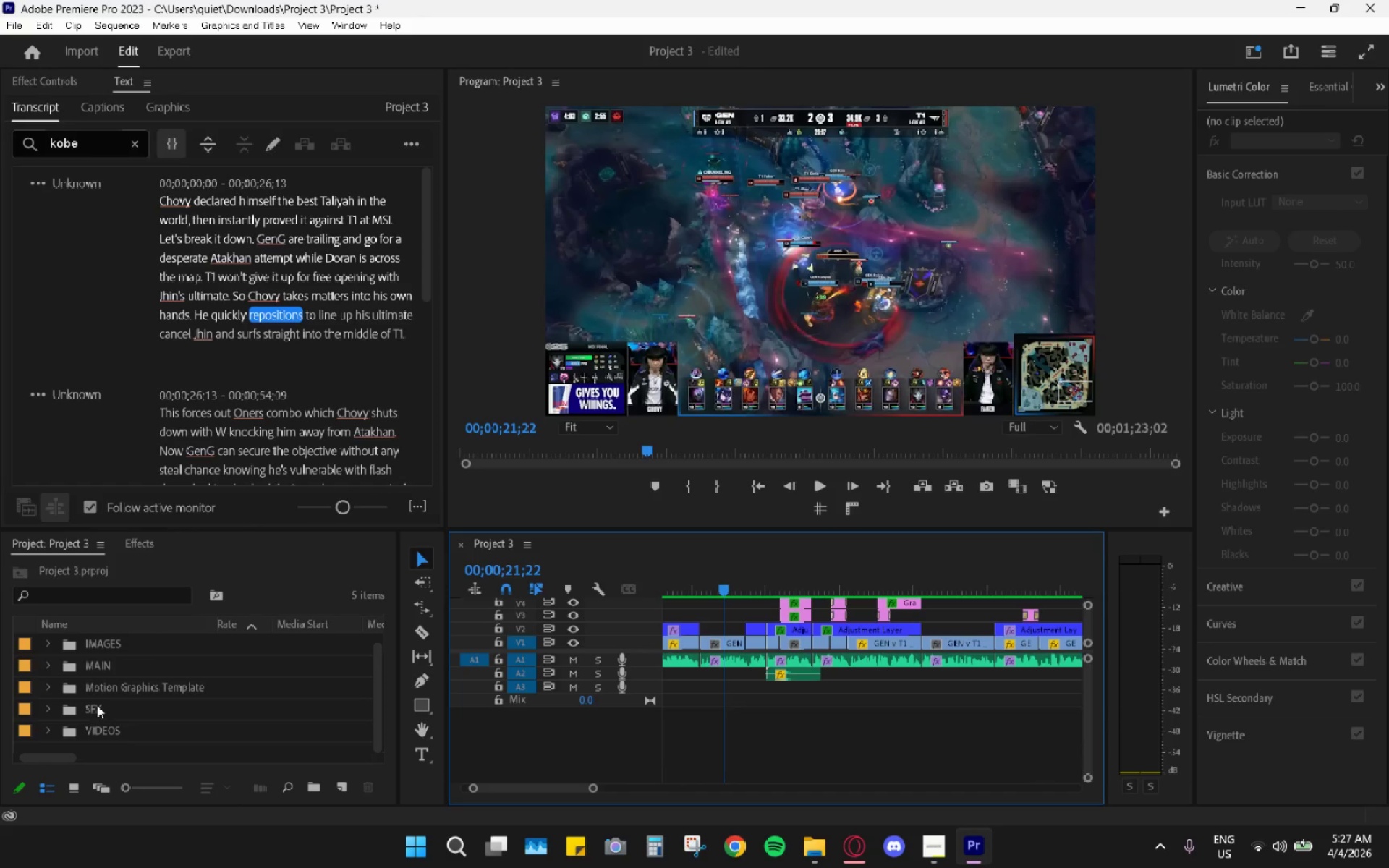 
scroll: coordinate [102, 715], scroll_direction: down, amount: 3.0
 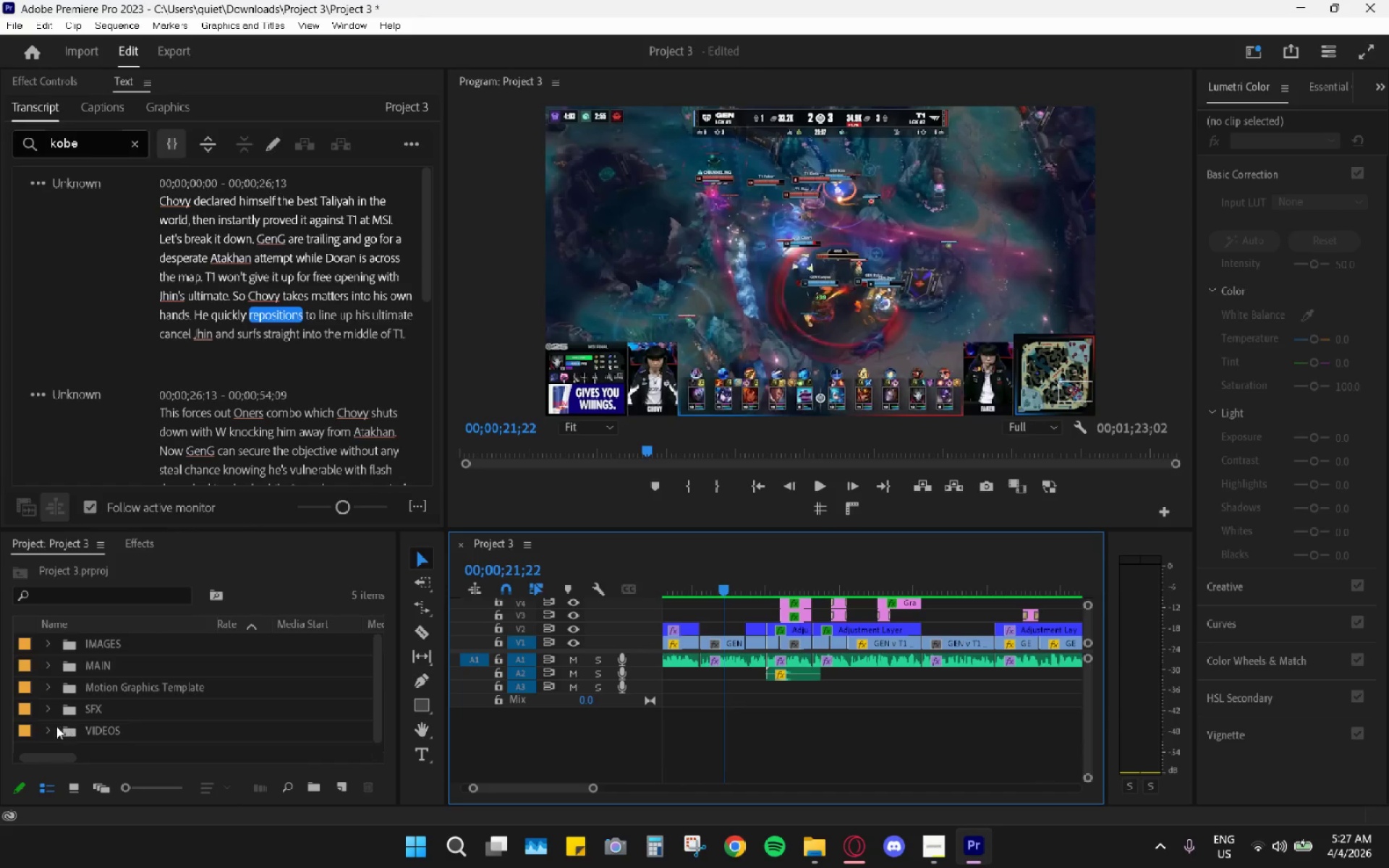 
left_click([48, 727])
 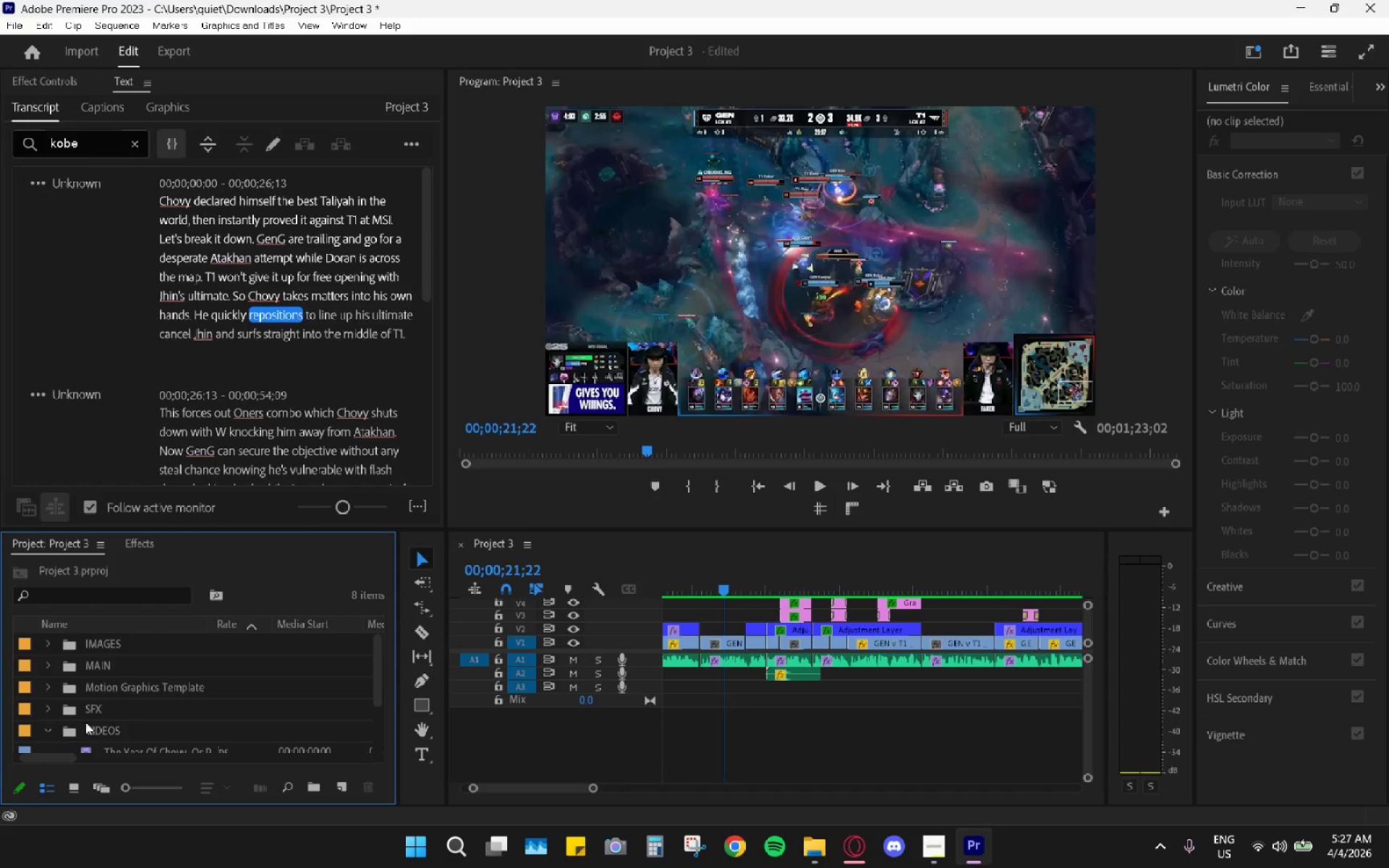 
scroll: coordinate [127, 705], scroll_direction: down, amount: 1.0
 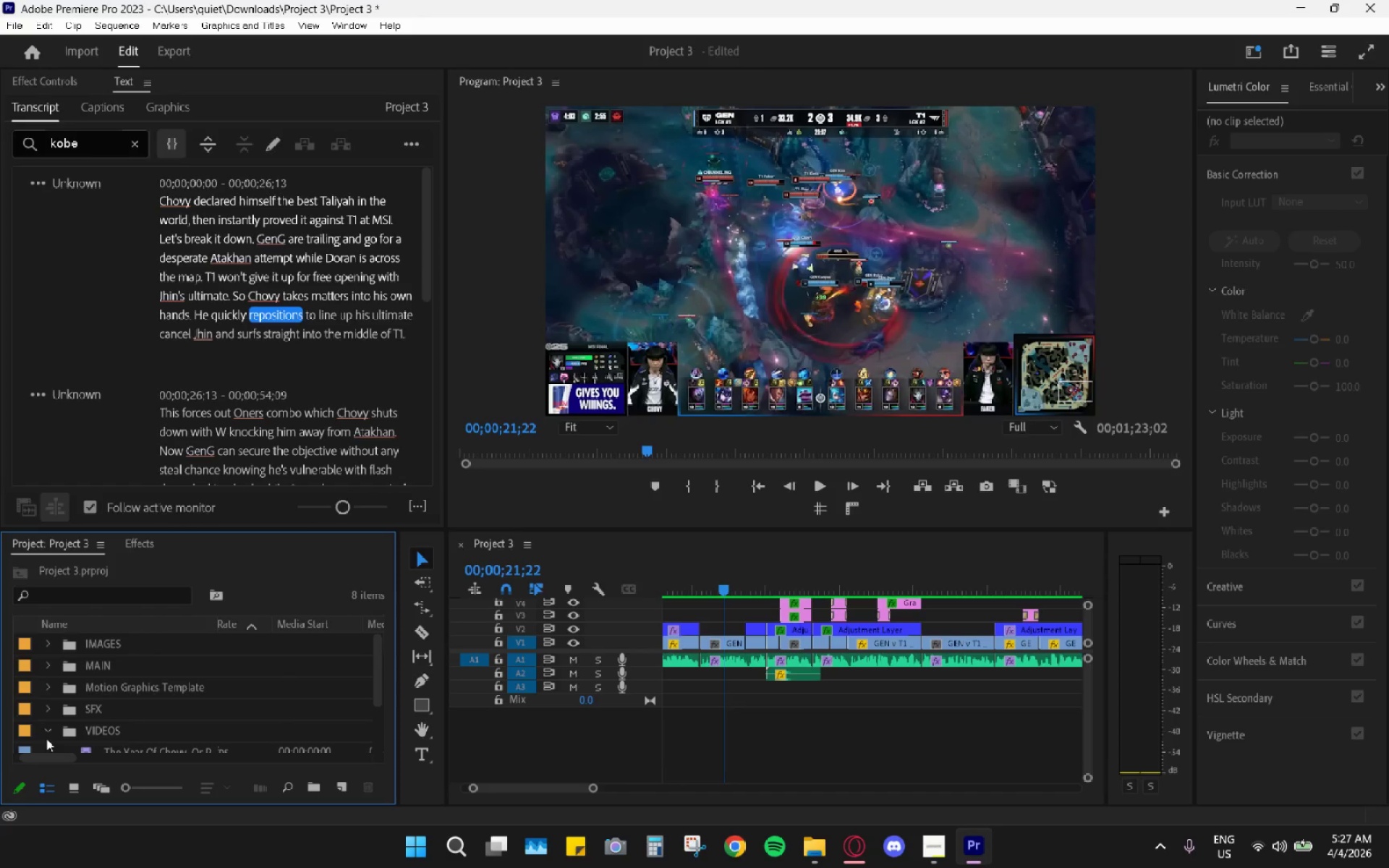 
left_click([49, 731])
 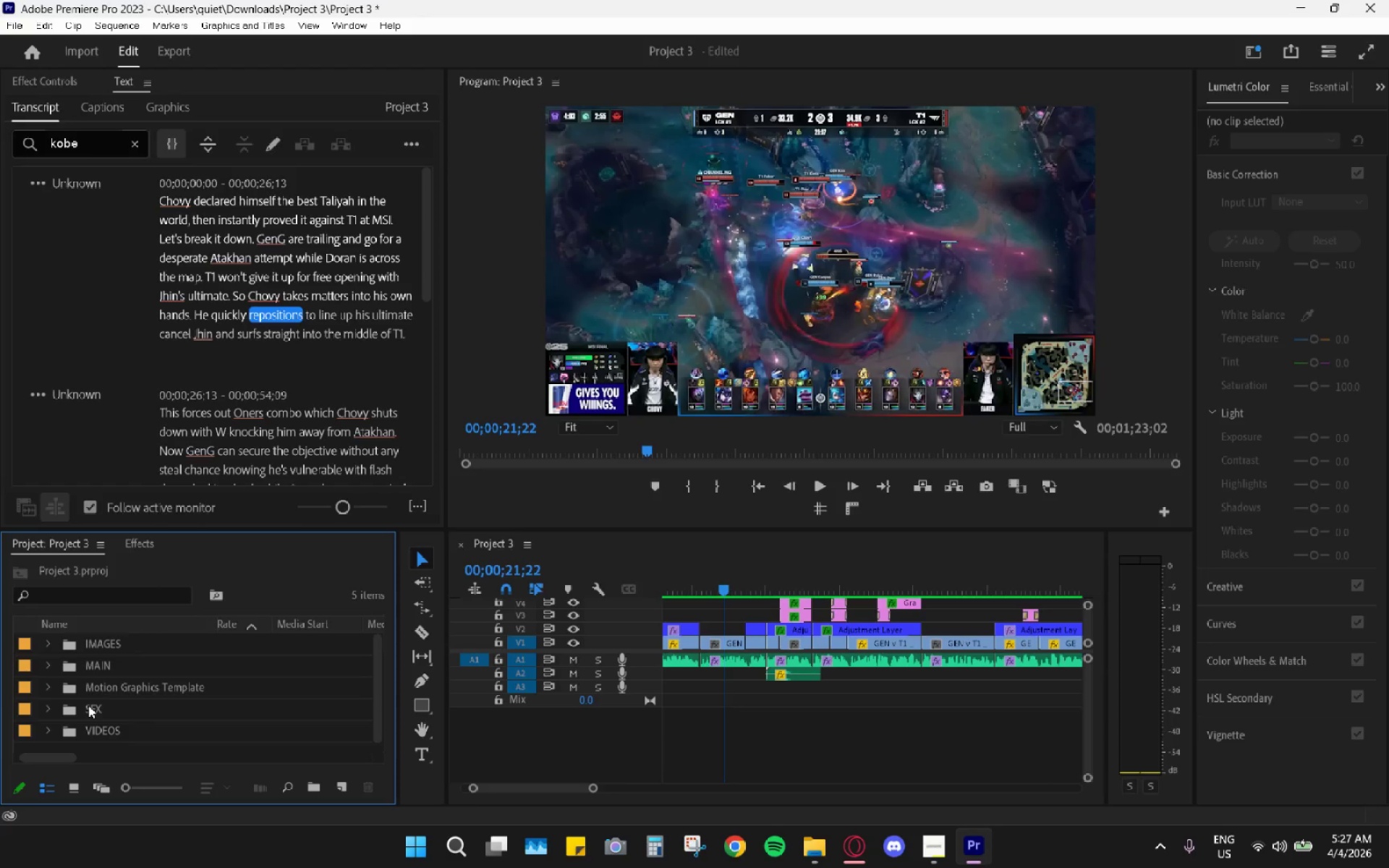 
key(Control+Z)
 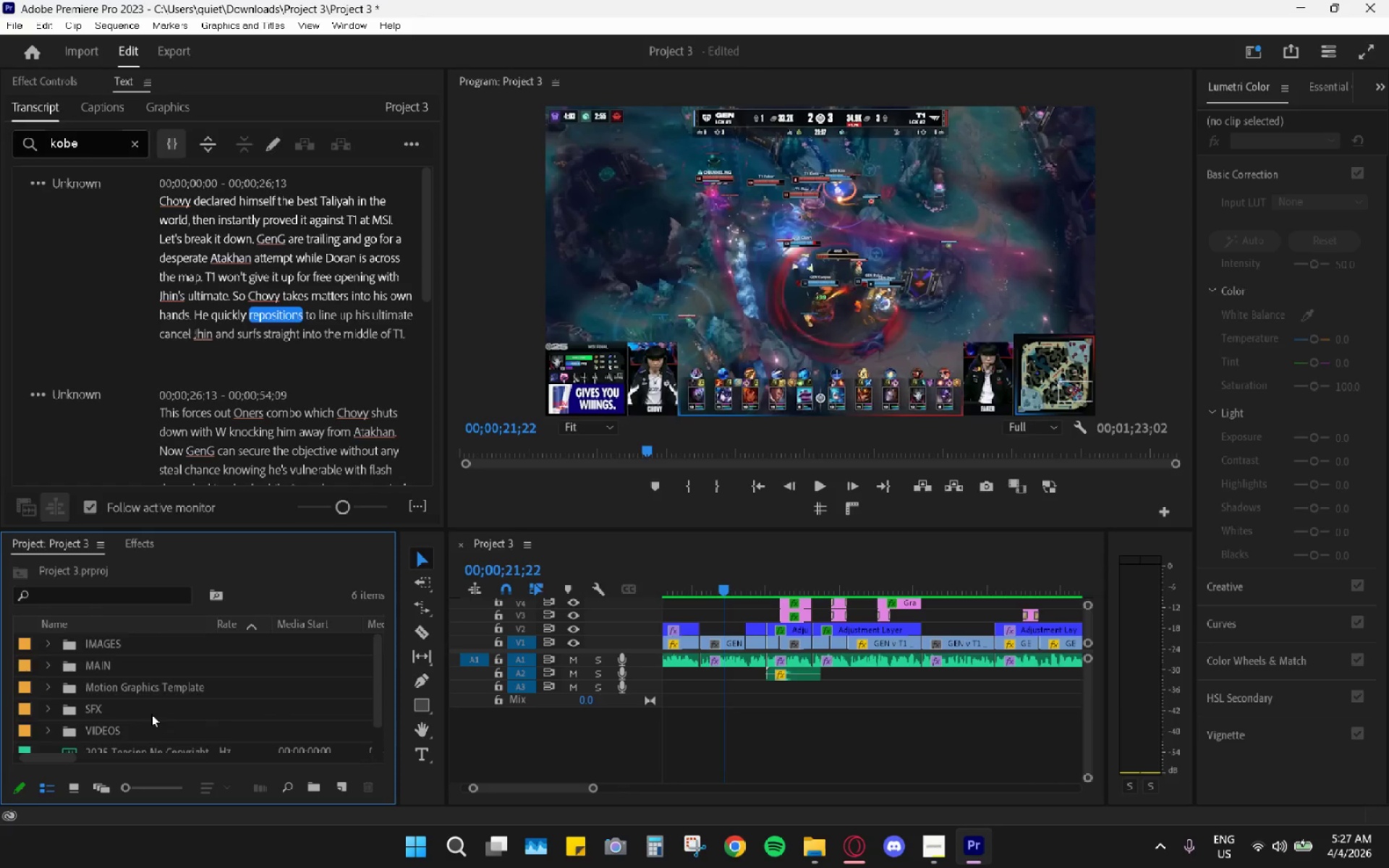 
scroll: coordinate [151, 714], scroll_direction: down, amount: 1.0
 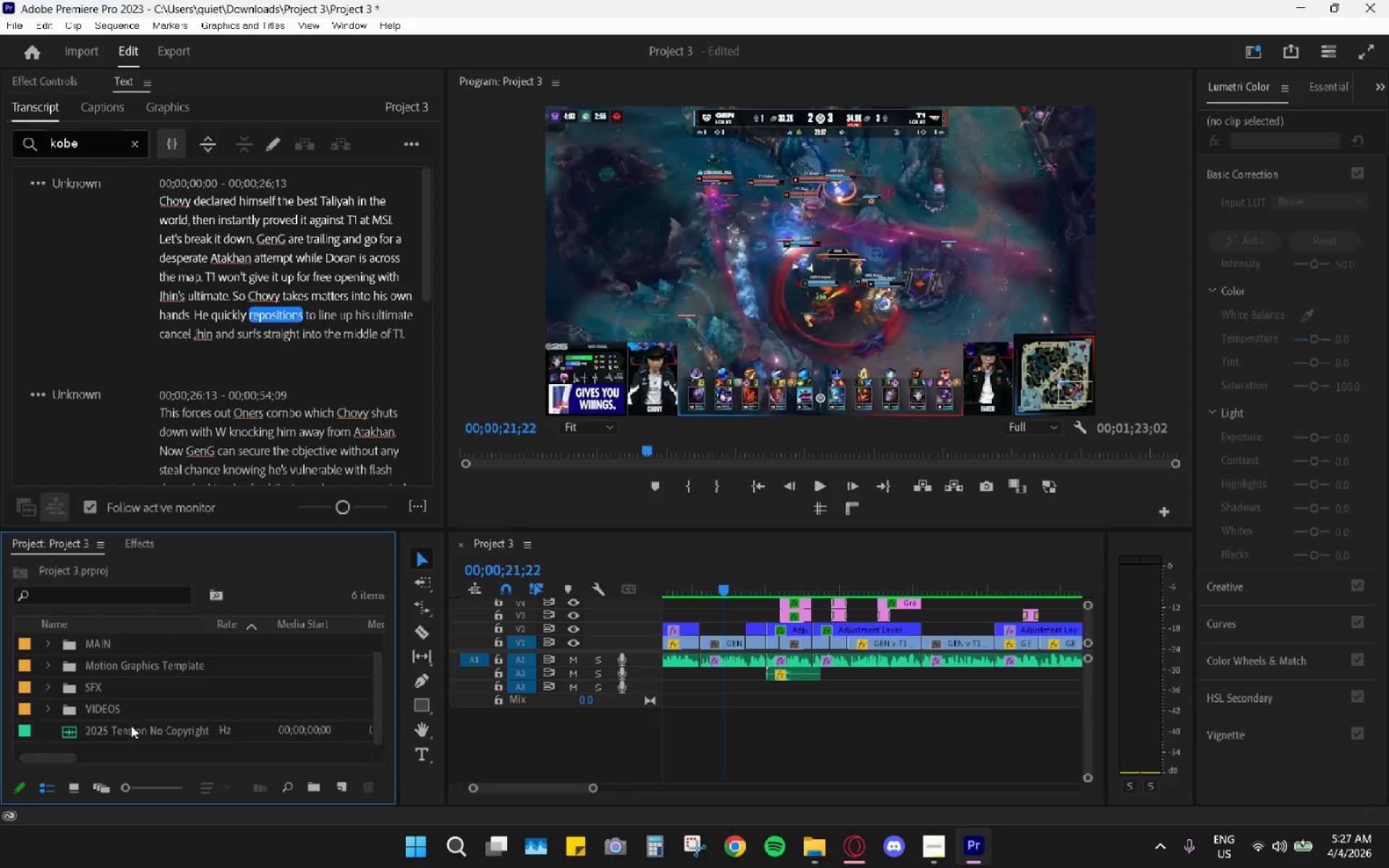 
left_click_drag(start_coordinate=[129, 729], to_coordinate=[655, 689])
 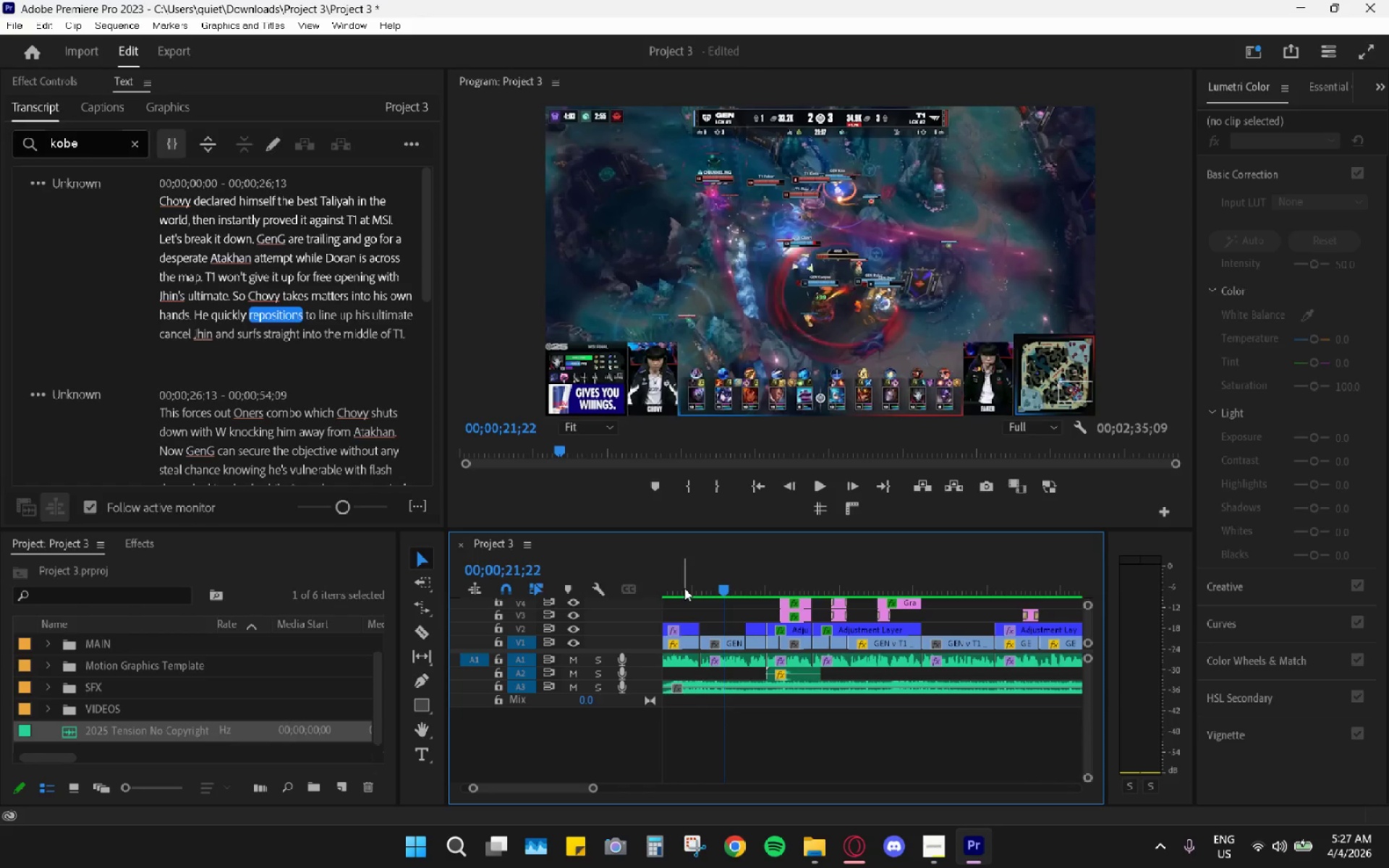 
left_click_drag(start_coordinate=[684, 581], to_coordinate=[633, 584])
 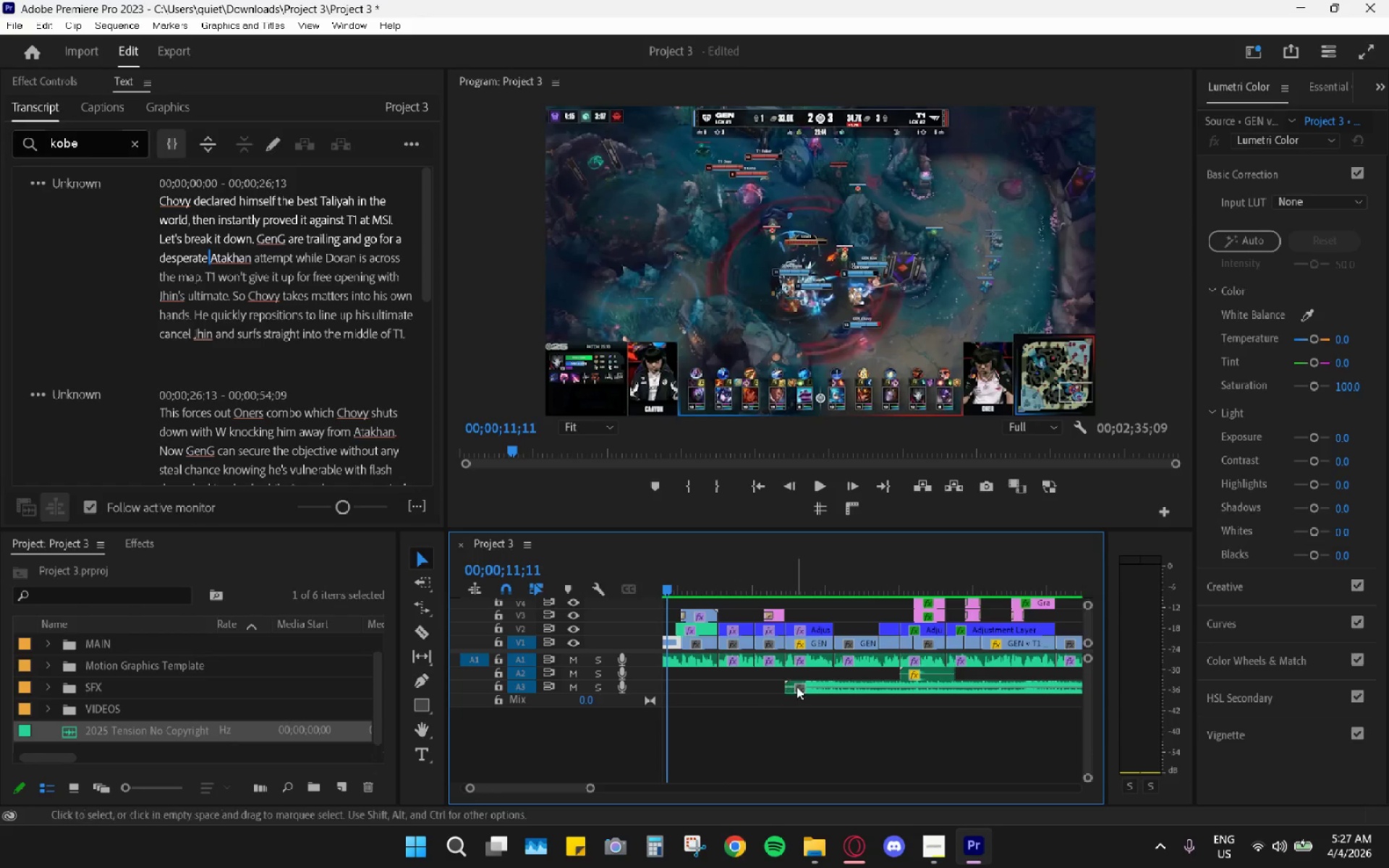 
left_click_drag(start_coordinate=[828, 685], to_coordinate=[674, 687])
 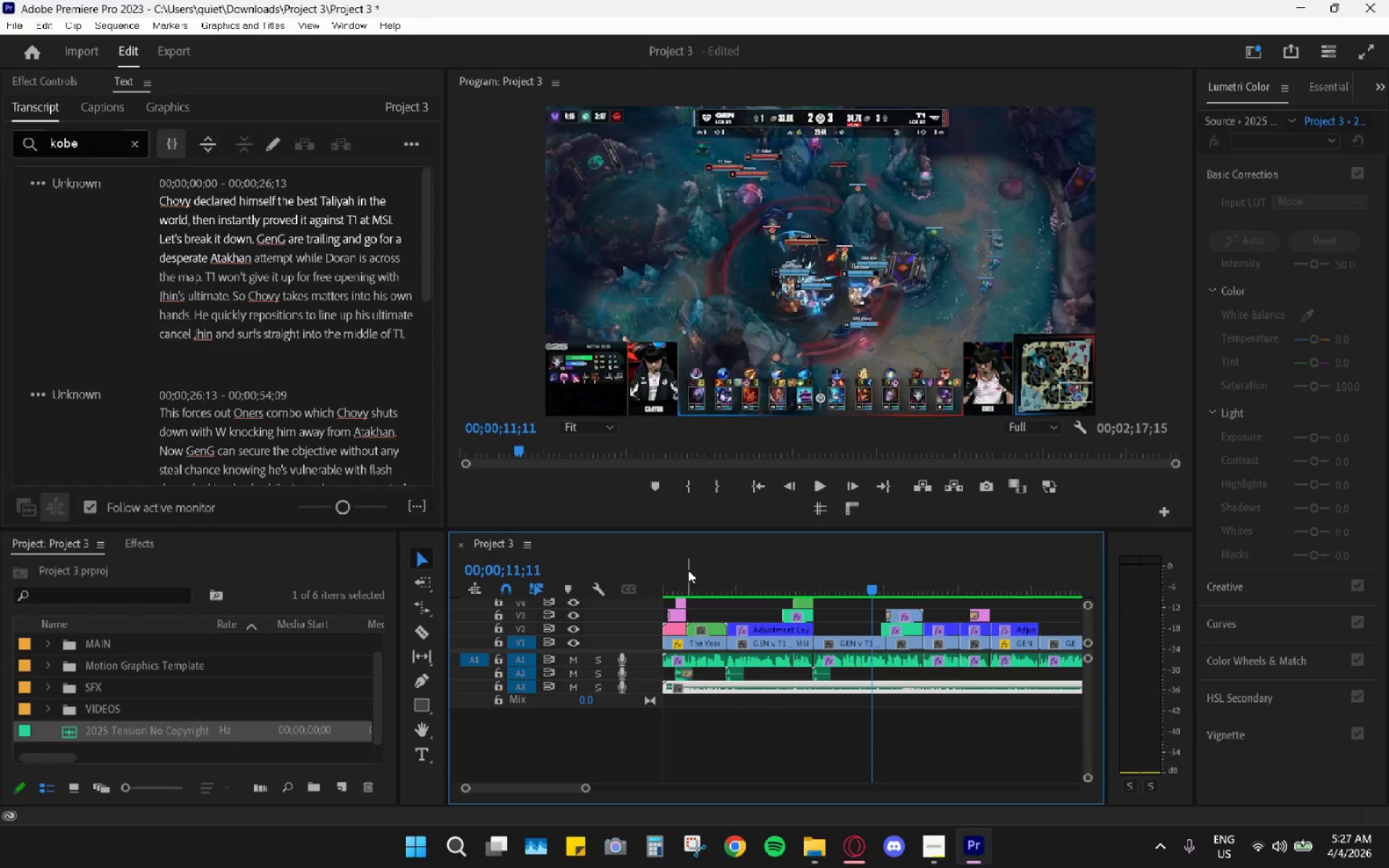 
left_click_drag(start_coordinate=[688, 570], to_coordinate=[629, 583])
 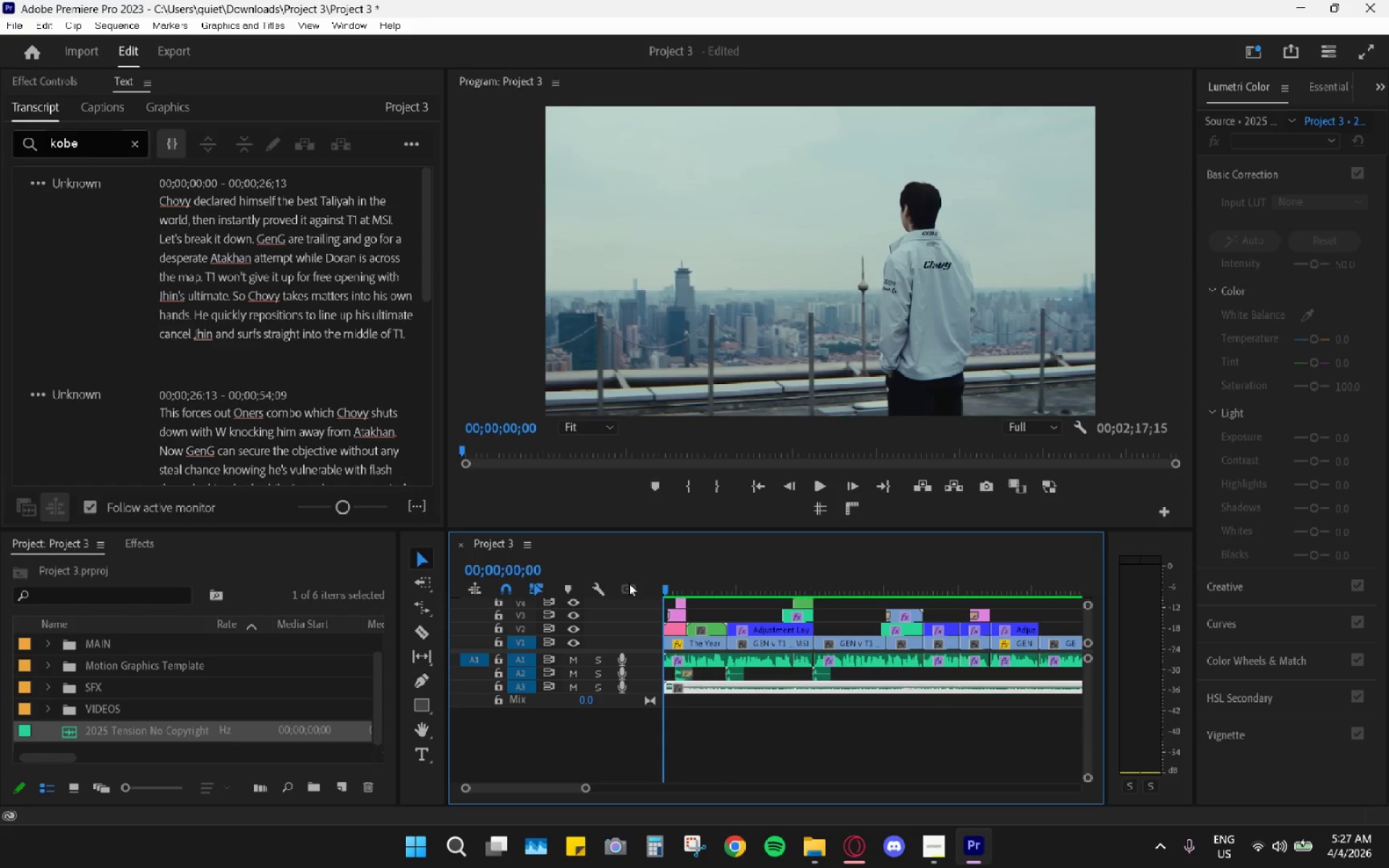 
key(Space)
 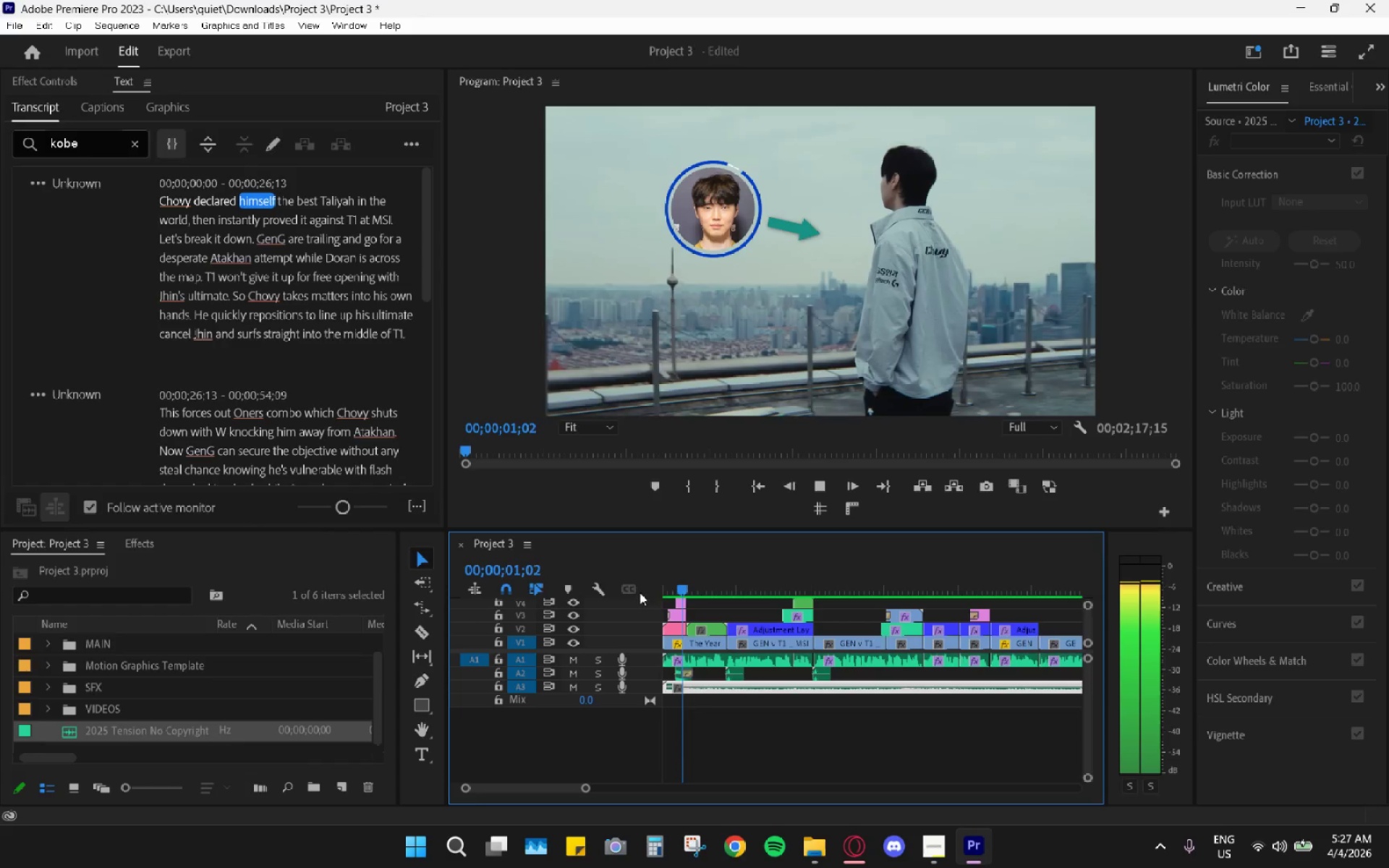 
key(Space)
 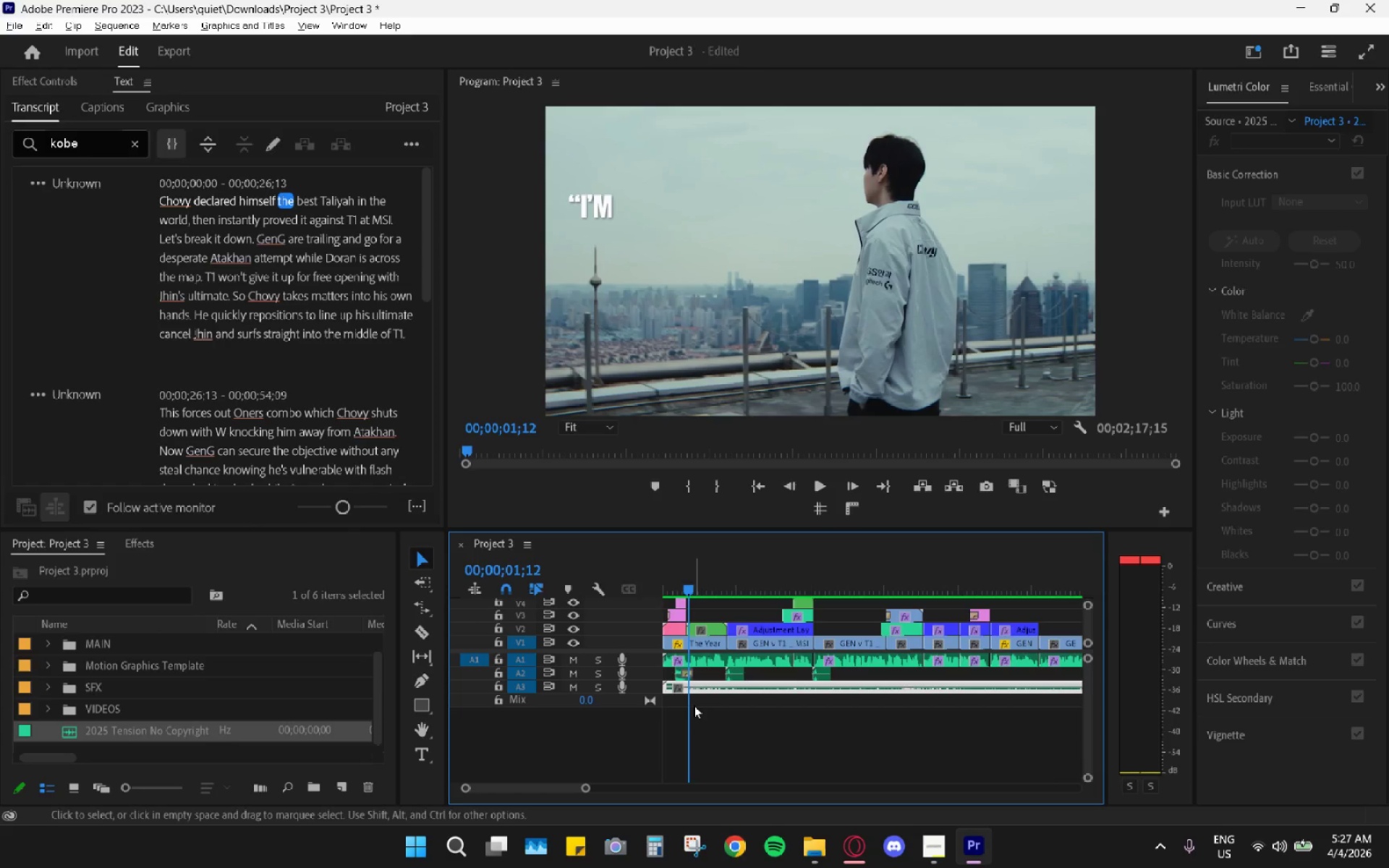 
hold_key(key=AltLeft, duration=0.83)
scroll: coordinate [693, 705], scroll_direction: up, amount: 13.0
 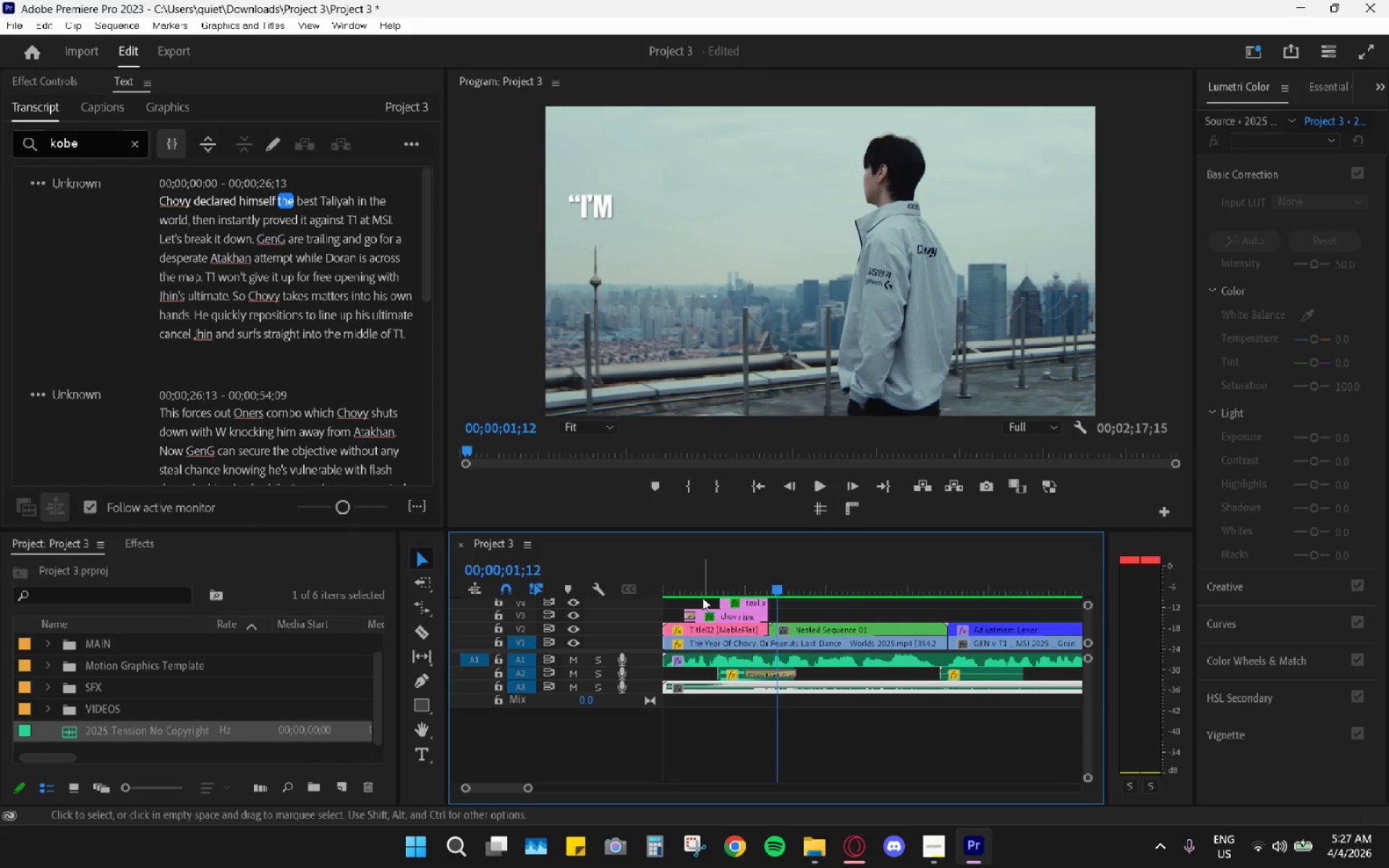 
left_click_drag(start_coordinate=[669, 574], to_coordinate=[719, 598])
 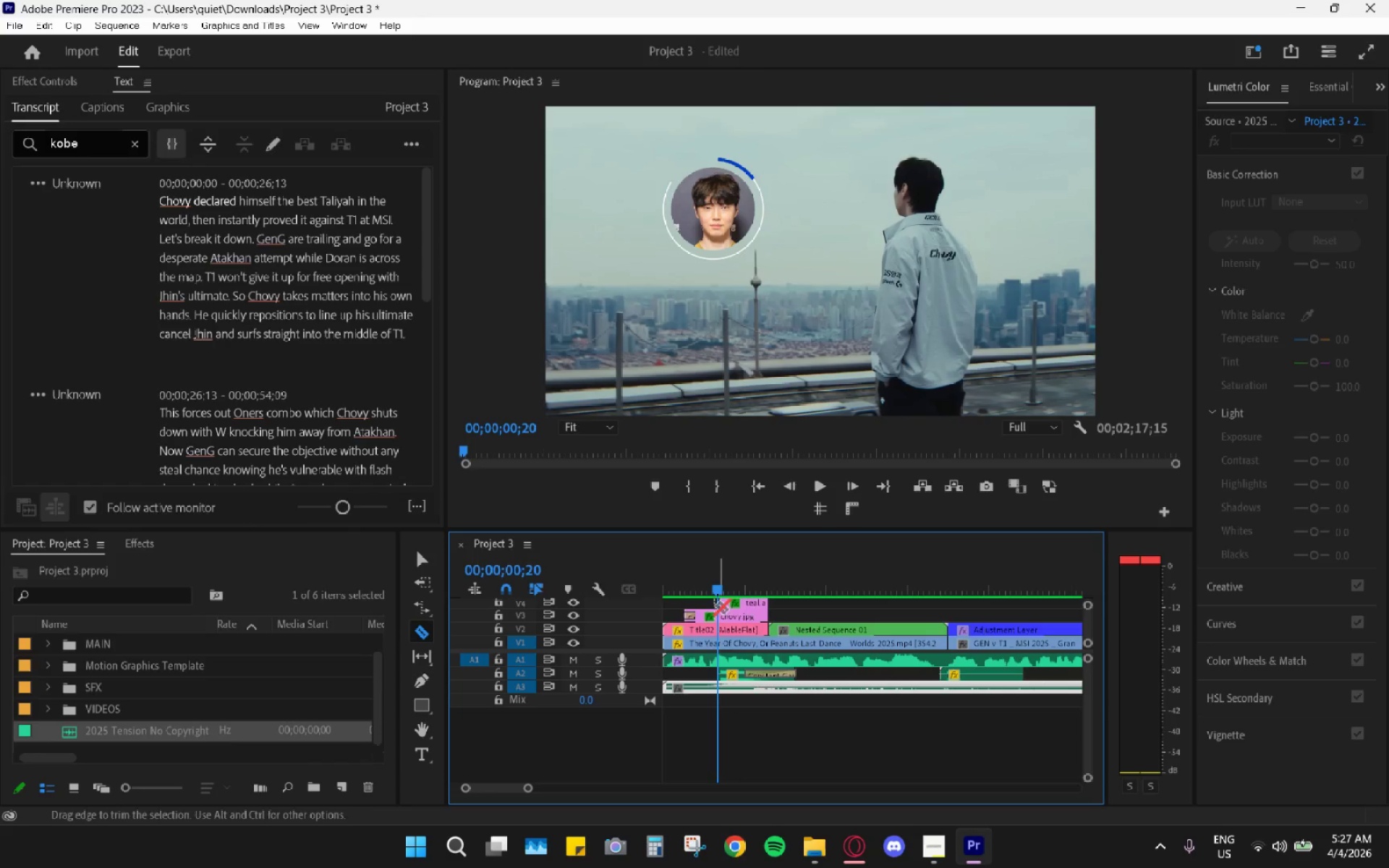 
key(C)
 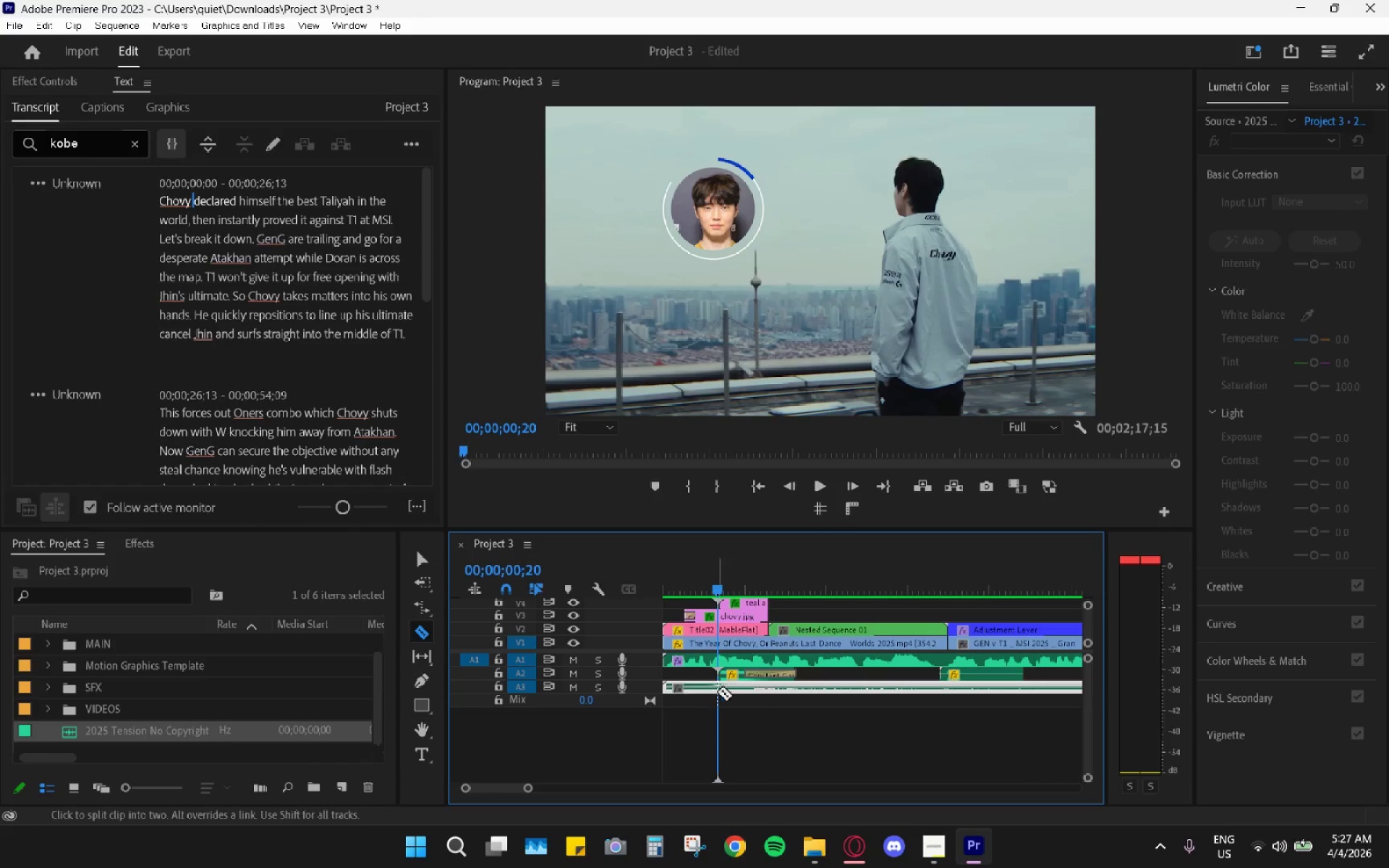 
left_click([718, 692])
 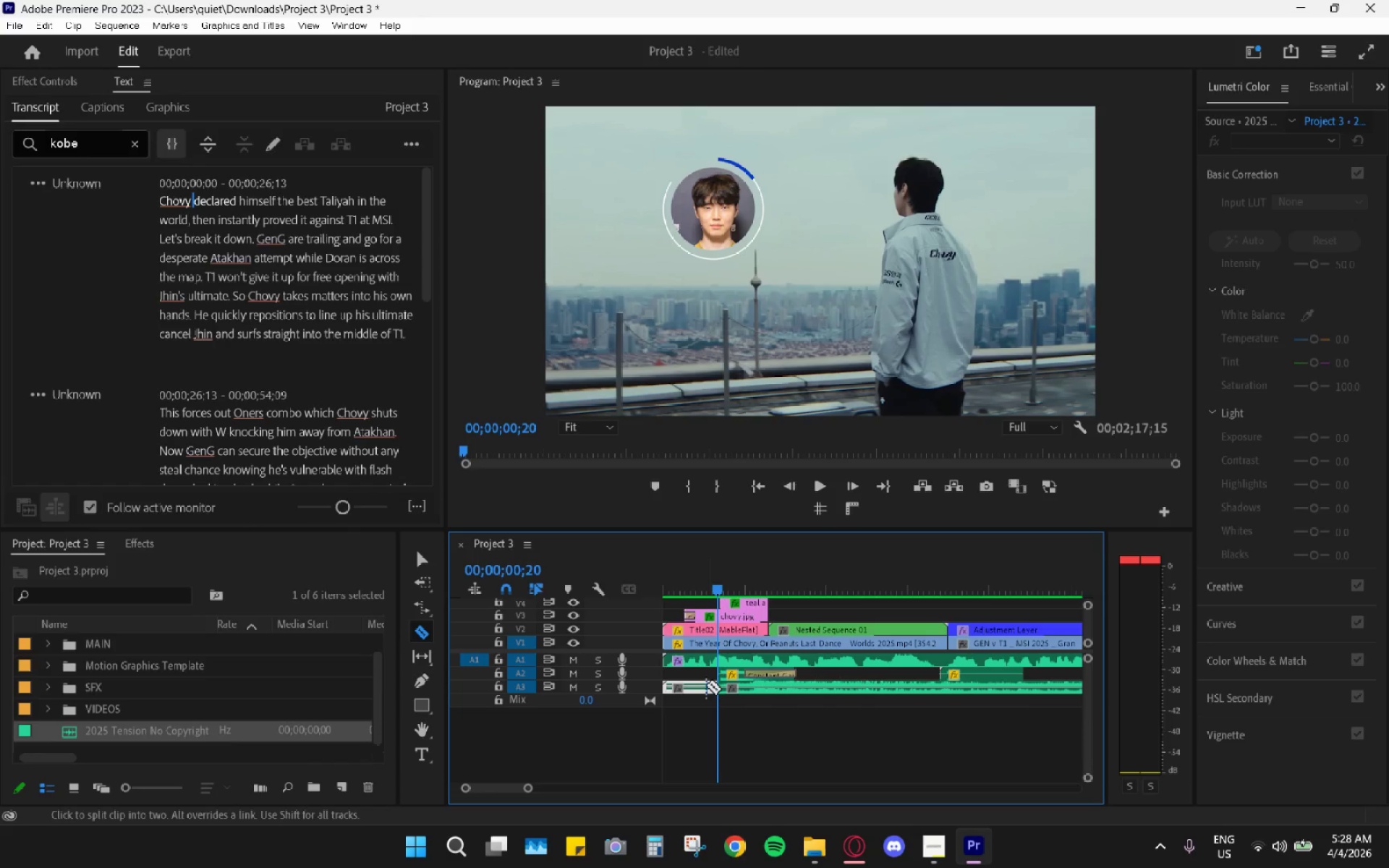 
key(H)
 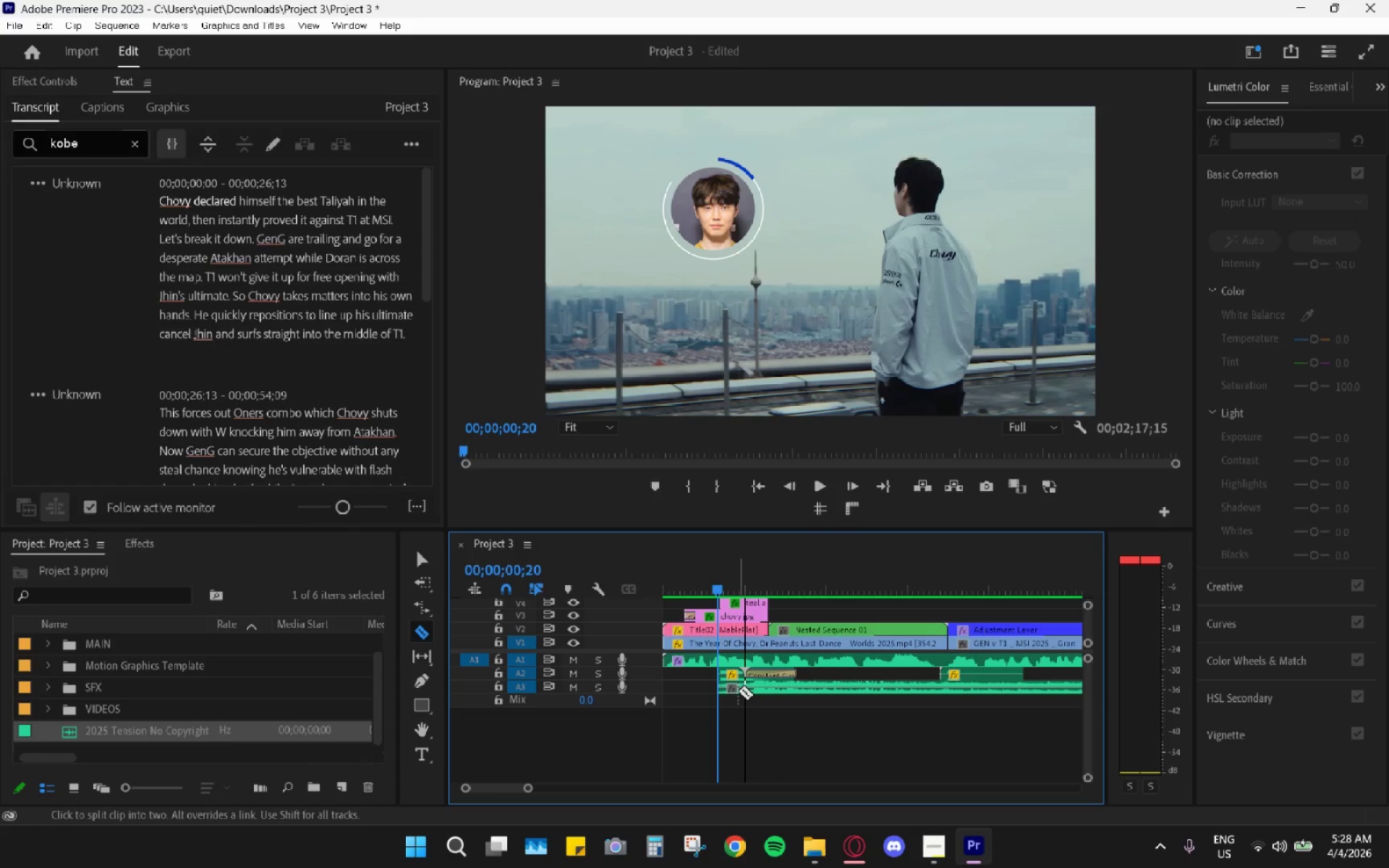 
key(V)
 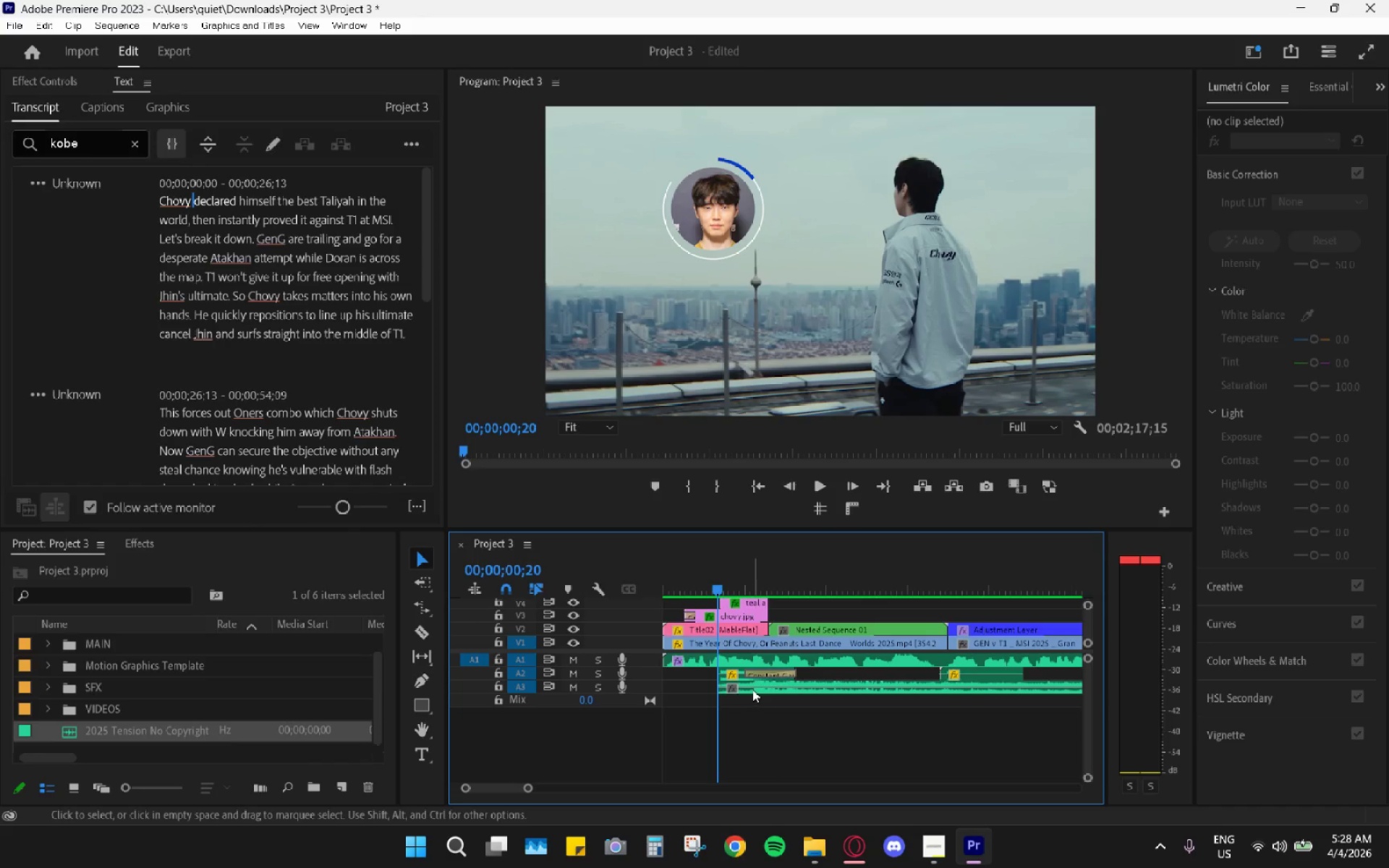 
left_click_drag(start_coordinate=[753, 689], to_coordinate=[684, 691])
 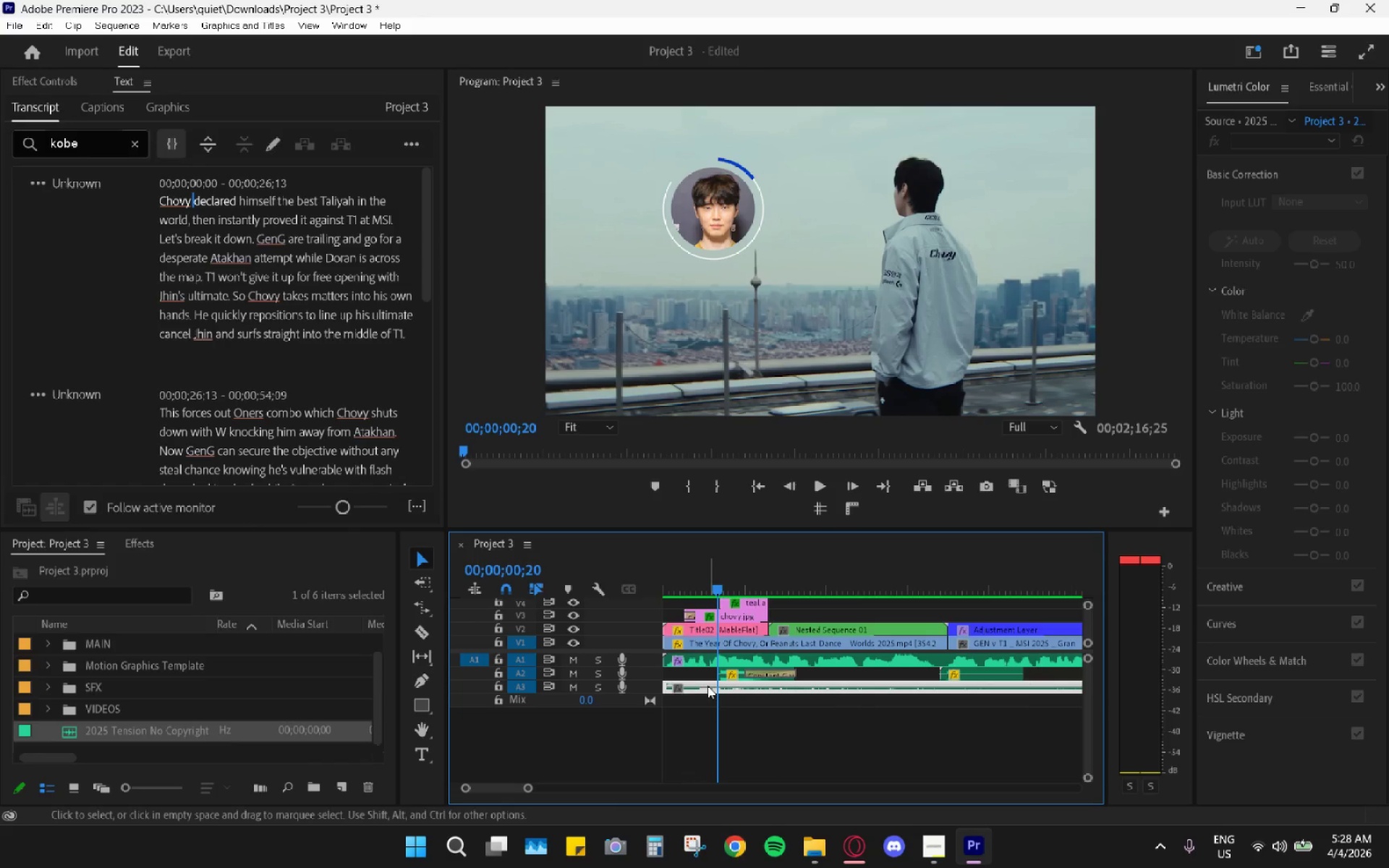 
left_click([708, 685])
 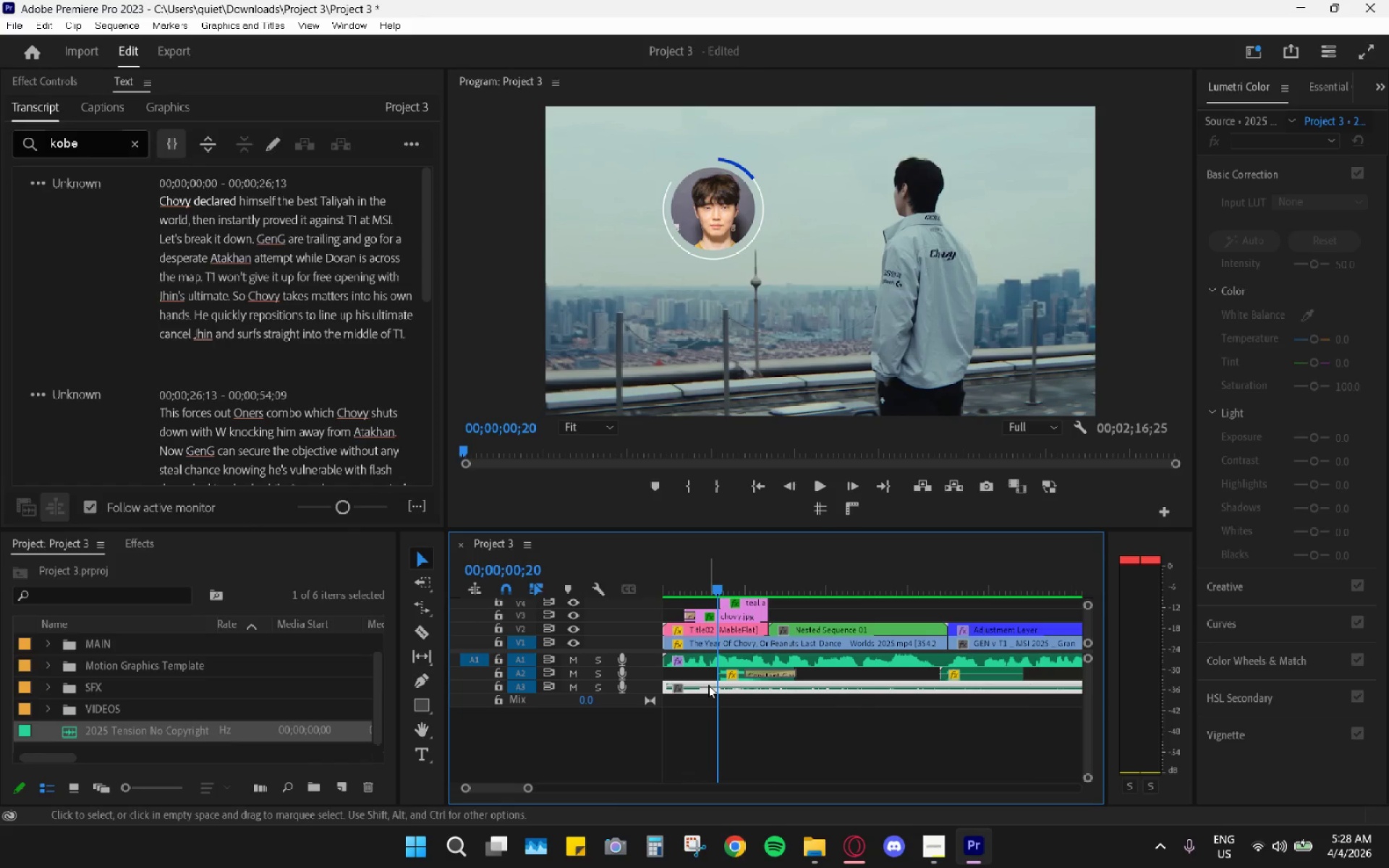 
type(g-10)
 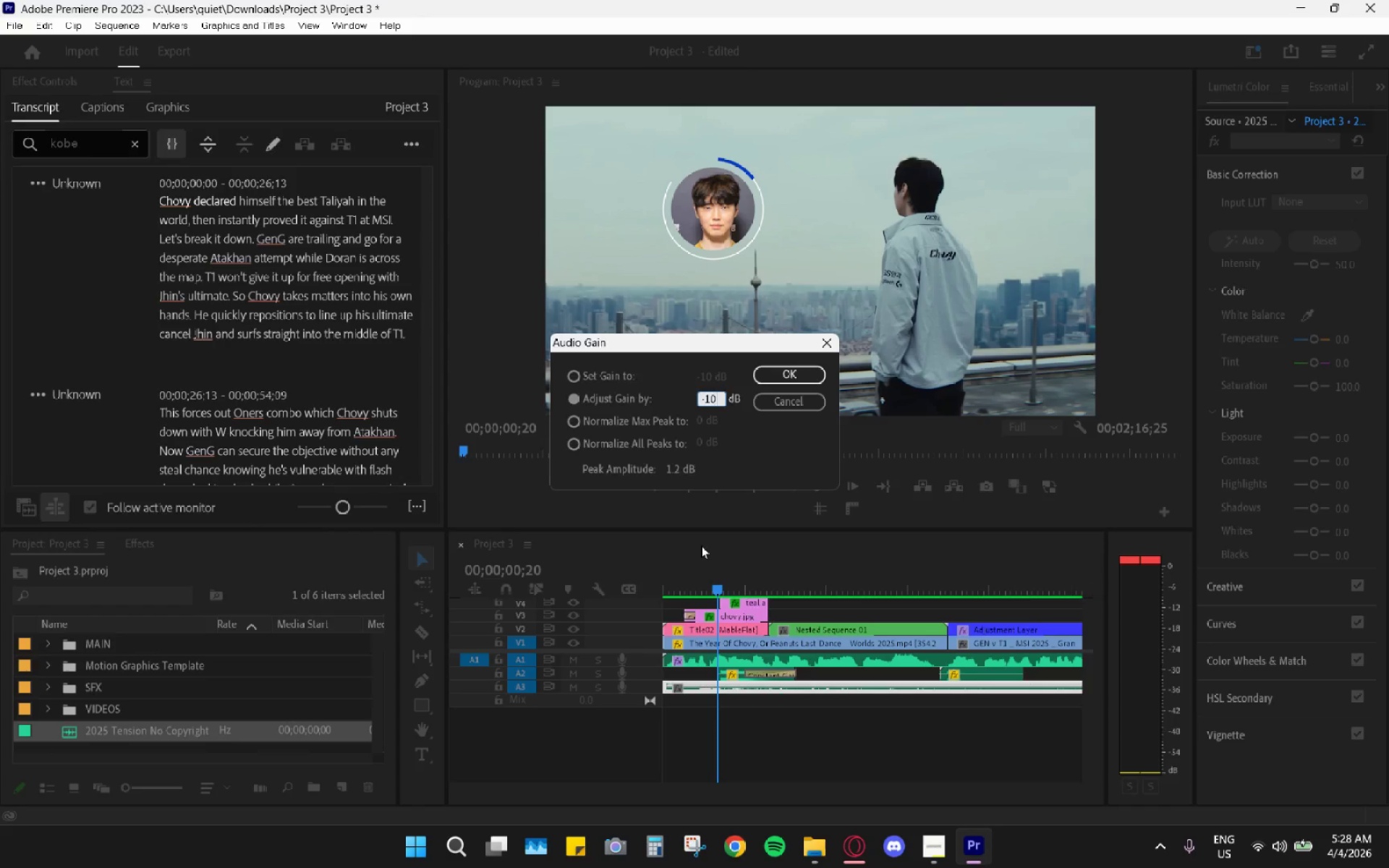 
key(Enter)
 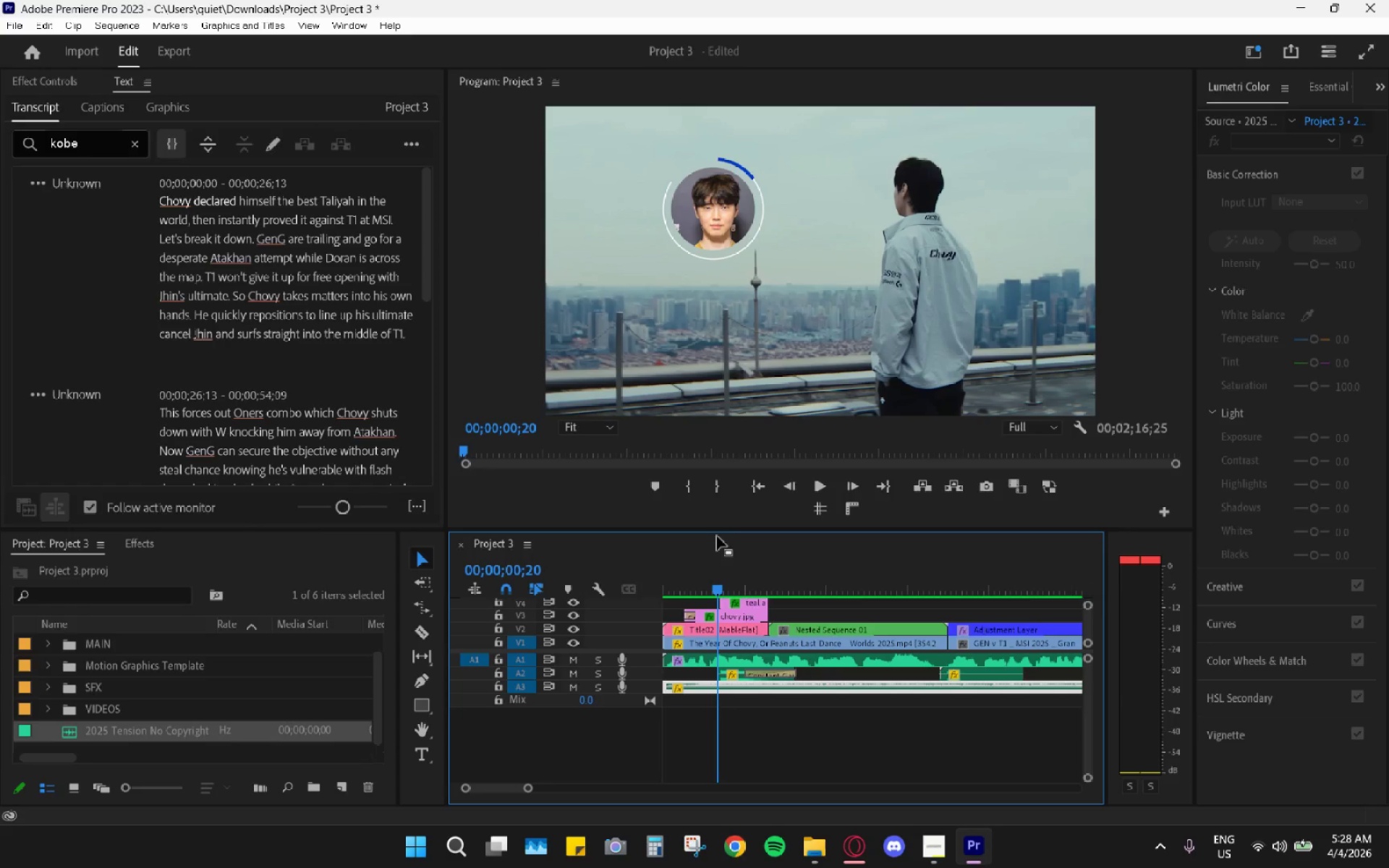 
left_click_drag(start_coordinate=[721, 570], to_coordinate=[648, 588])
 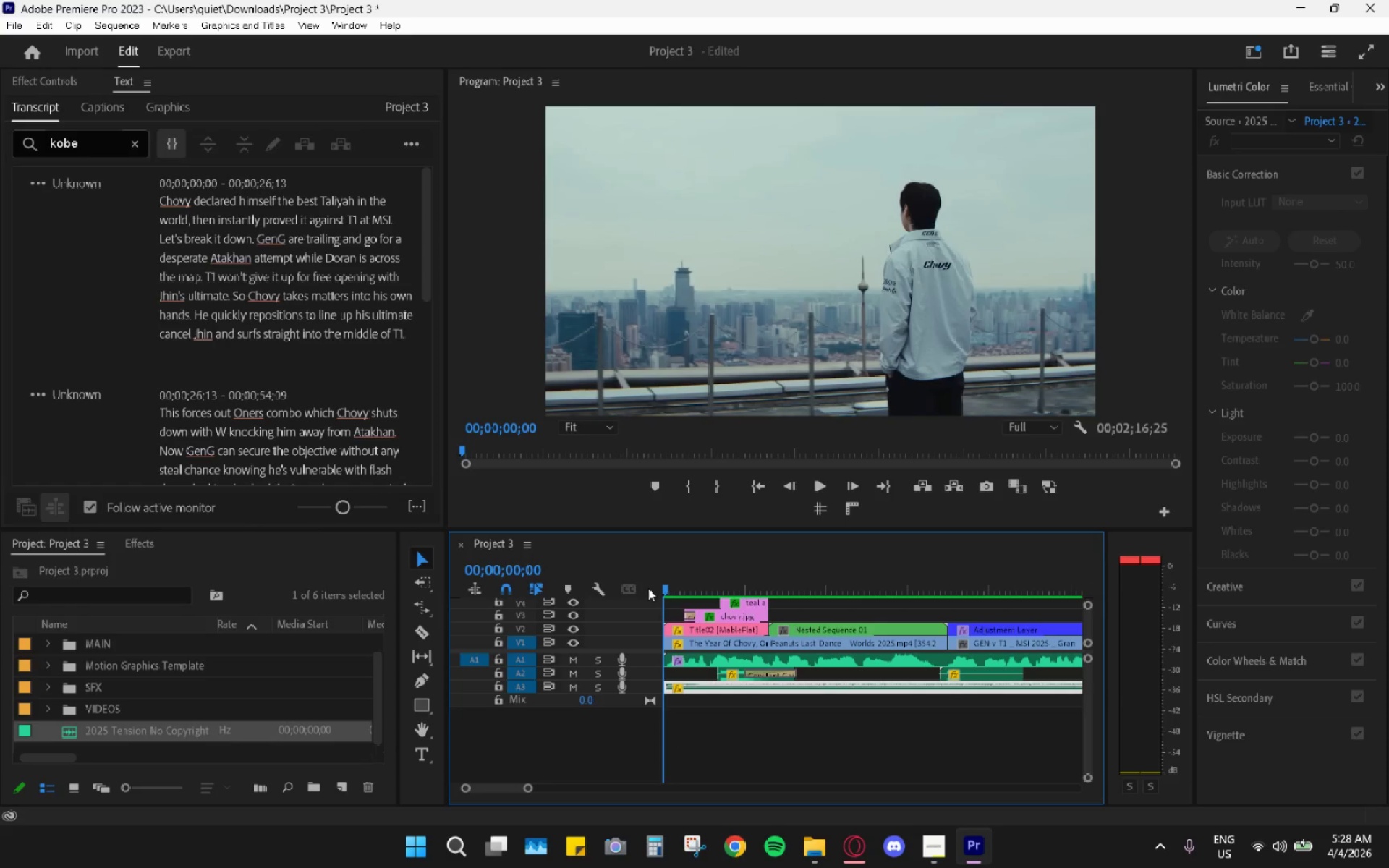 
key(Space)
 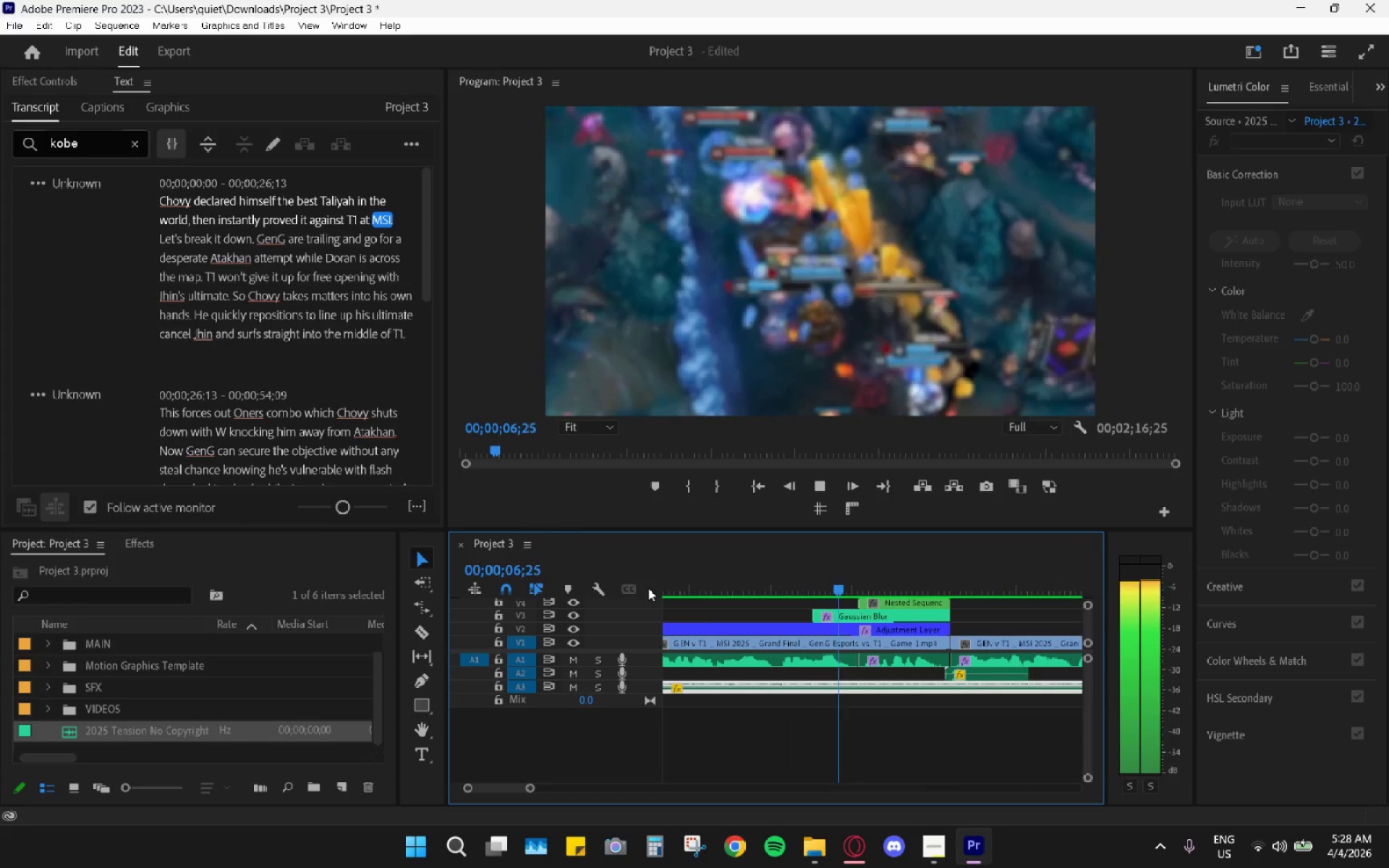 
wait(11.95)
 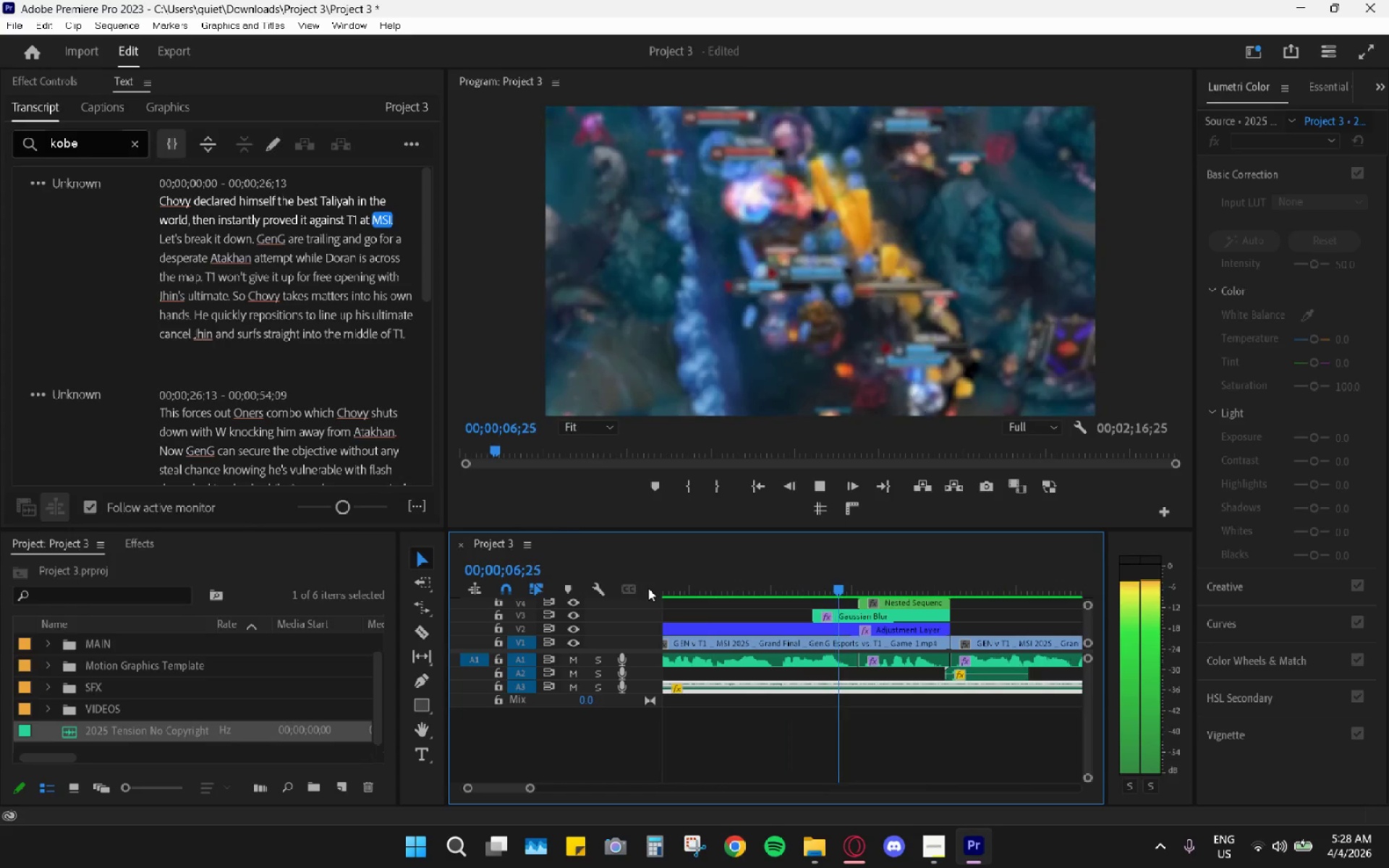 
left_click([648, 588])
 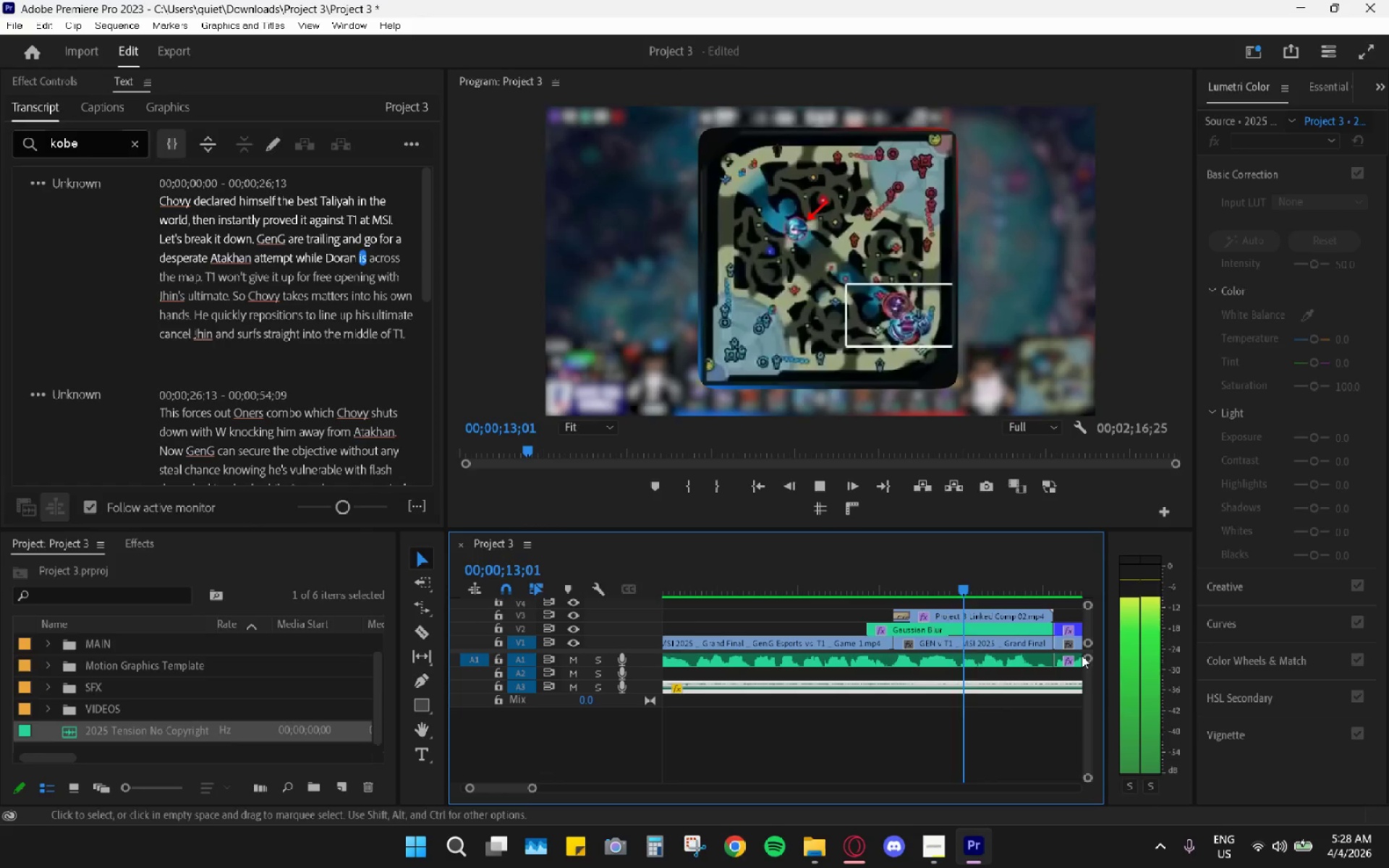 
left_click_drag(start_coordinate=[1084, 658], to_coordinate=[1088, 659])
 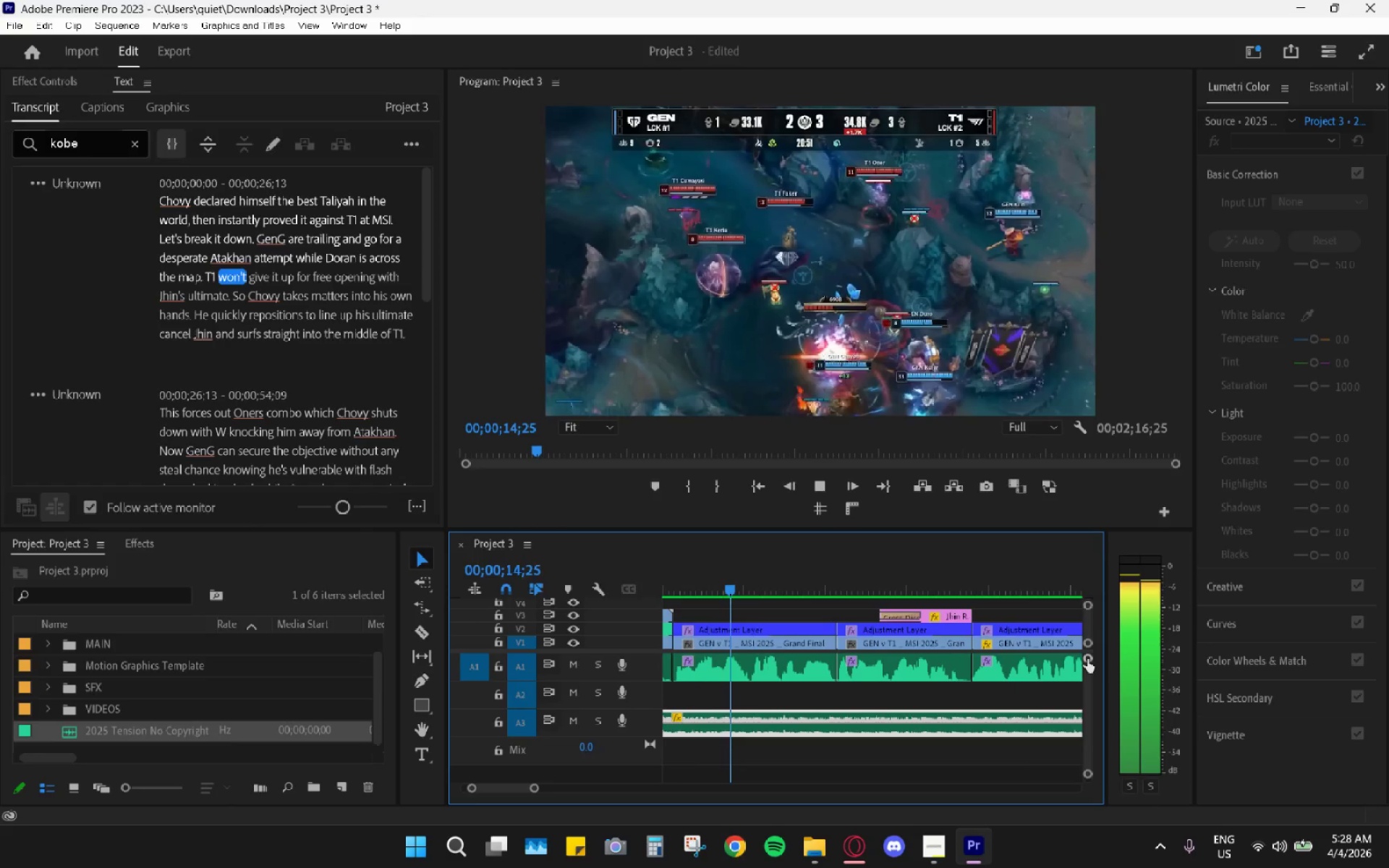 
hold_key(key=AltLeft, duration=1.52)
hold_key(key=AltLeft, duration=0.52)
scroll: coordinate [900, 678], scroll_direction: down, amount: 18.0
 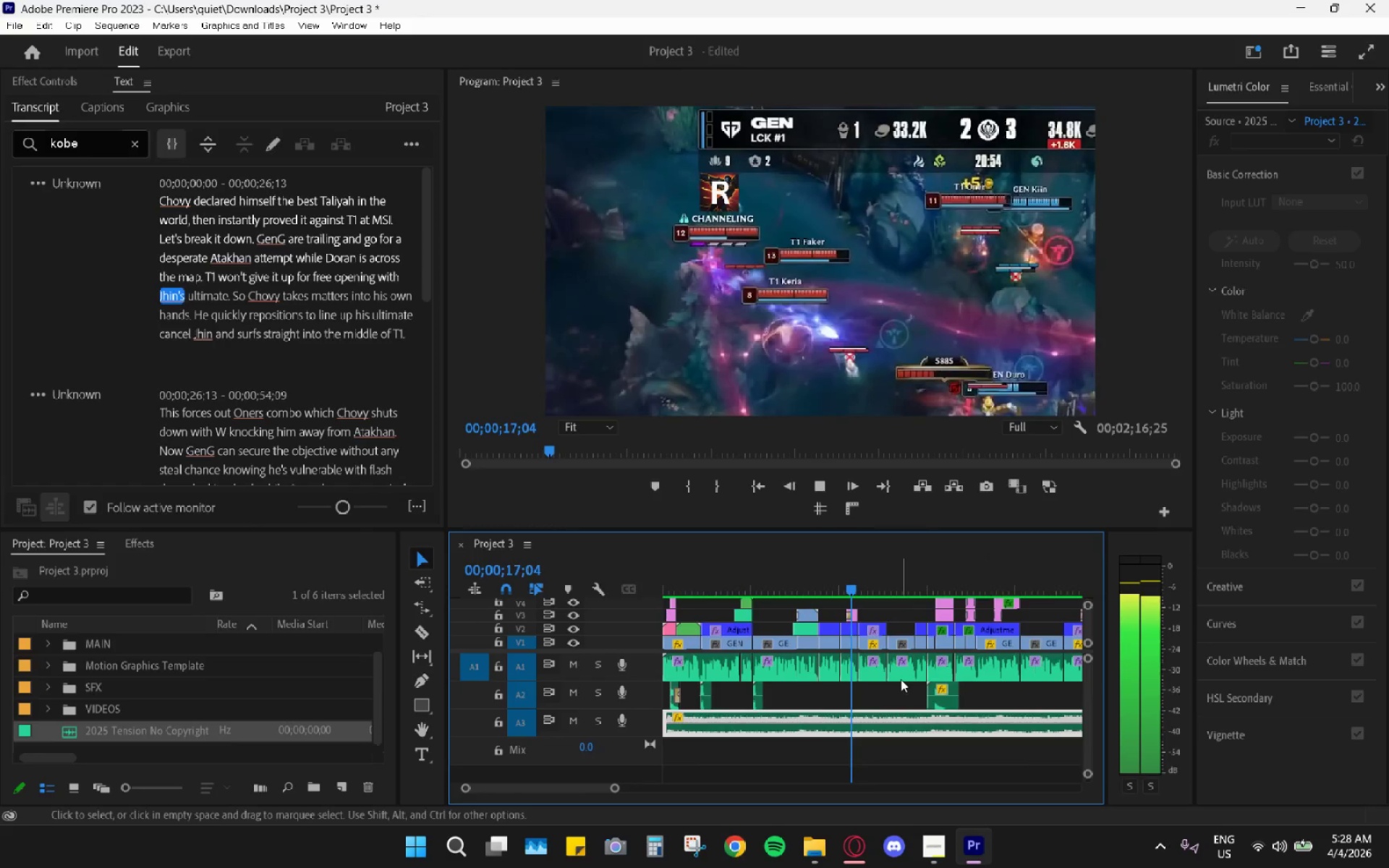 
wait(8.93)
 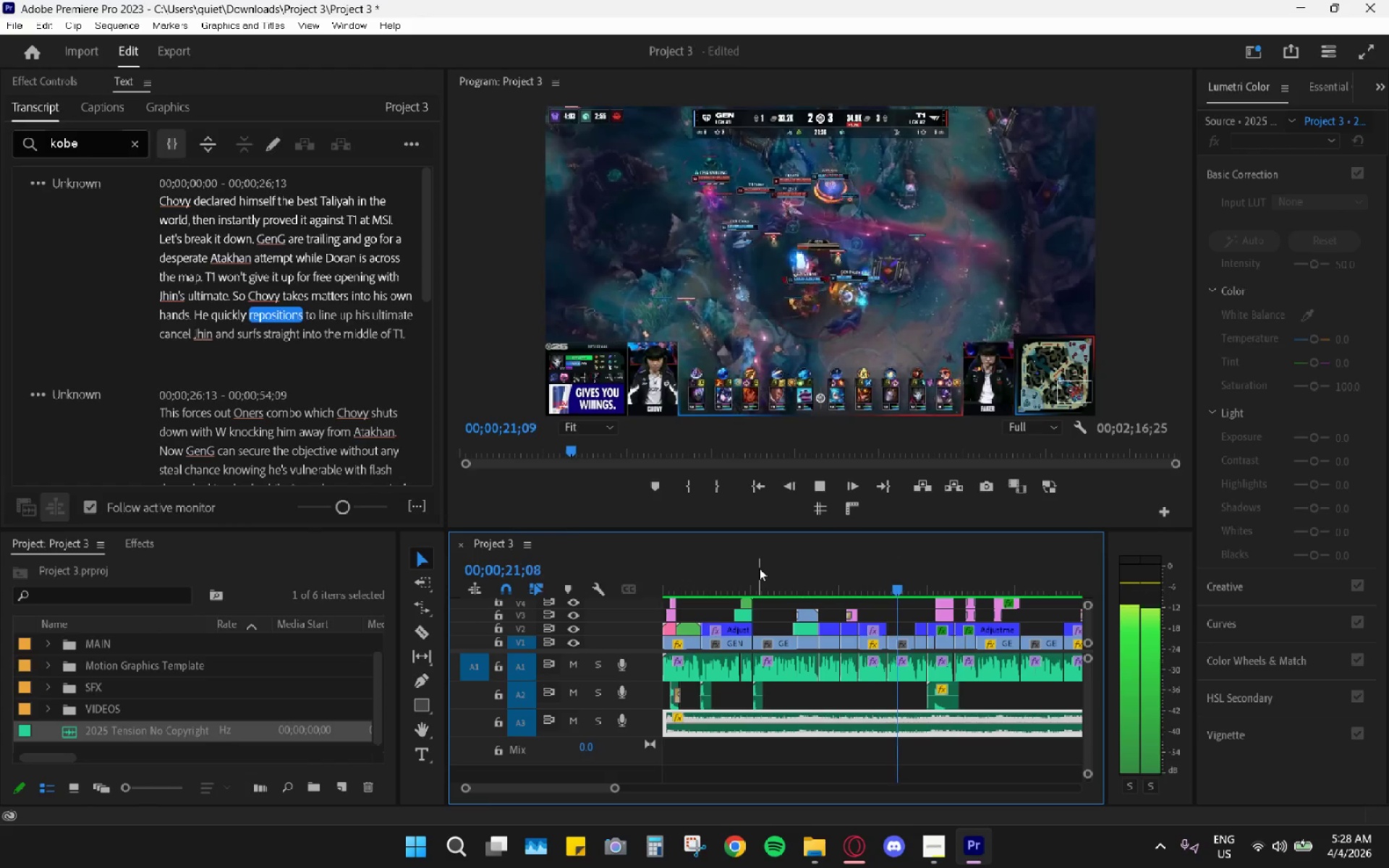 
key(Space)
 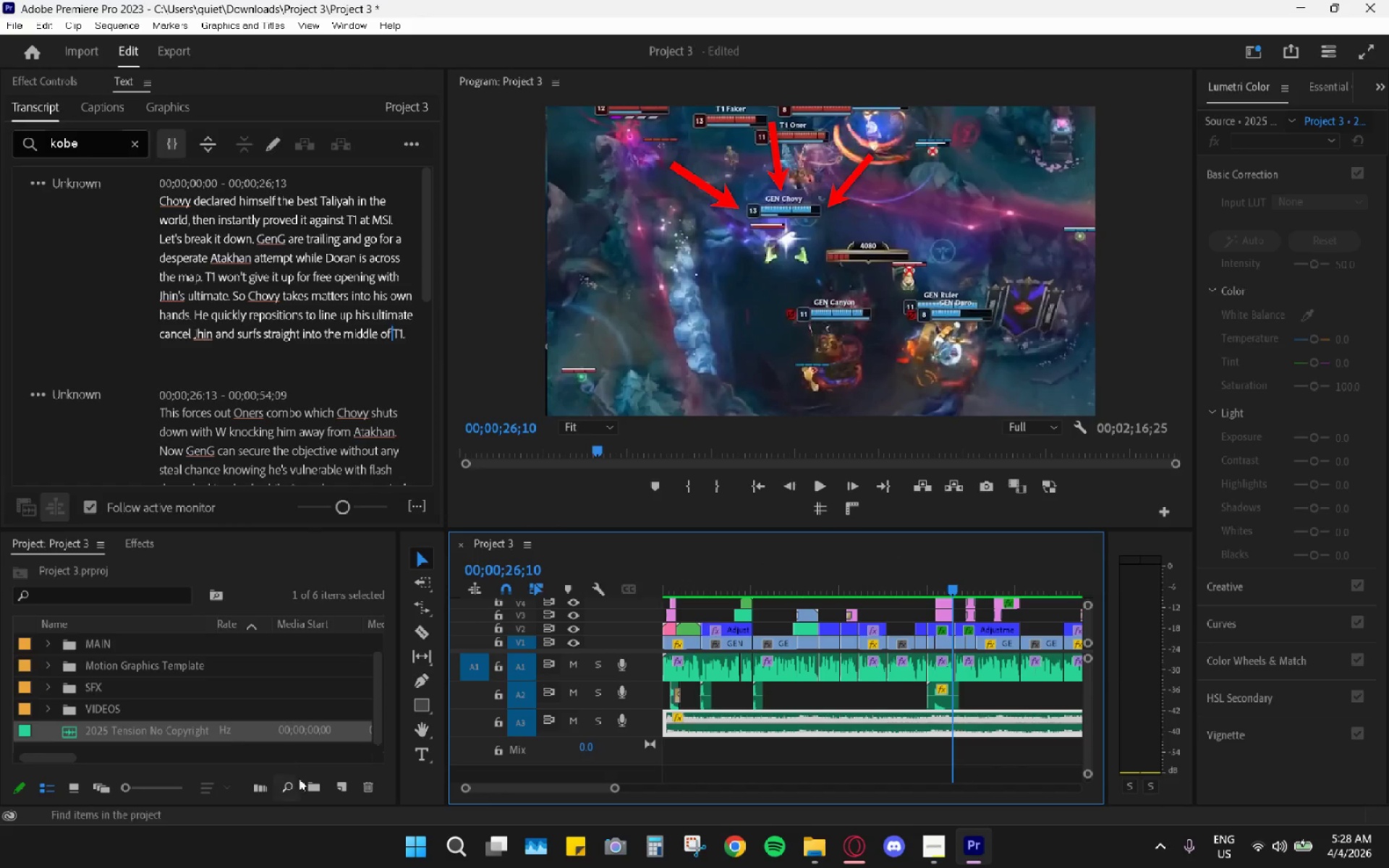 
left_click([362, 779])
 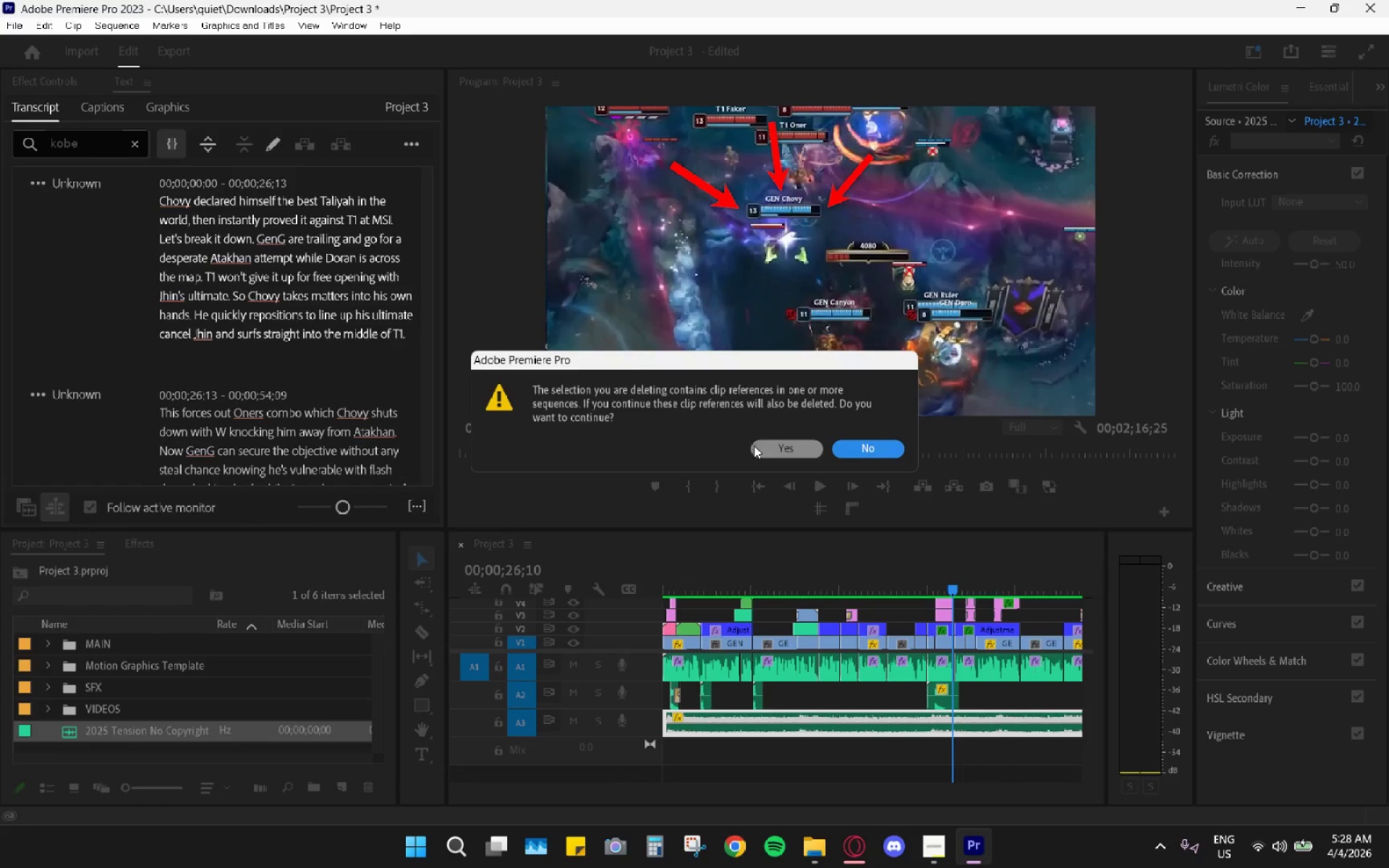 
left_click([775, 446])
 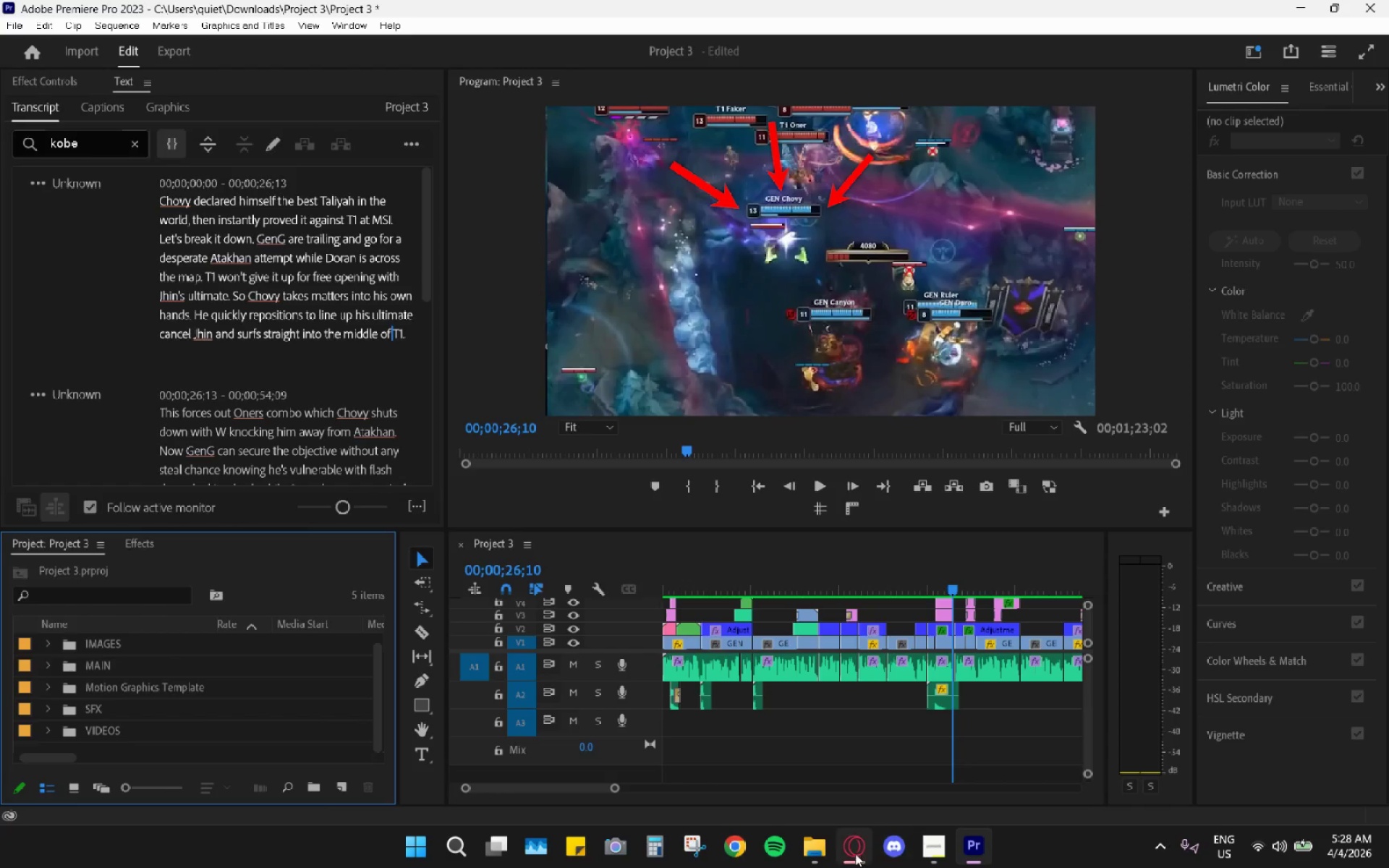 
left_click([814, 853])
 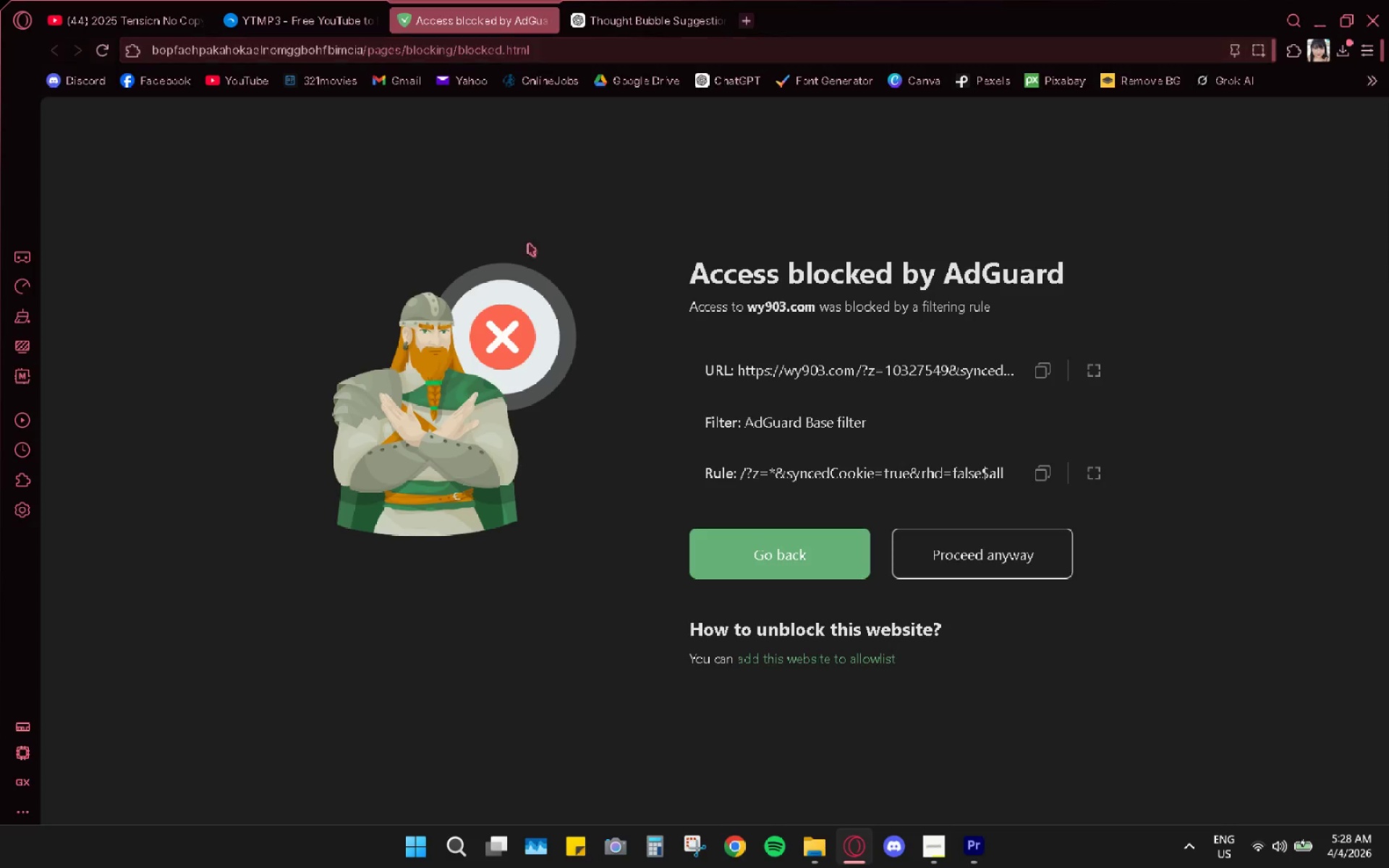 
wait(7.12)
 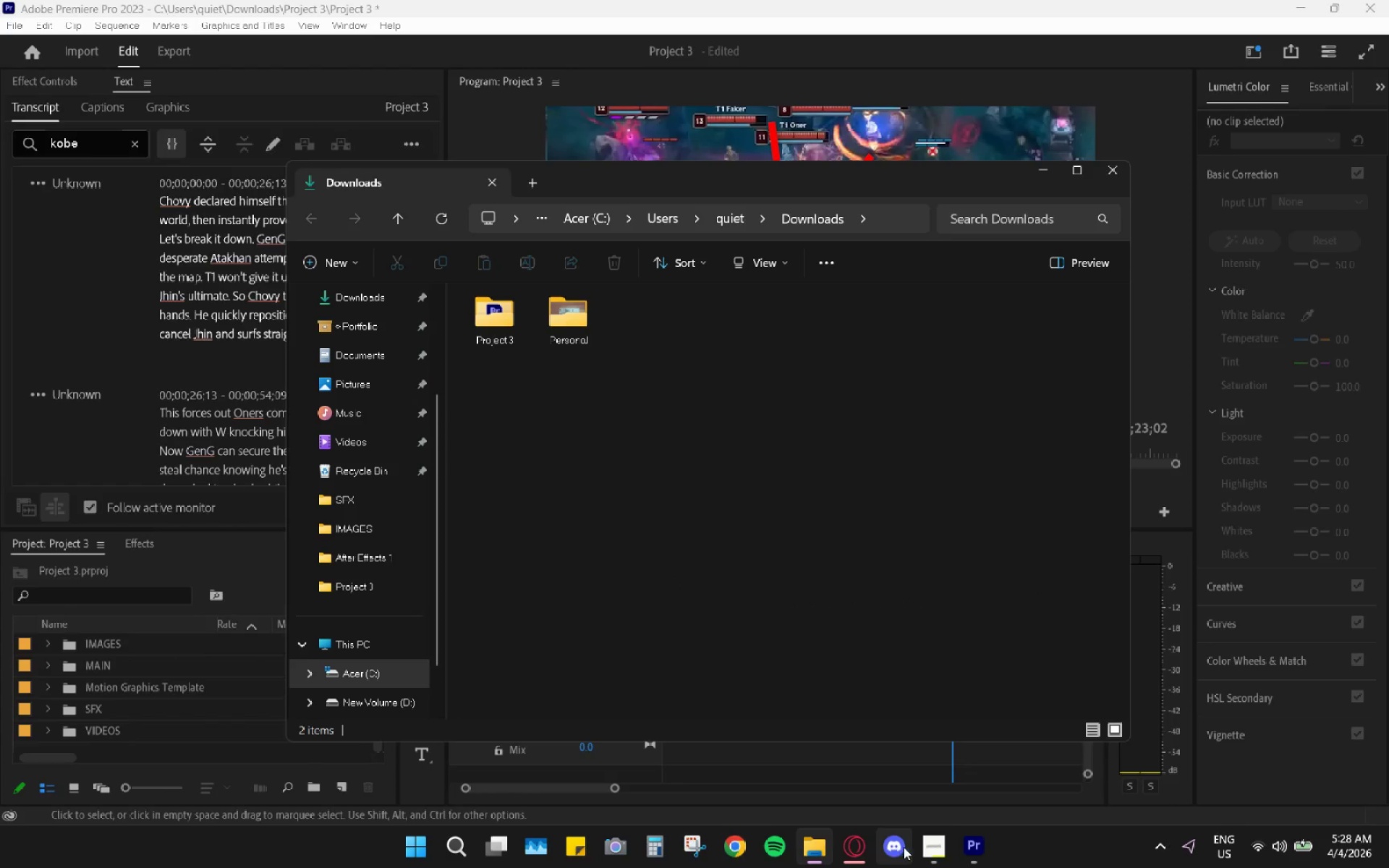 
left_click([551, 18])
 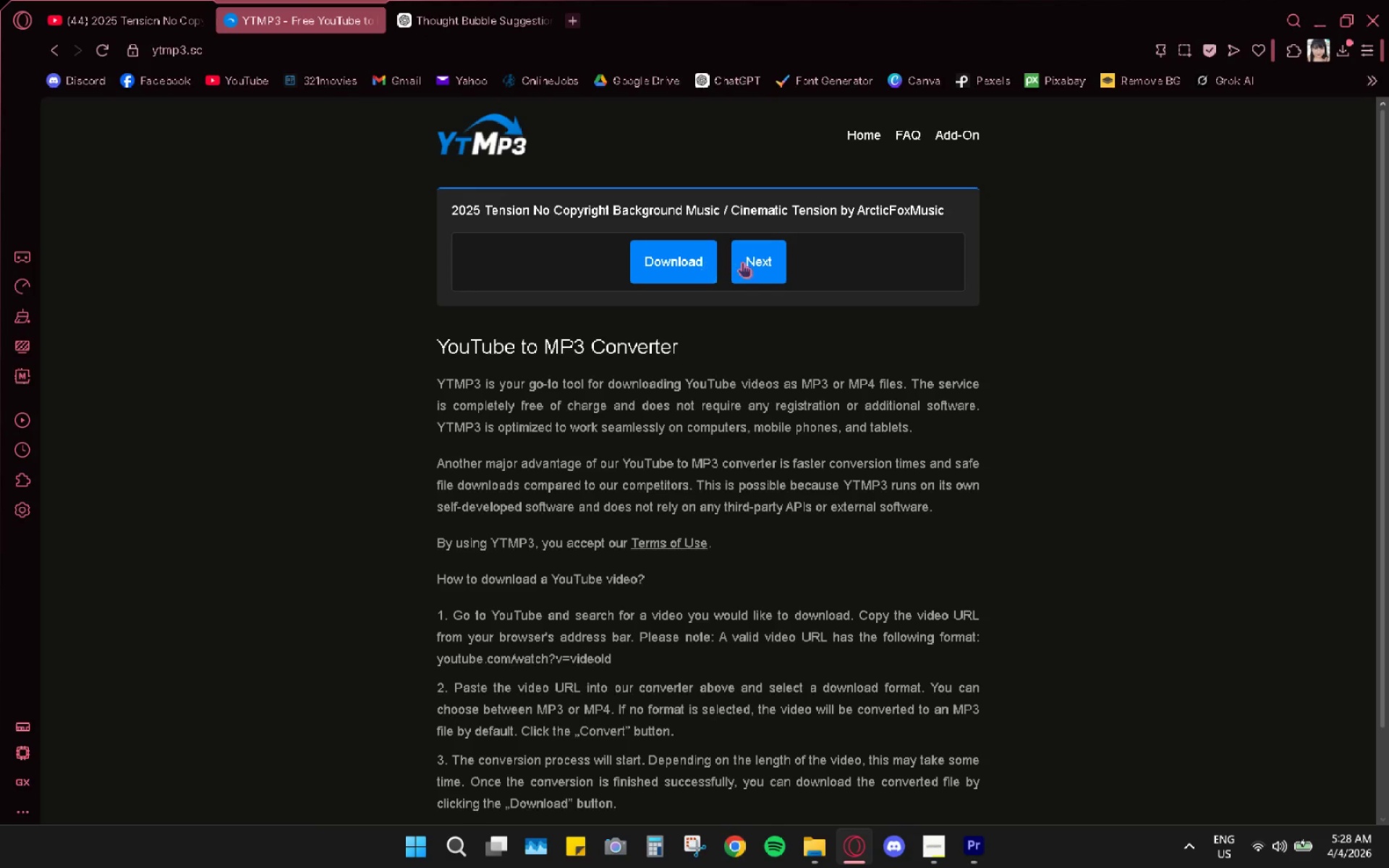 
left_click([763, 263])
 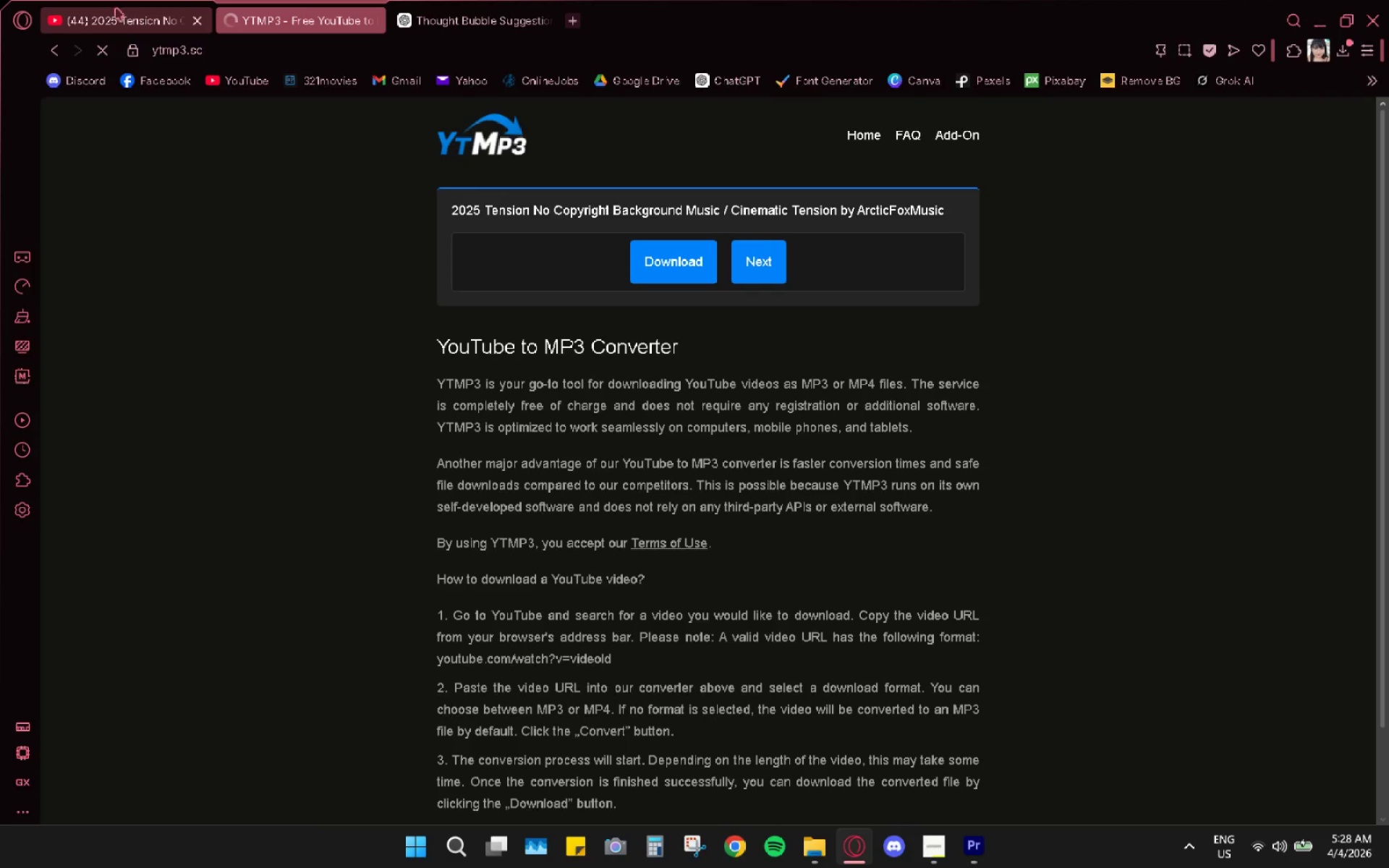 
left_click([119, 18])
 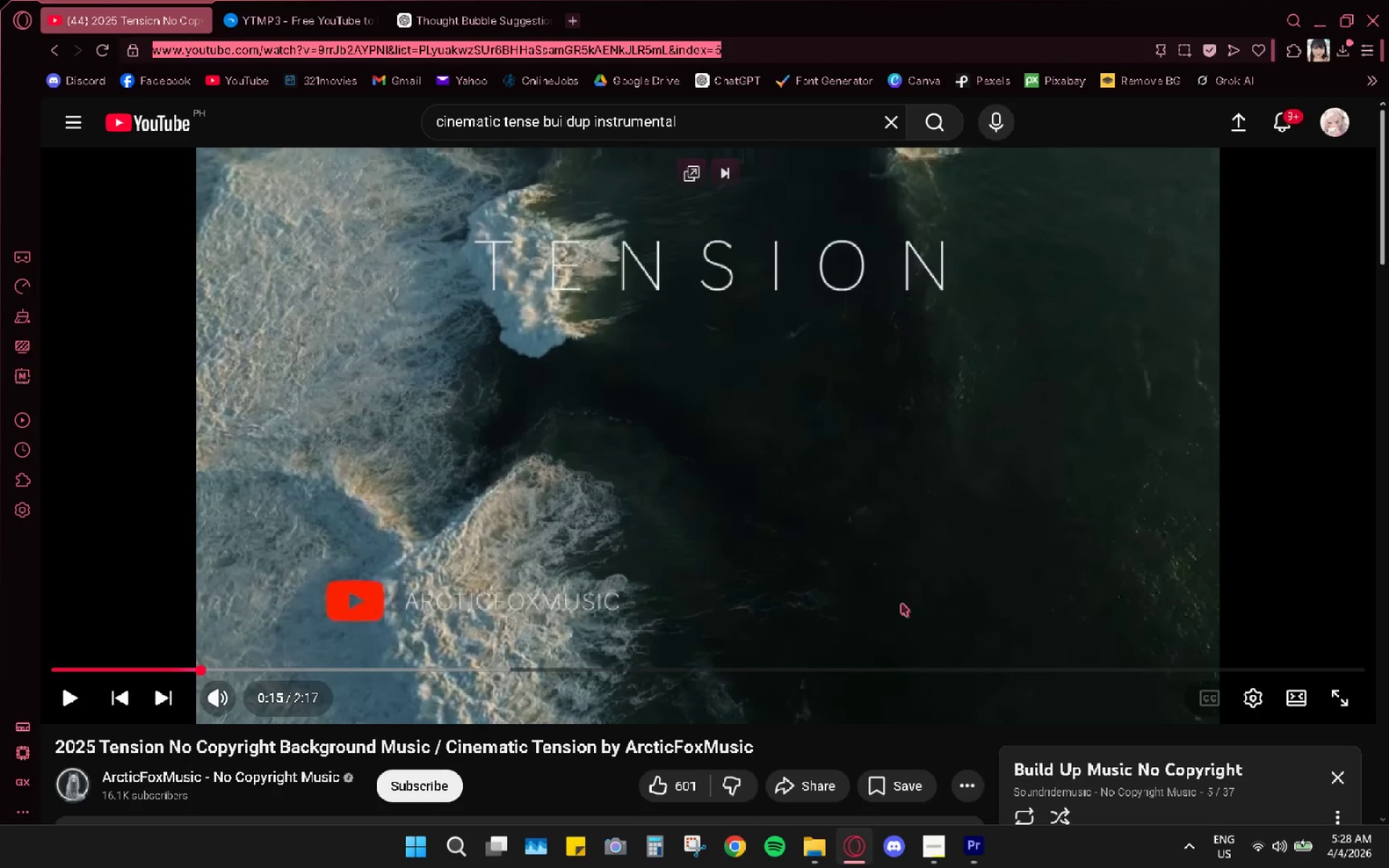 
scroll: coordinate [1192, 629], scroll_direction: down, amount: 7.0
 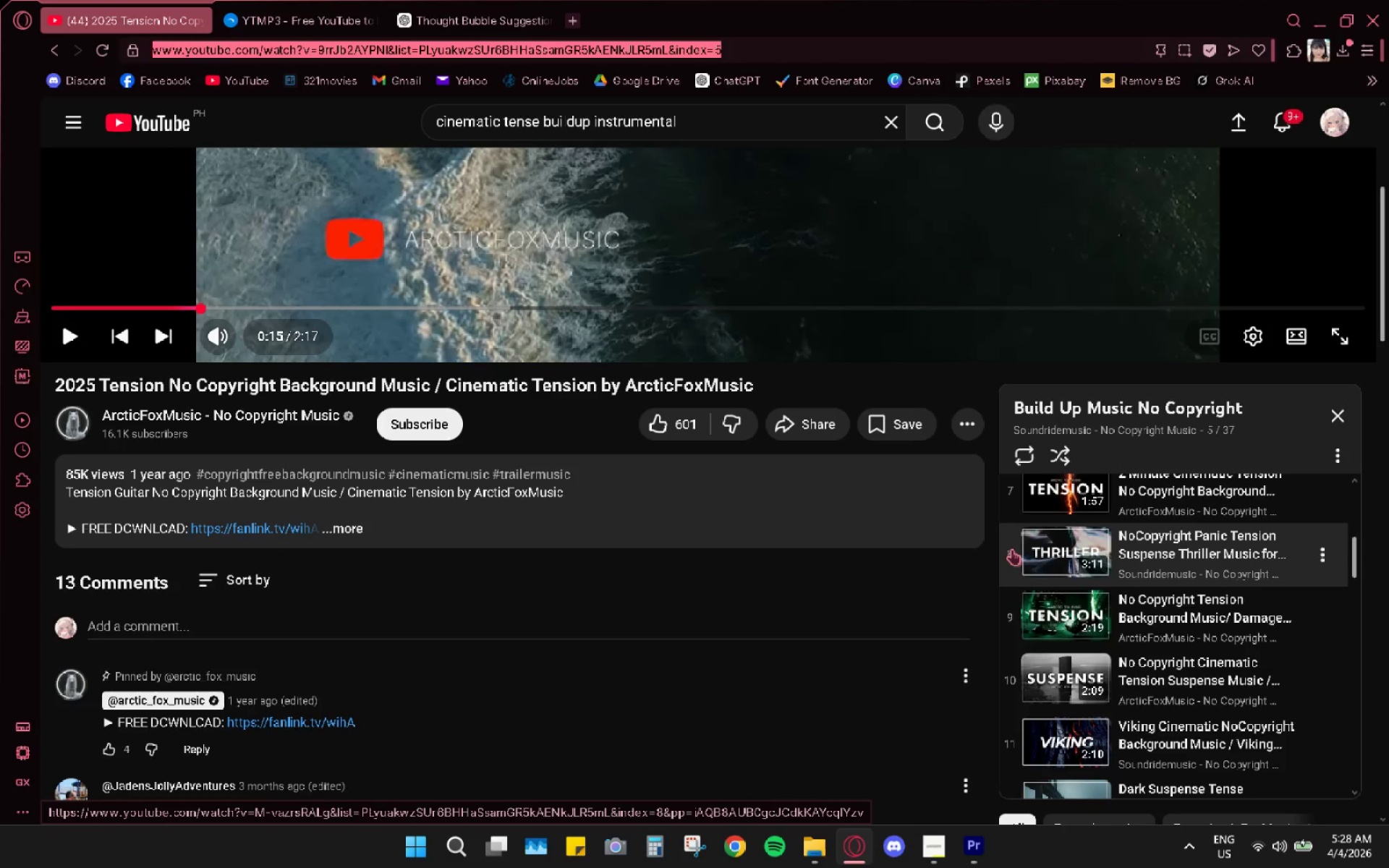 
mouse_move([1040, 610])
 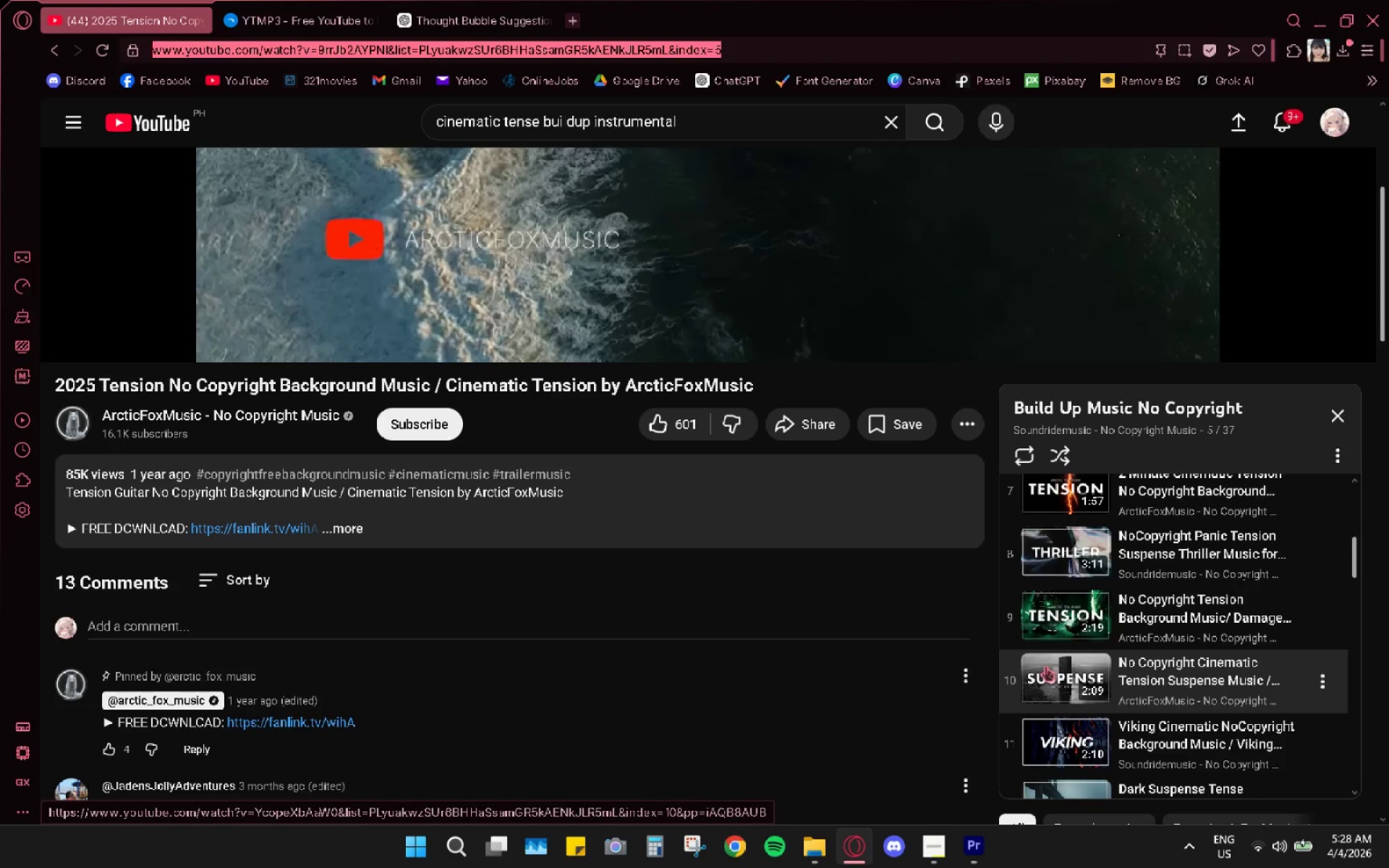 
scroll: coordinate [1113, 280], scroll_direction: down, amount: 18.0
 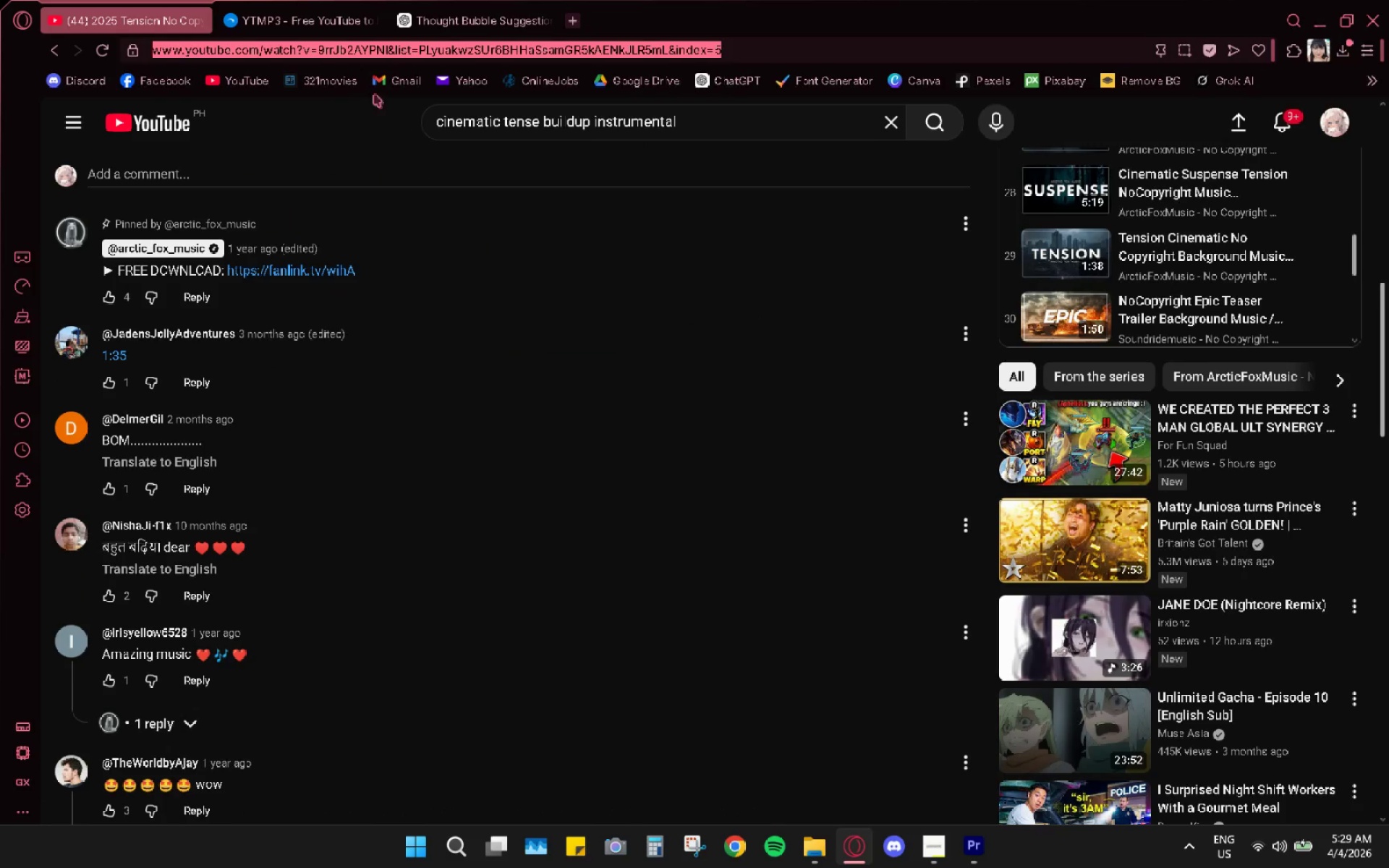 
left_click([470, 22])
 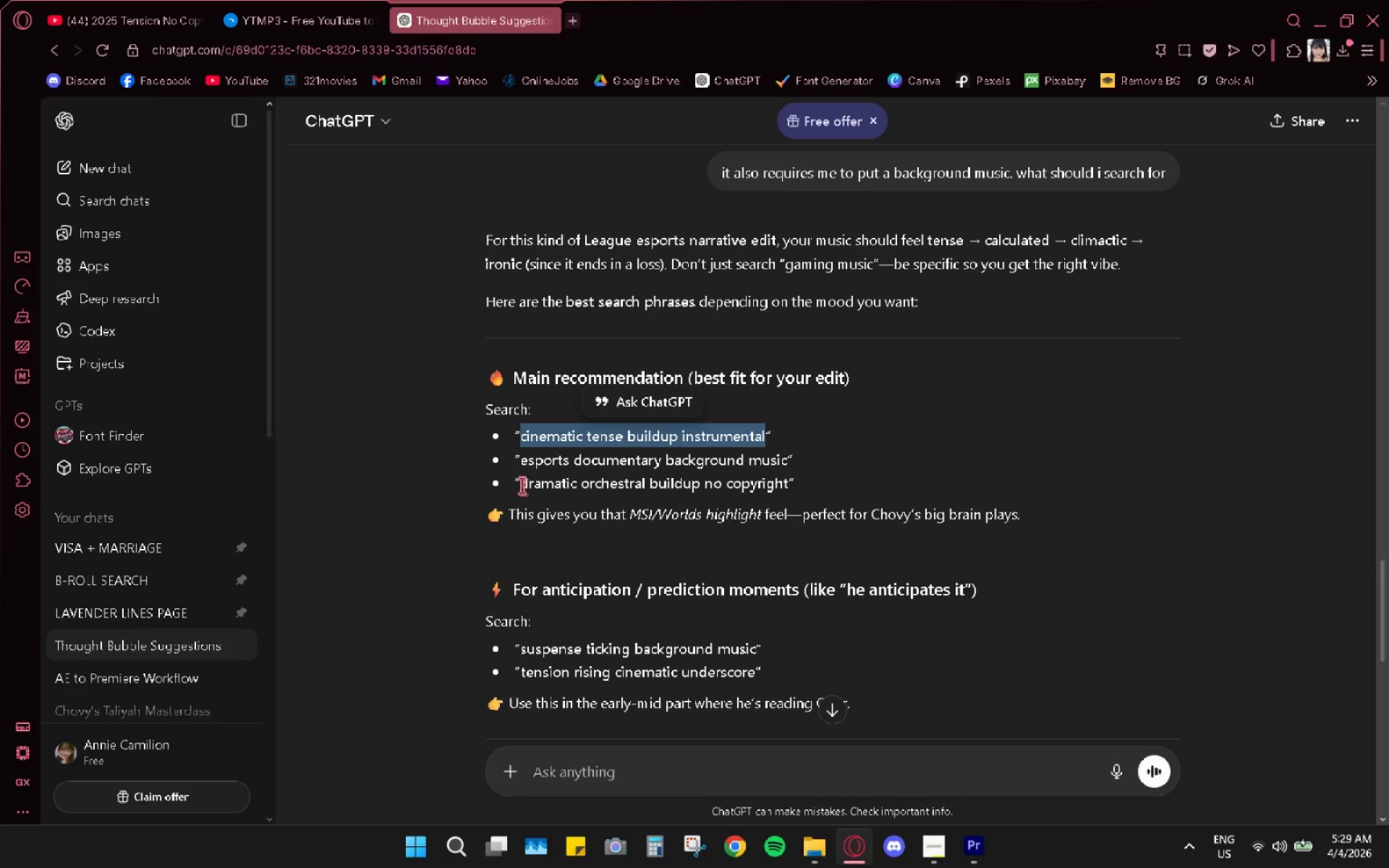 
left_click_drag(start_coordinate=[522, 485], to_coordinate=[788, 485])
 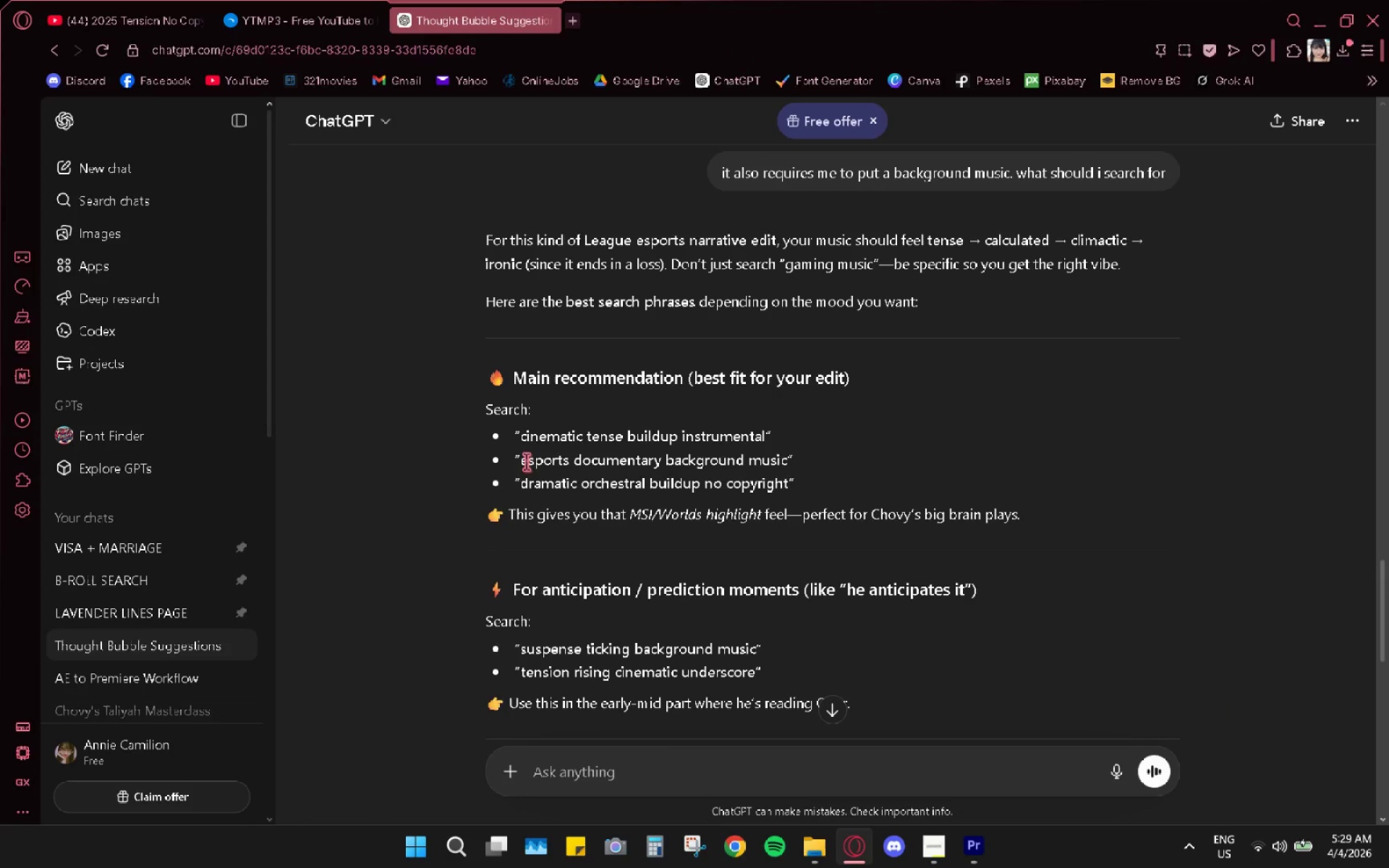 
left_click_drag(start_coordinate=[525, 460], to_coordinate=[649, 459])
 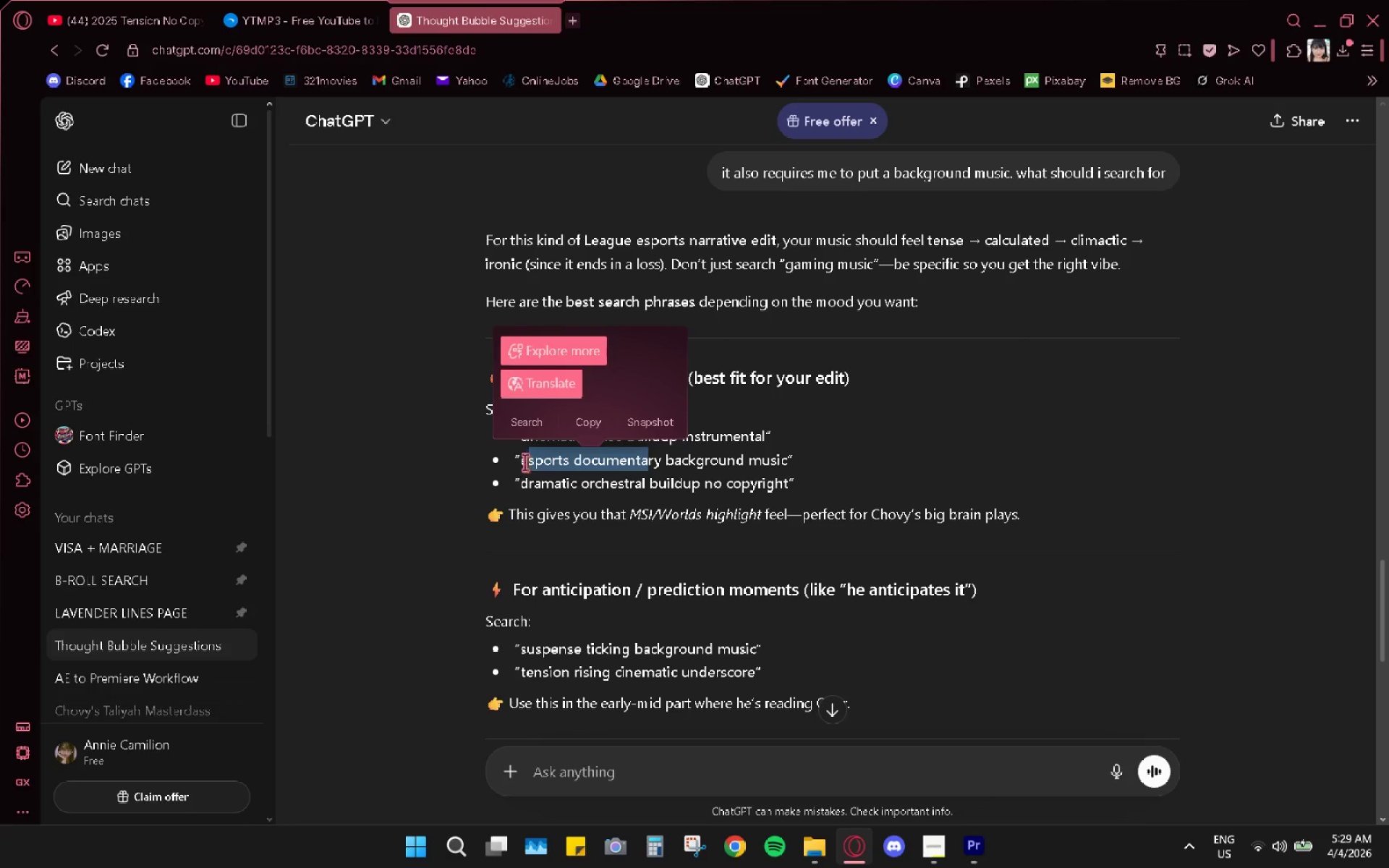 
left_click_drag(start_coordinate=[522, 461], to_coordinate=[788, 467])
 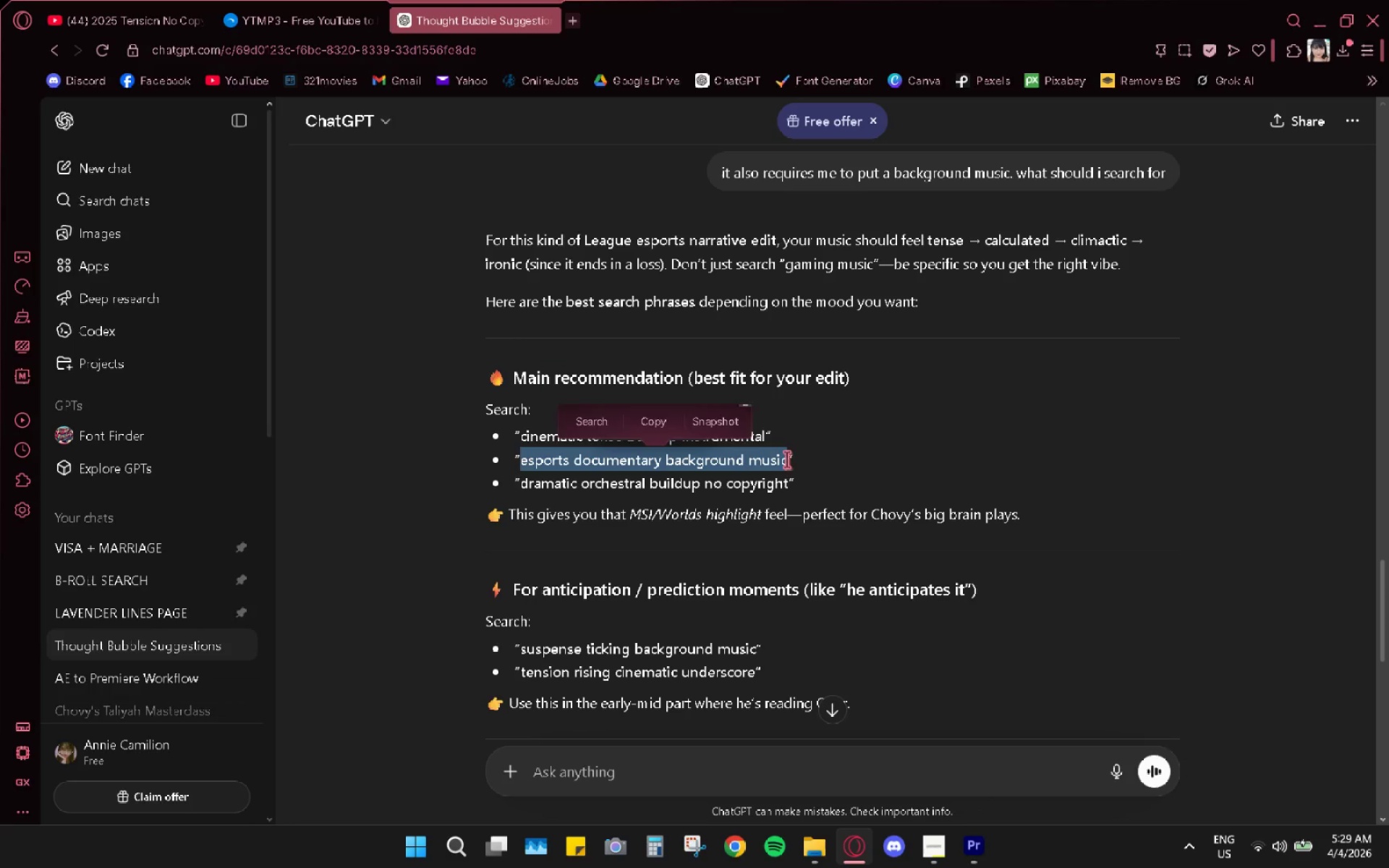 
key(Control+C)
 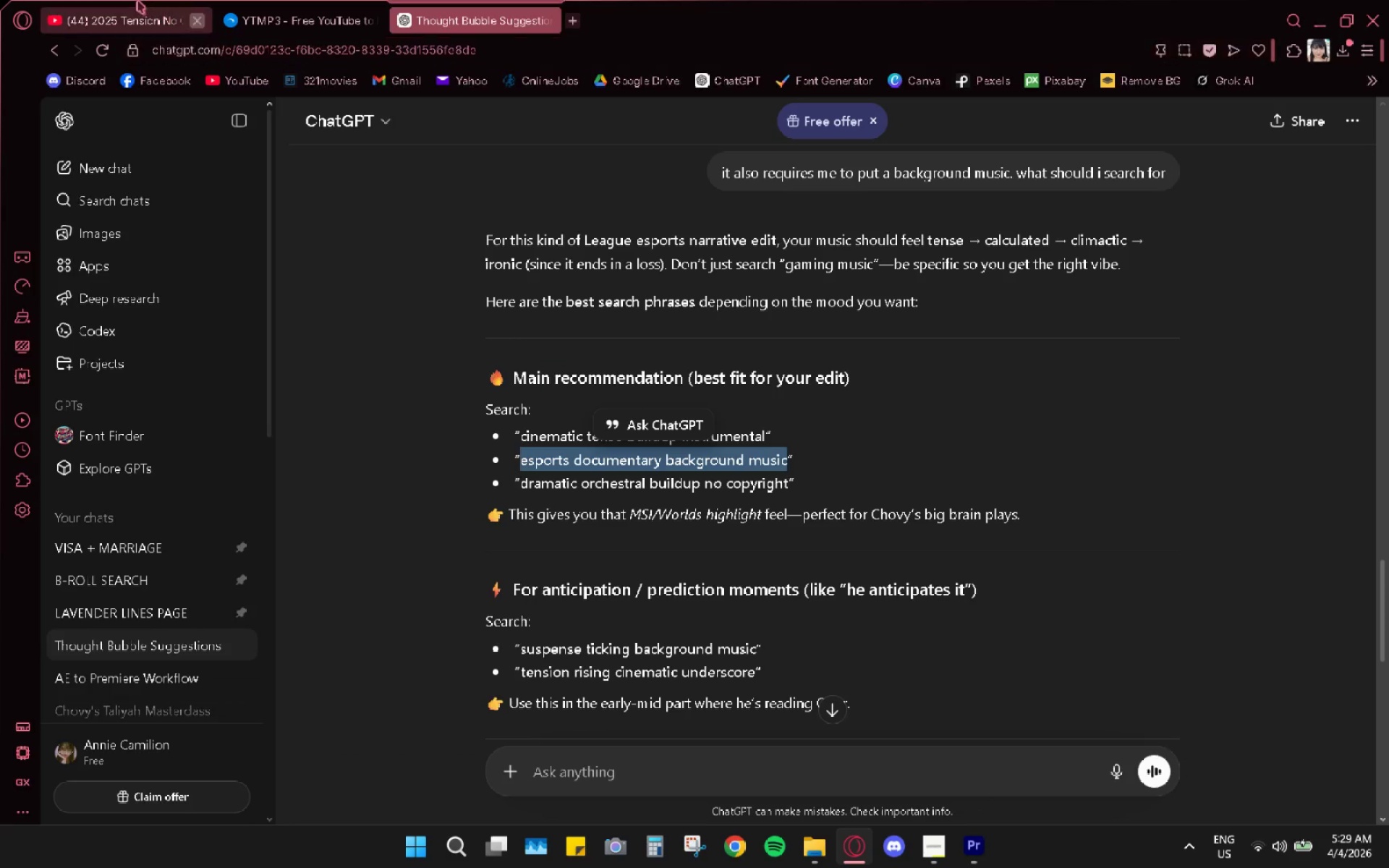 
left_click([137, 1])
 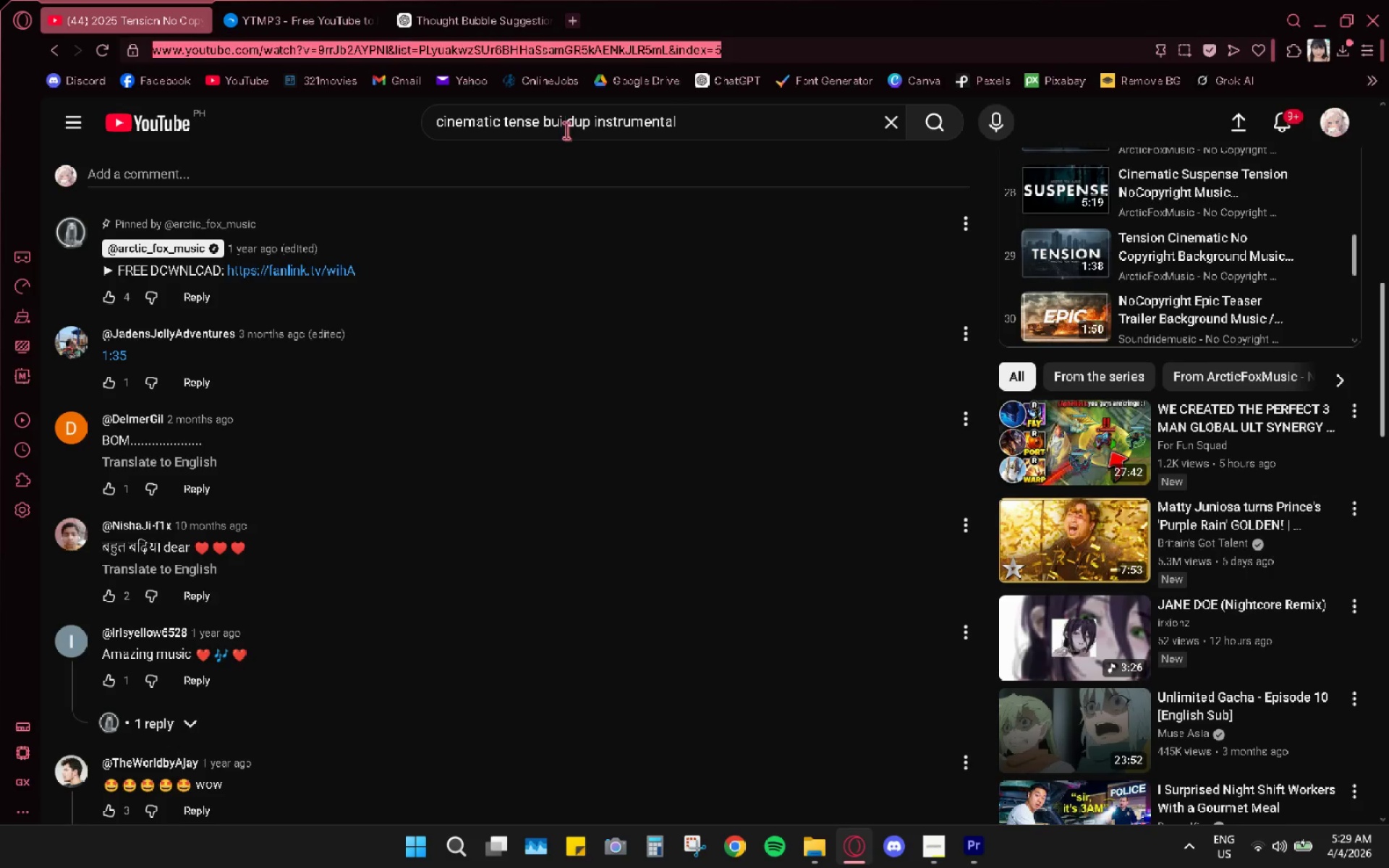 
double_click([566, 129])
 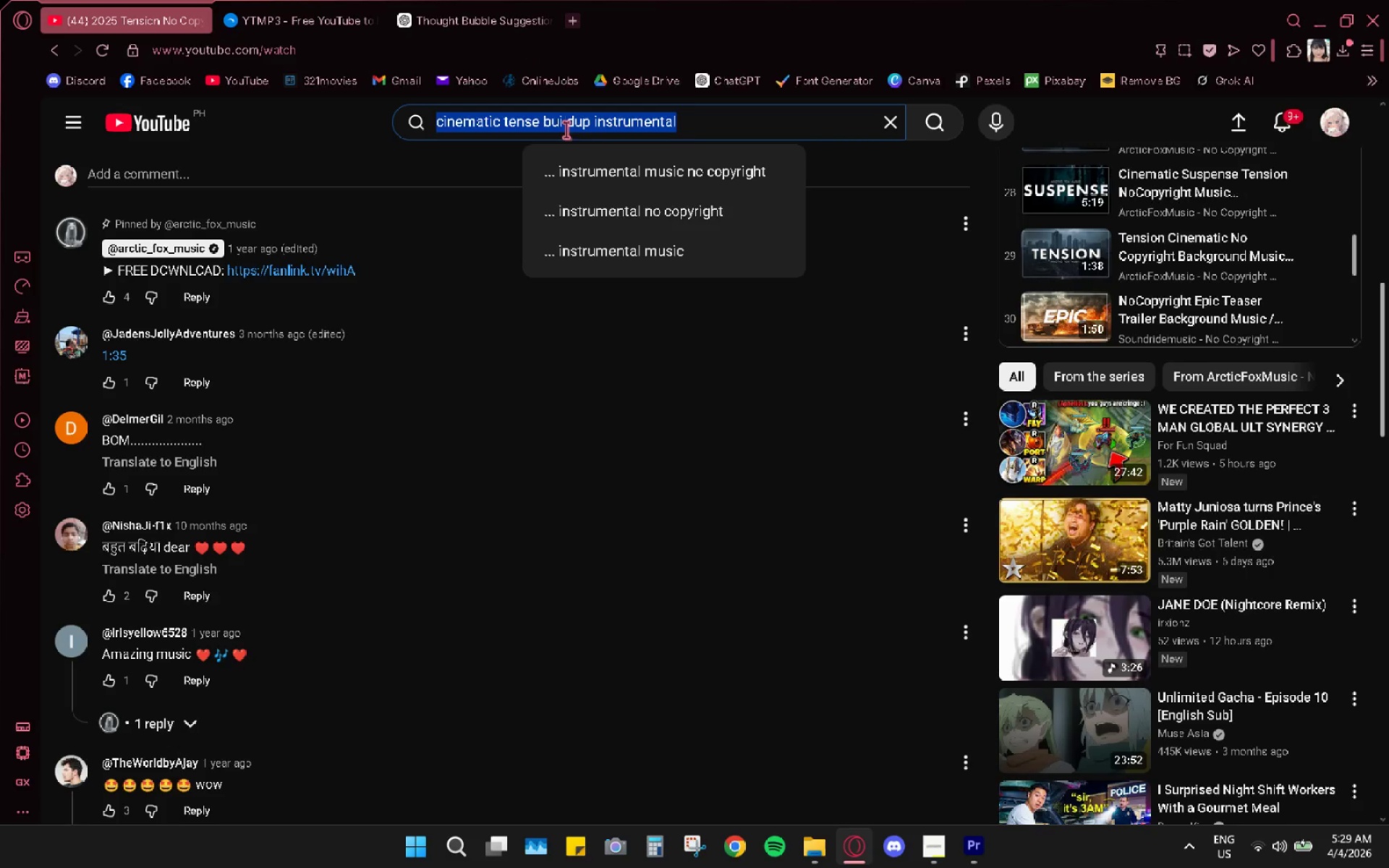 
triple_click([566, 129])
 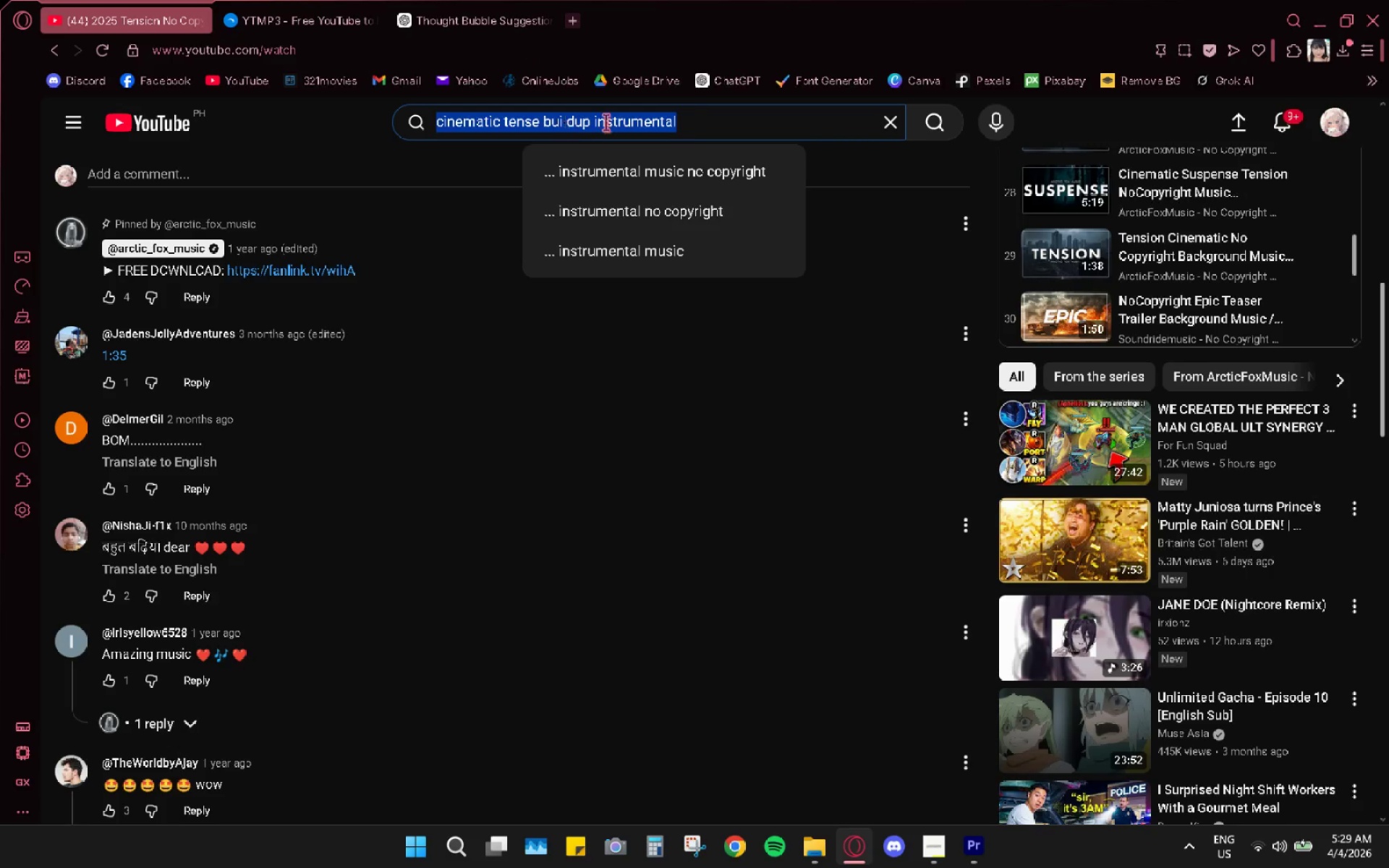 
key(Control+ControlLeft)
 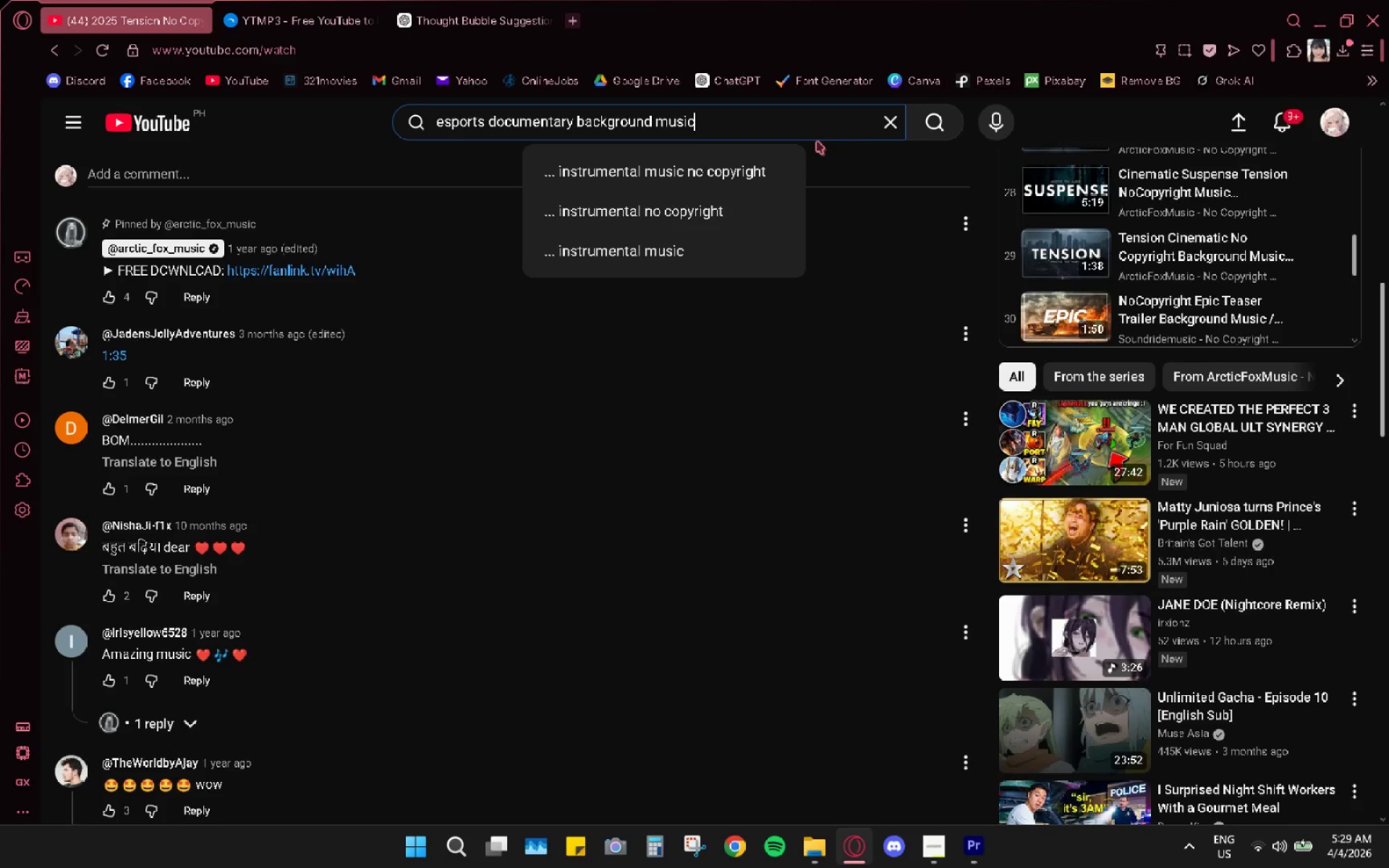 
key(Control+V)
 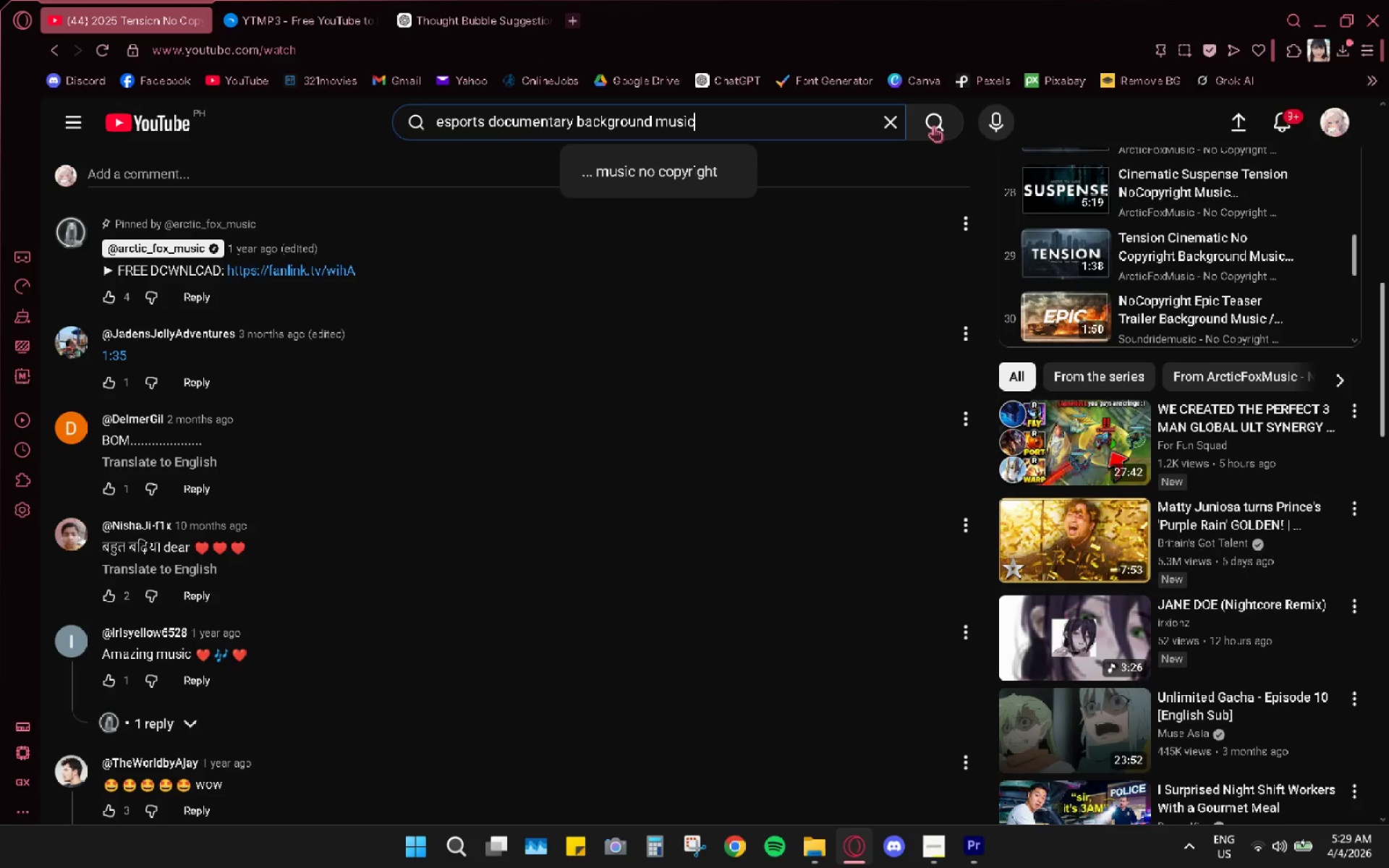 
left_click([936, 126])
 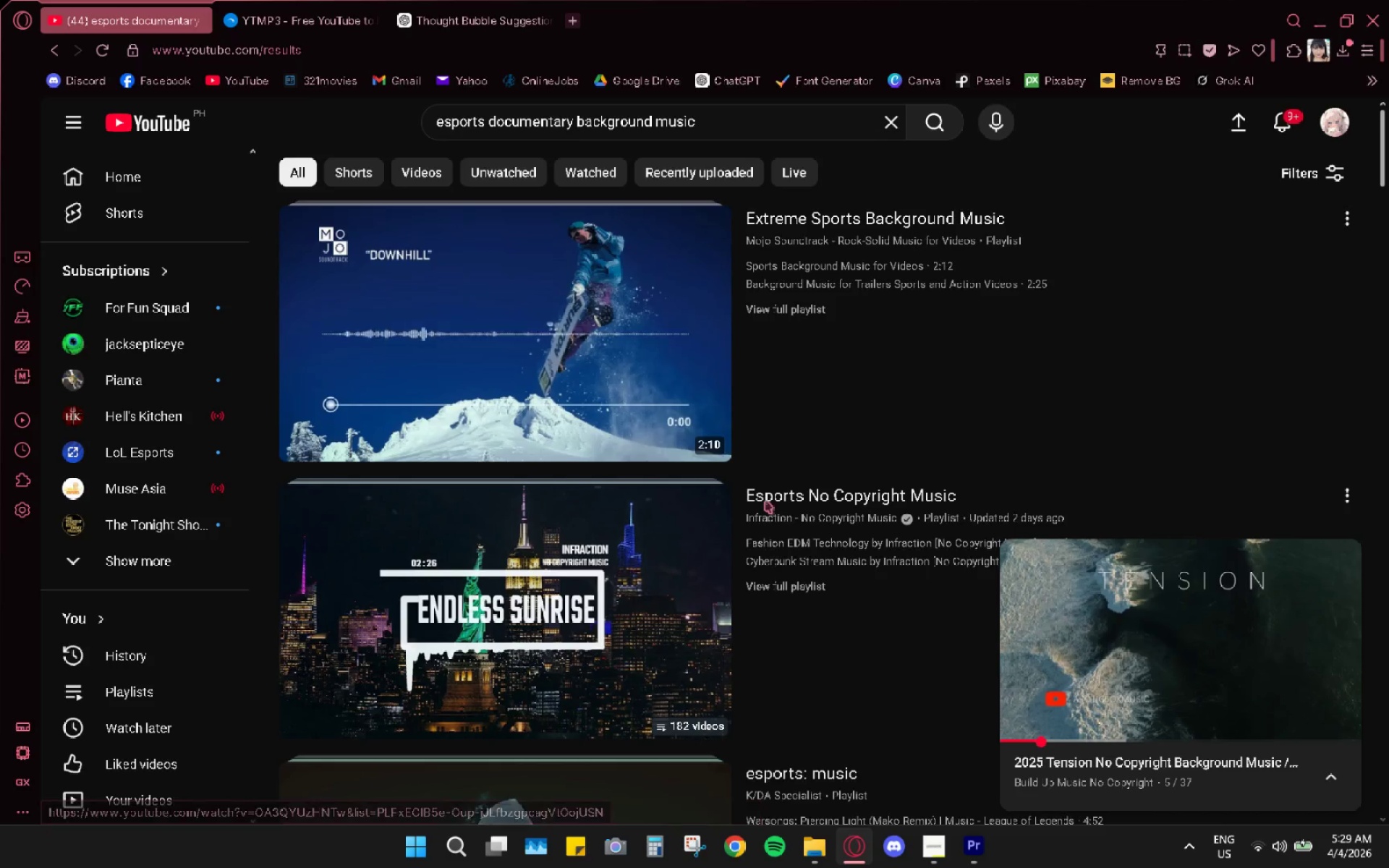 
scroll: coordinate [740, 584], scroll_direction: down, amount: 4.0
 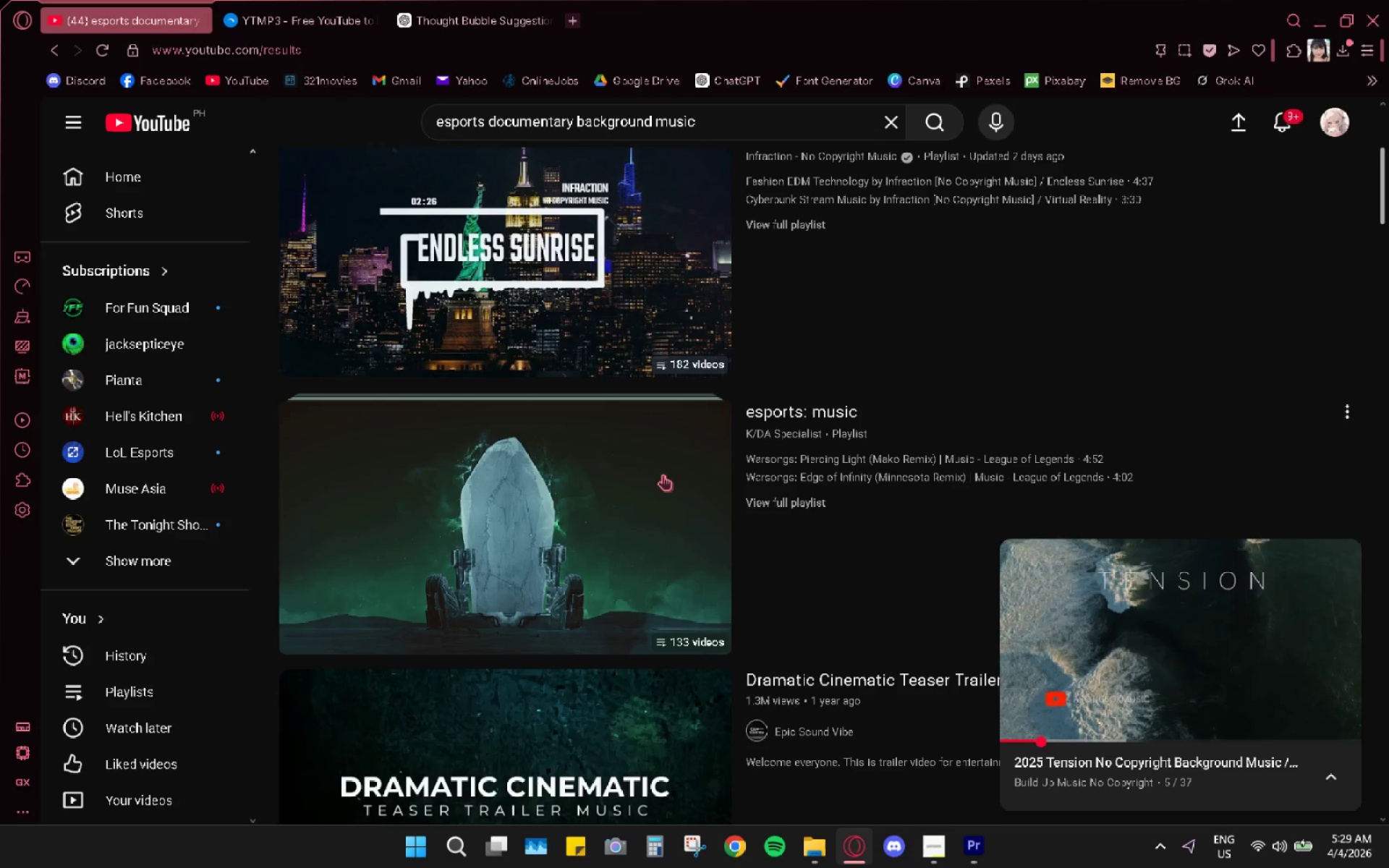 
wait(6.03)
 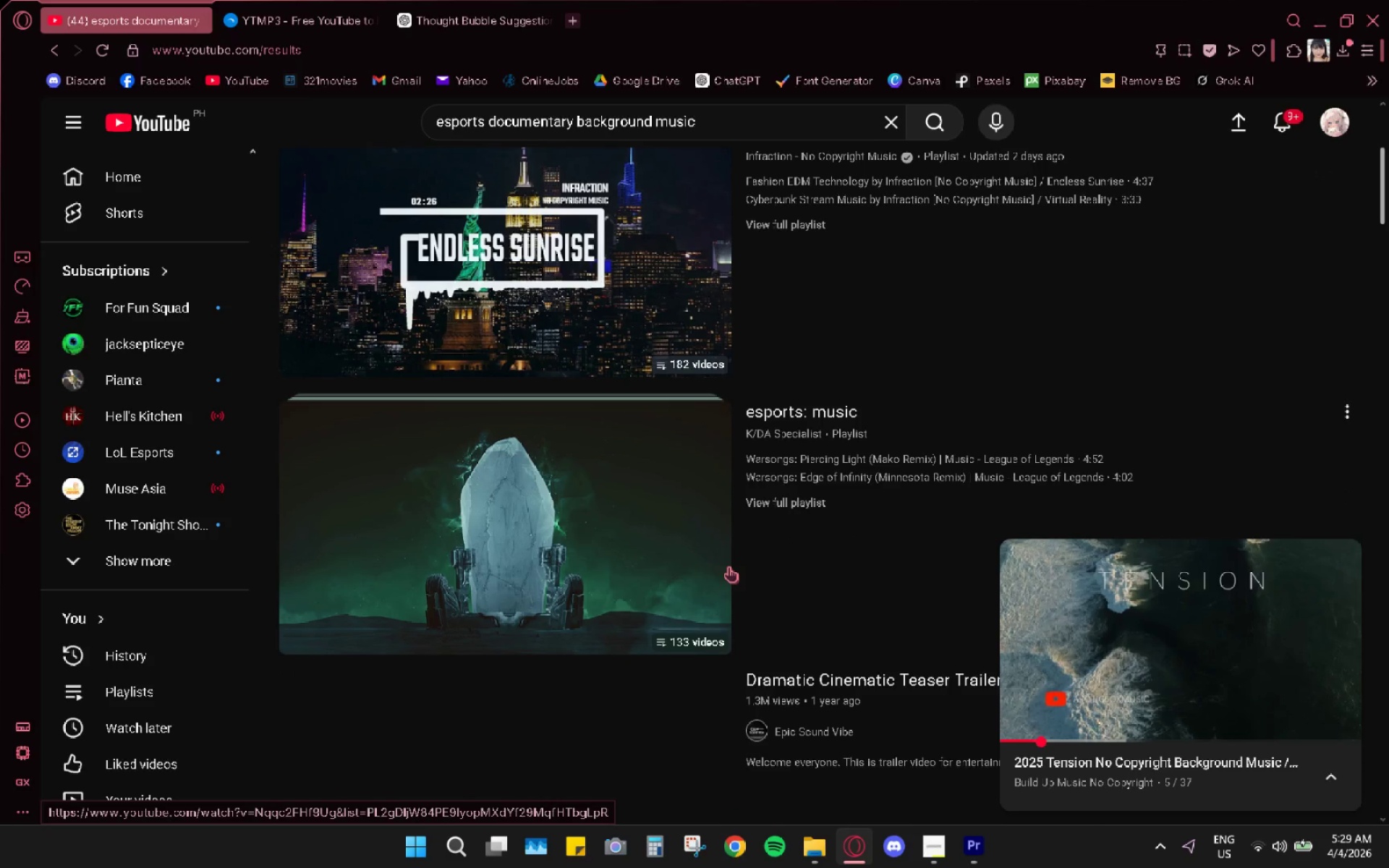 
scroll: coordinate [514, 453], scroll_direction: down, amount: 10.0
 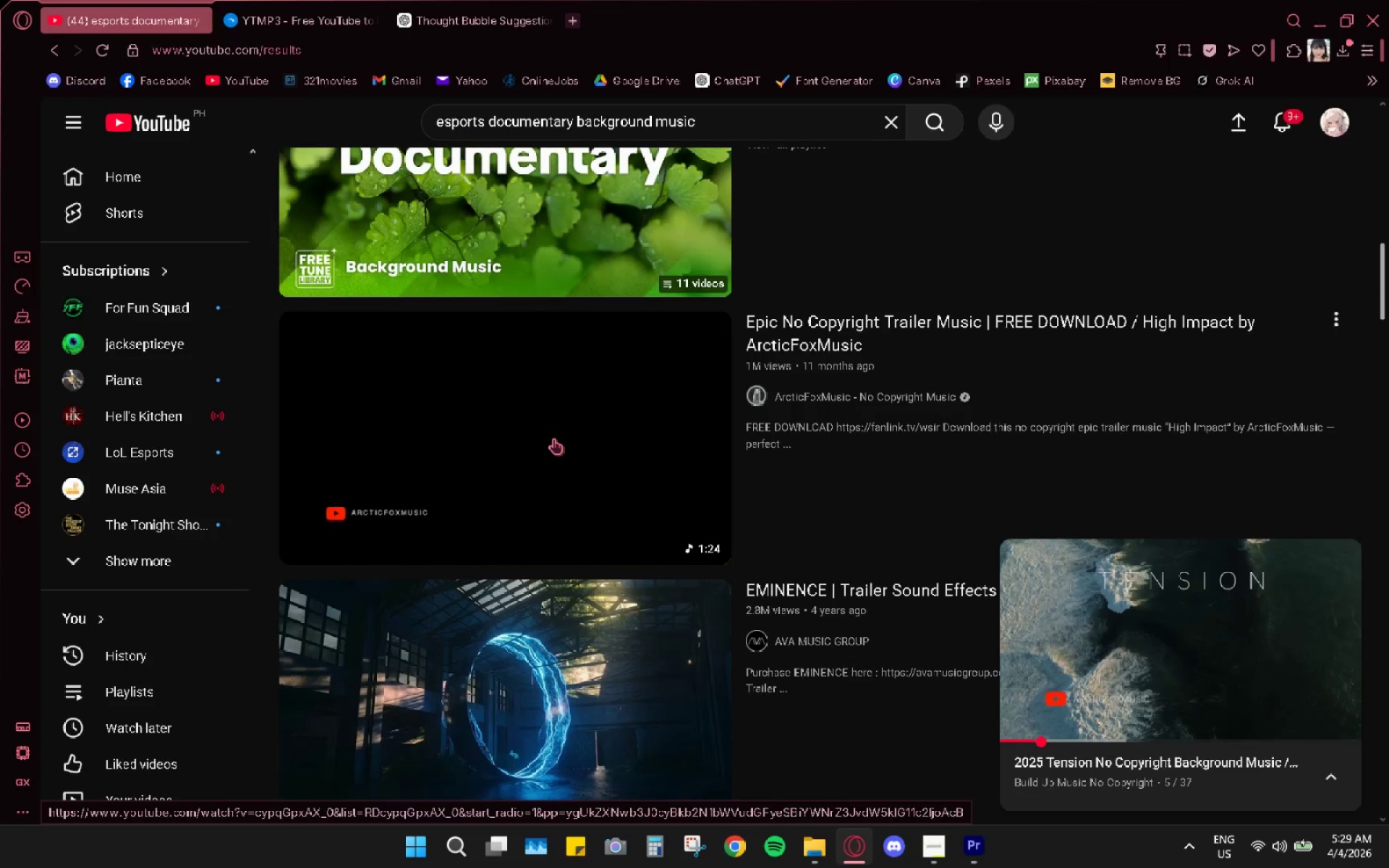 
left_click([553, 438])
 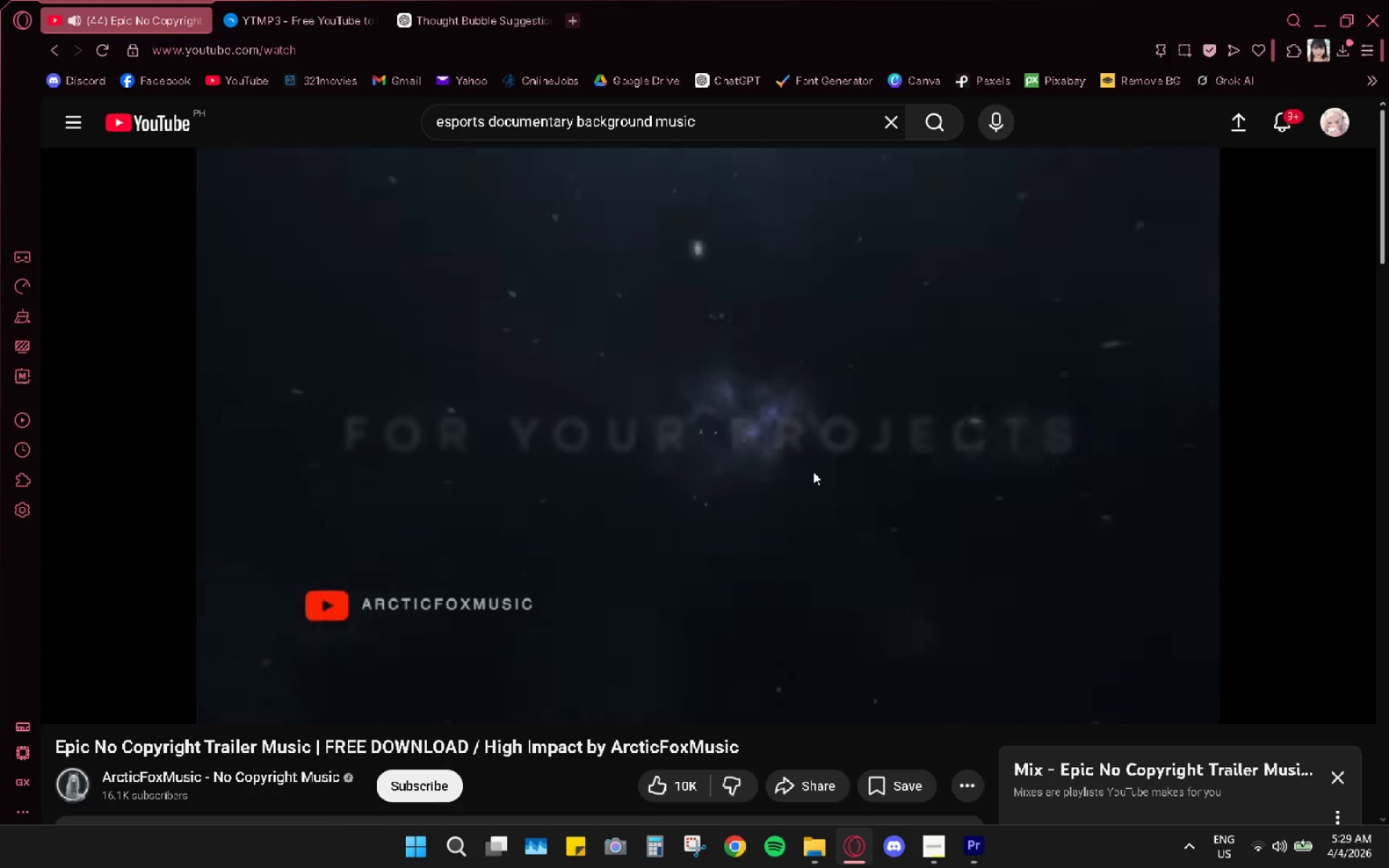 
wait(15.06)
 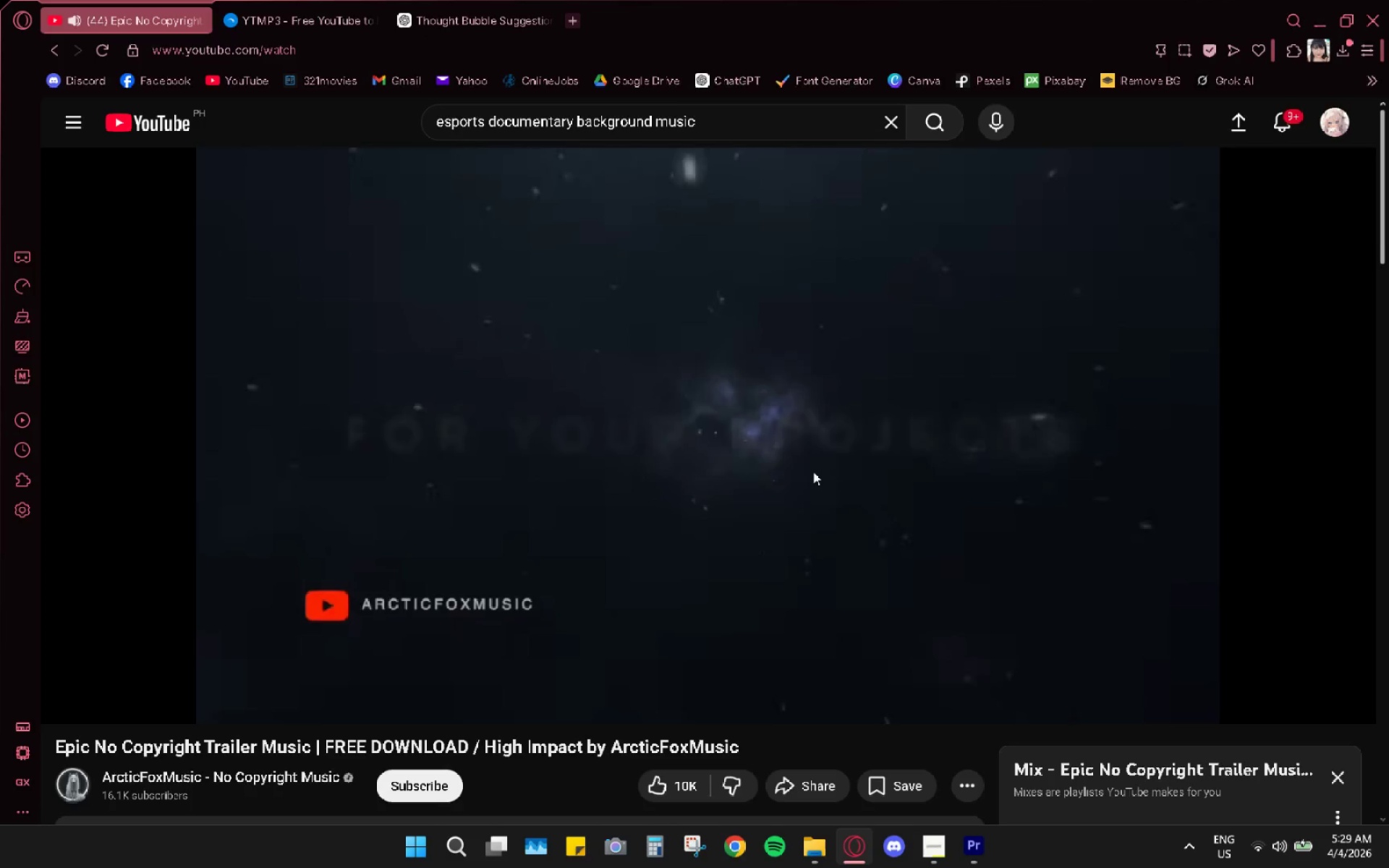 
key(Control+C)
 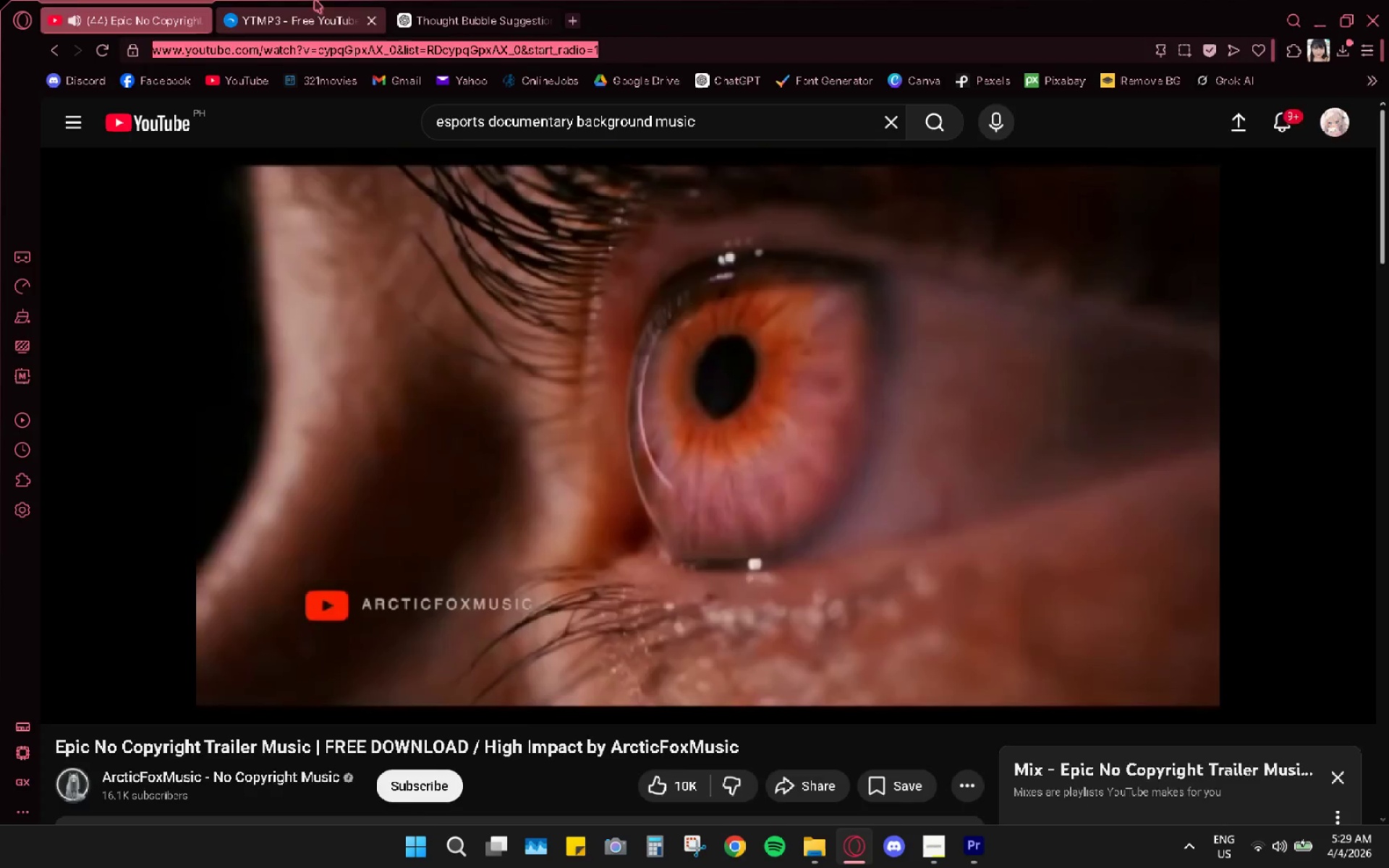 
left_click([315, 0])
 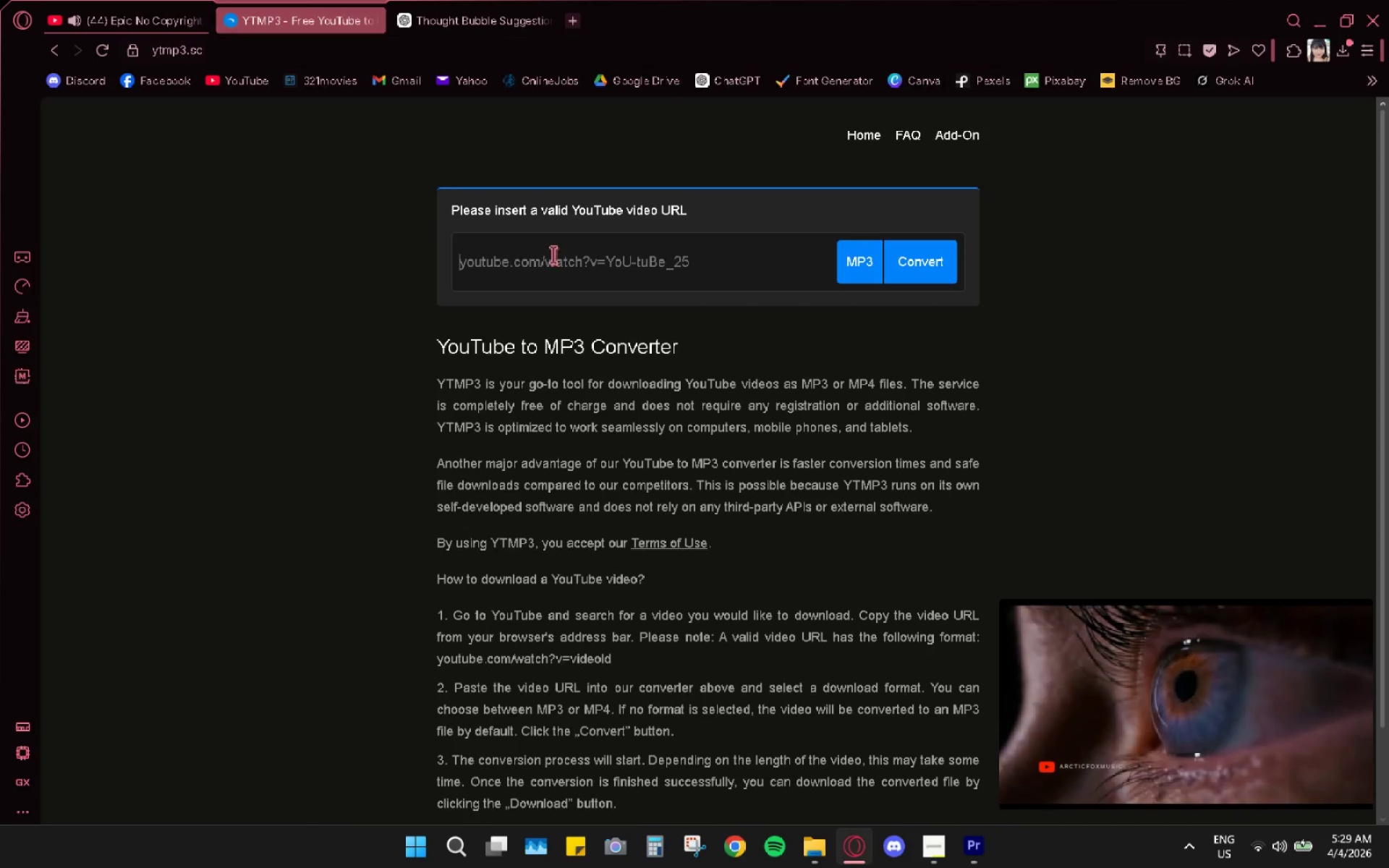 
left_click([553, 255])
 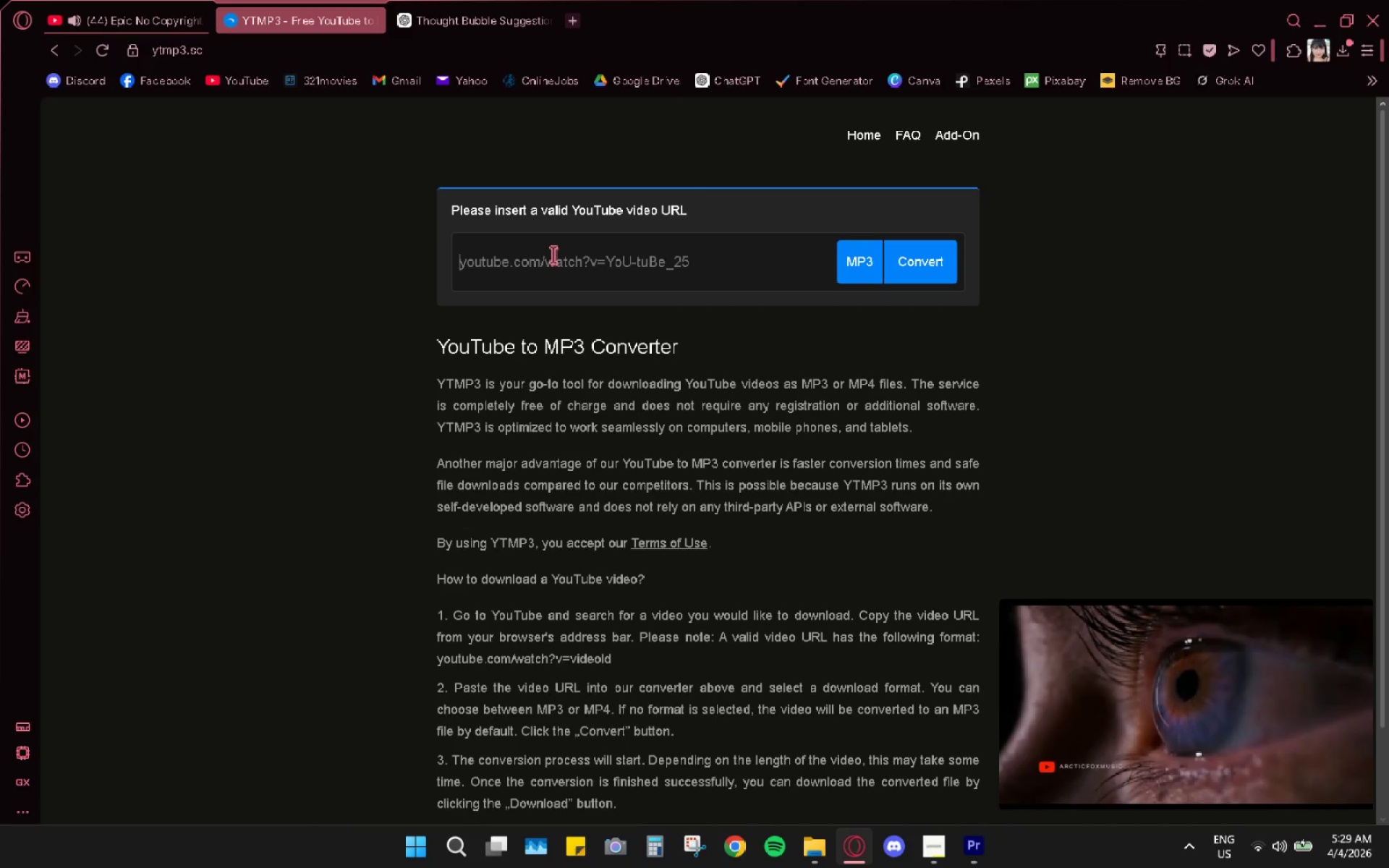 
key(Control+ControlLeft)
 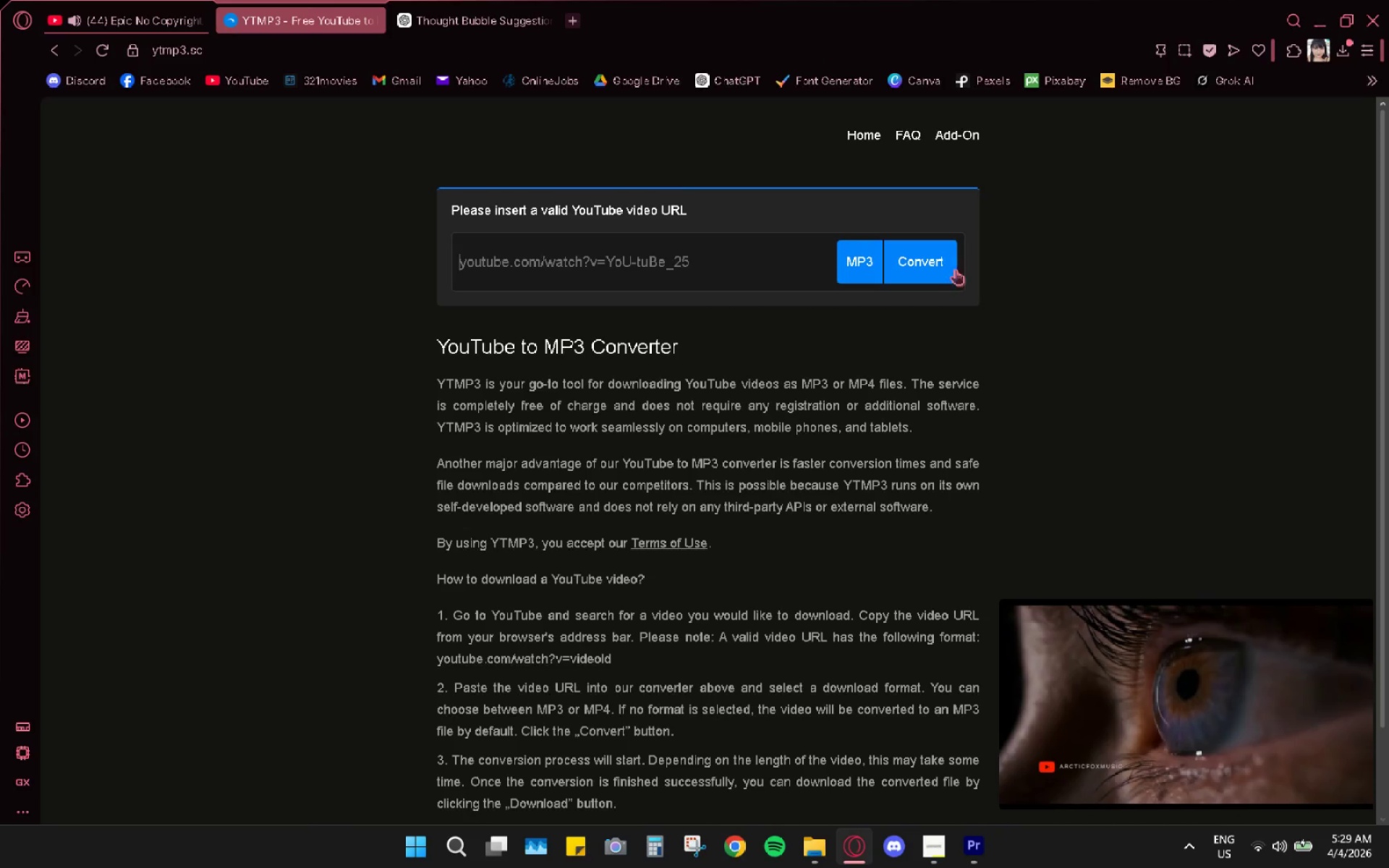 
key(Control+V)
 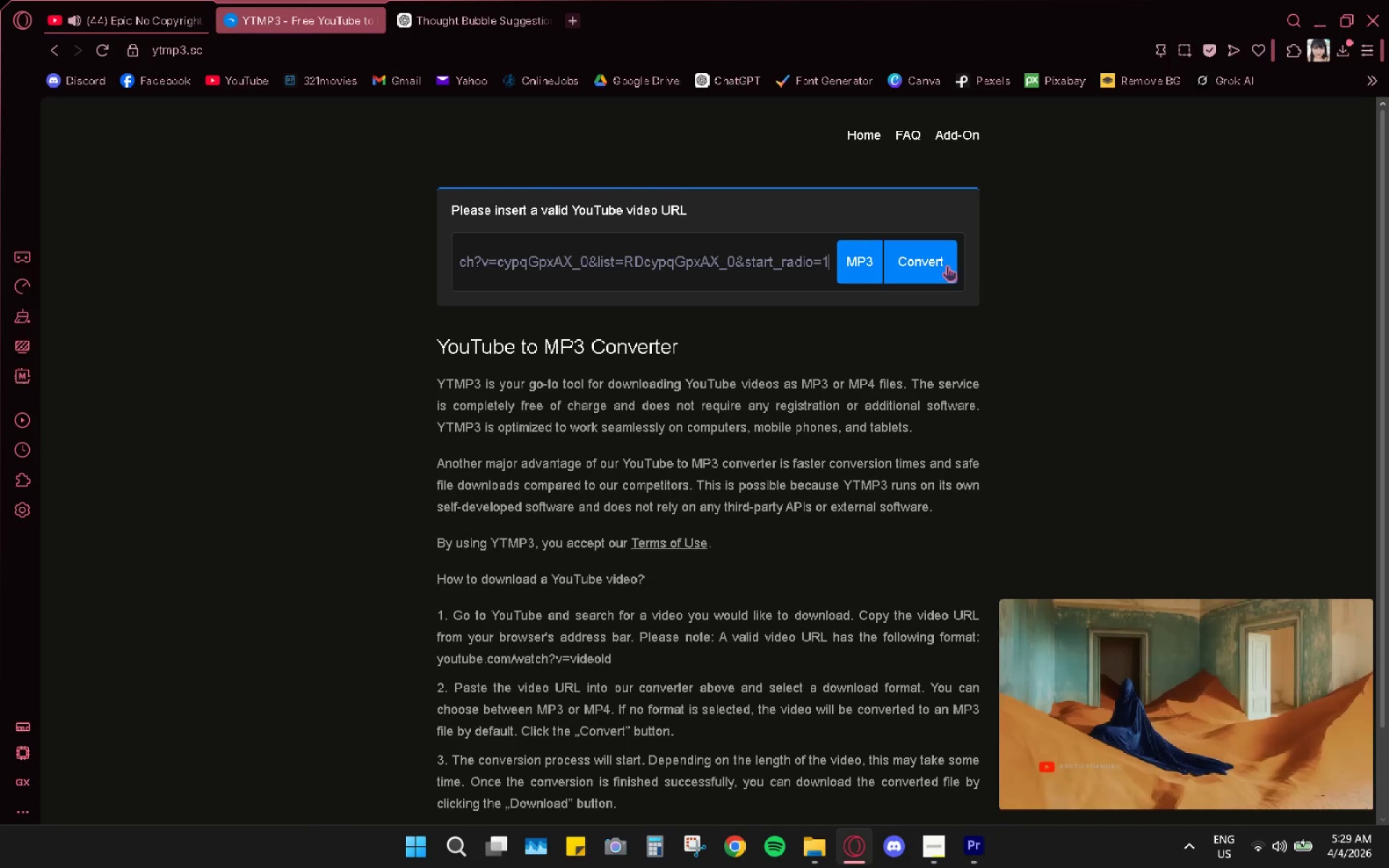 
left_click([917, 268])
 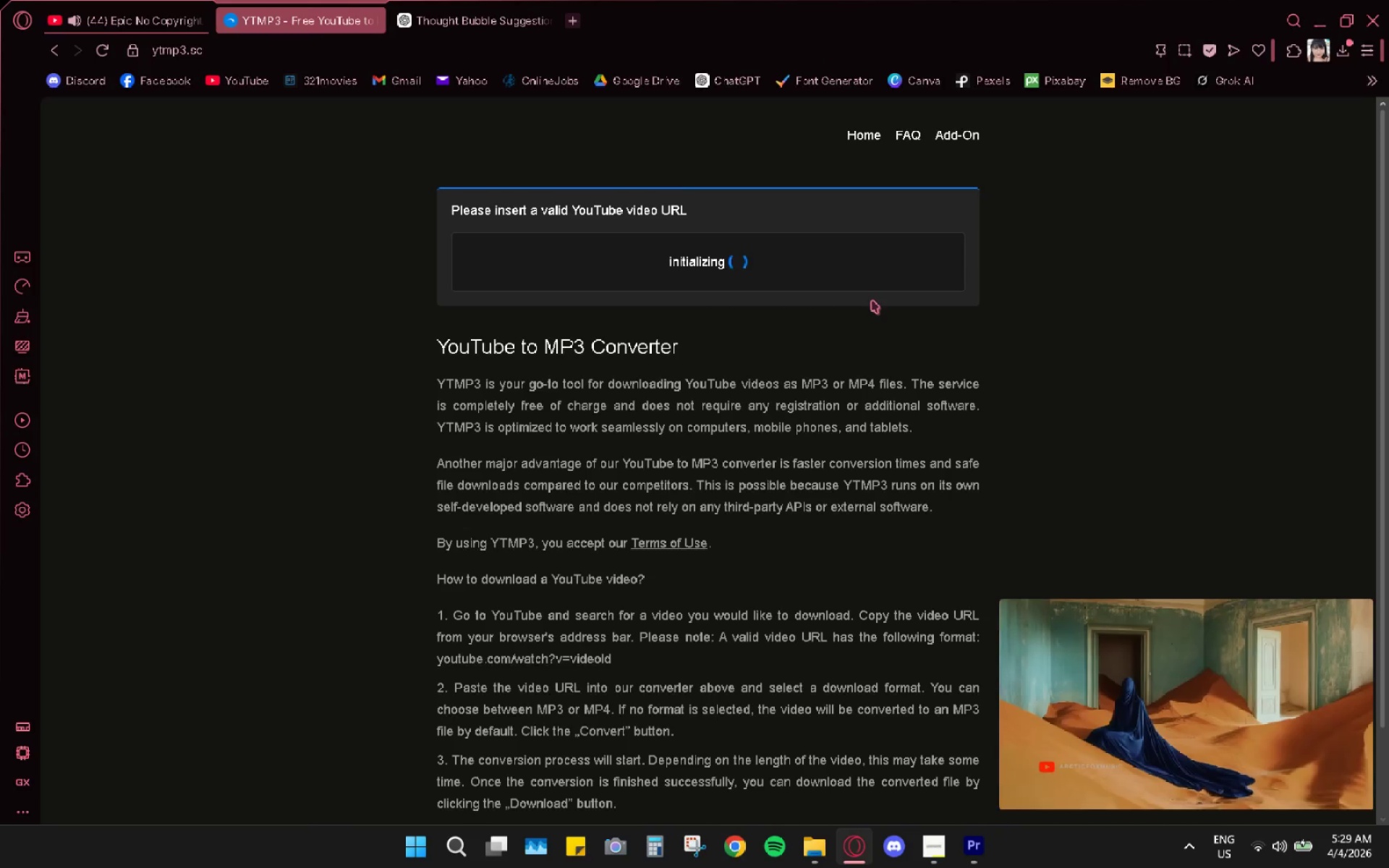 
left_click([700, 262])
 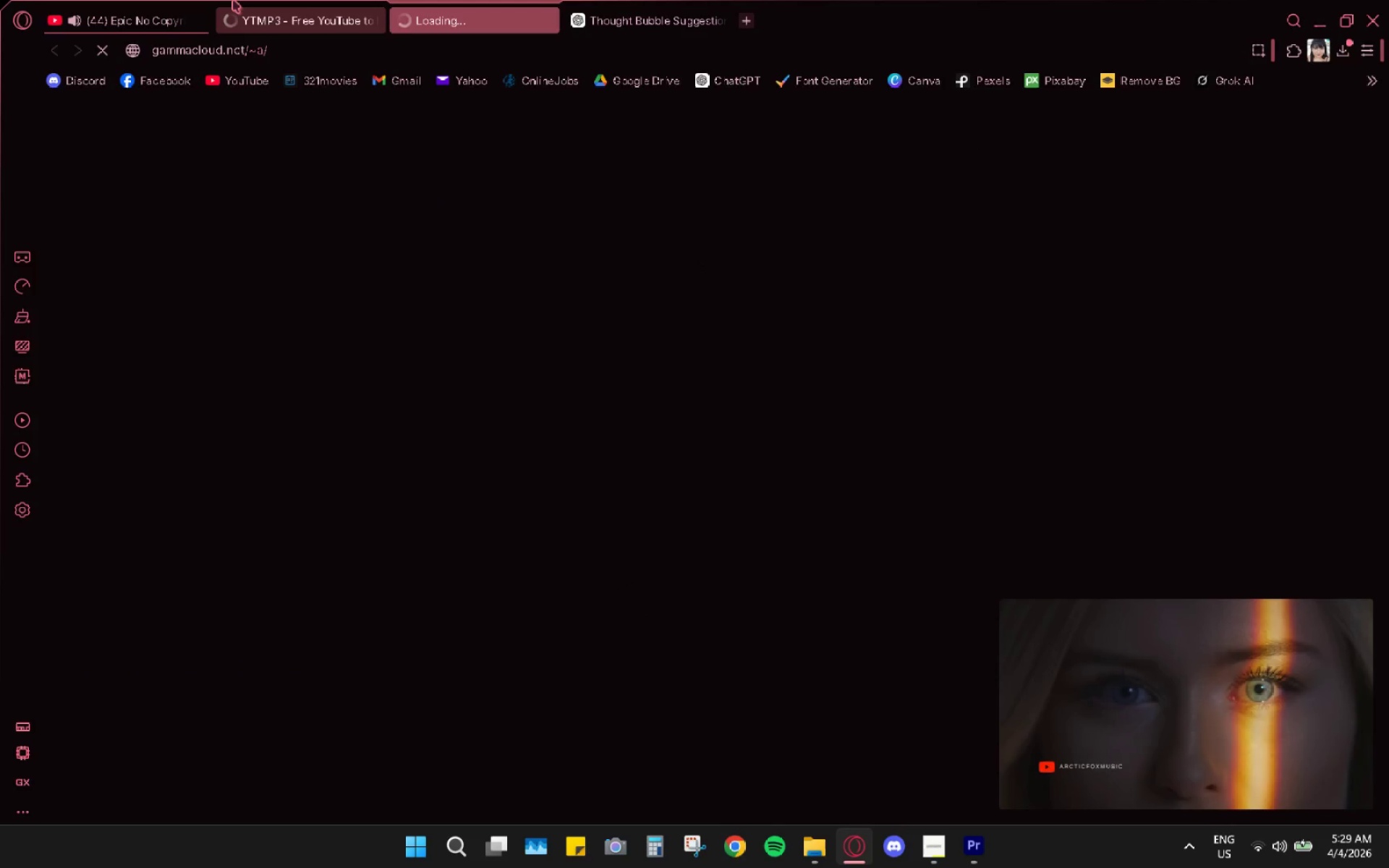 
left_click([142, 26])
 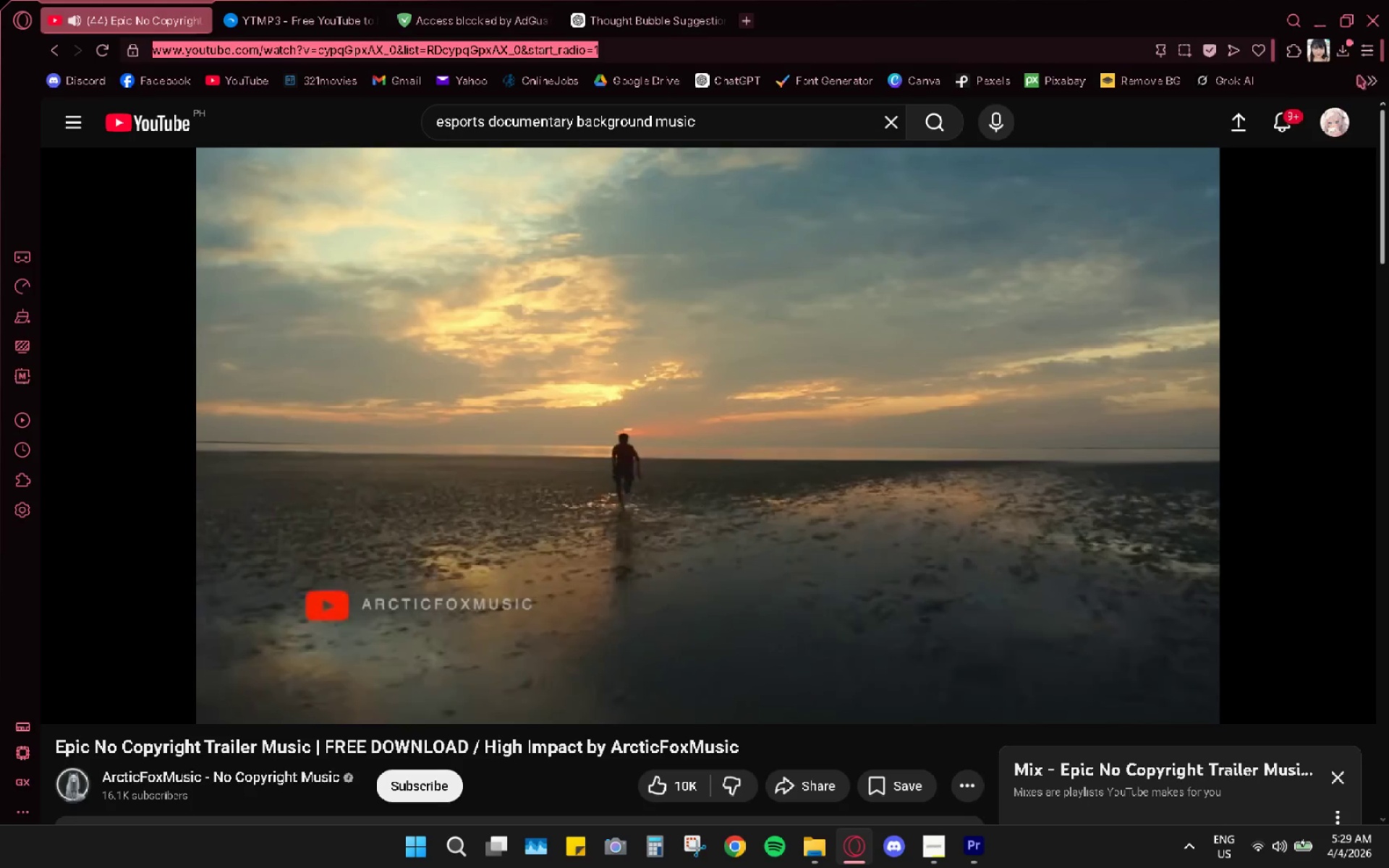 
left_click([1344, 54])
 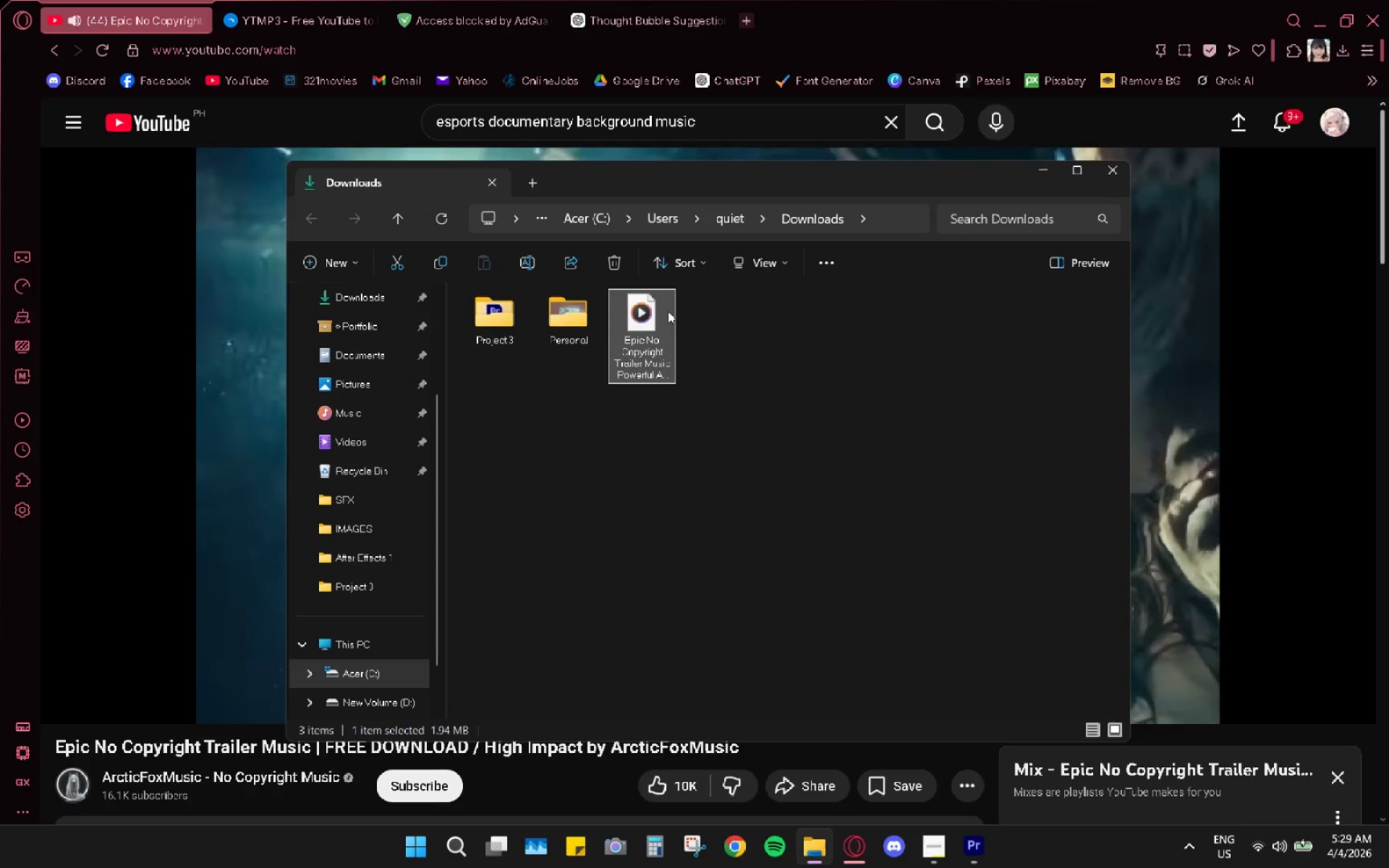 
left_click([653, 315])
 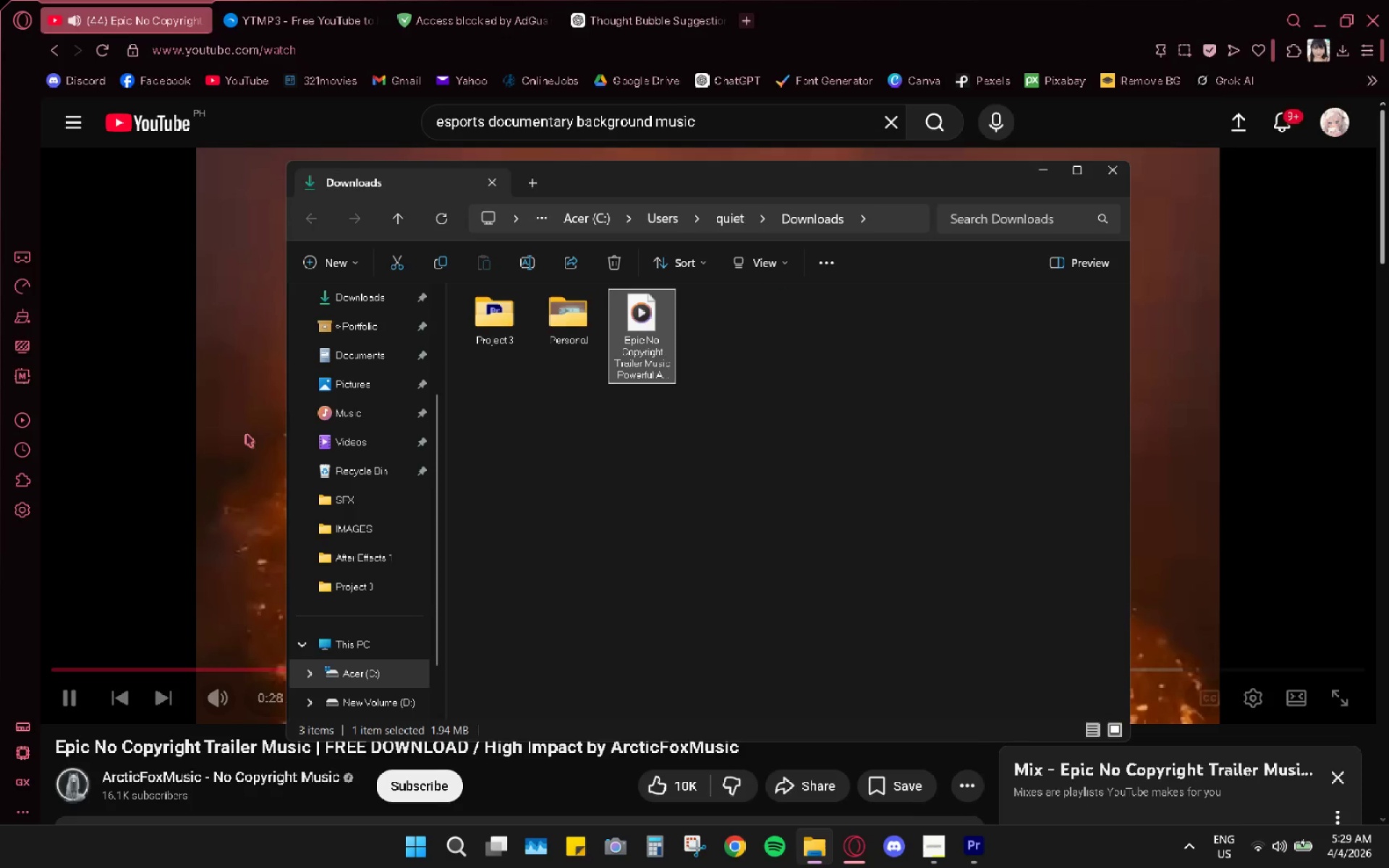 
left_click([984, 859])
 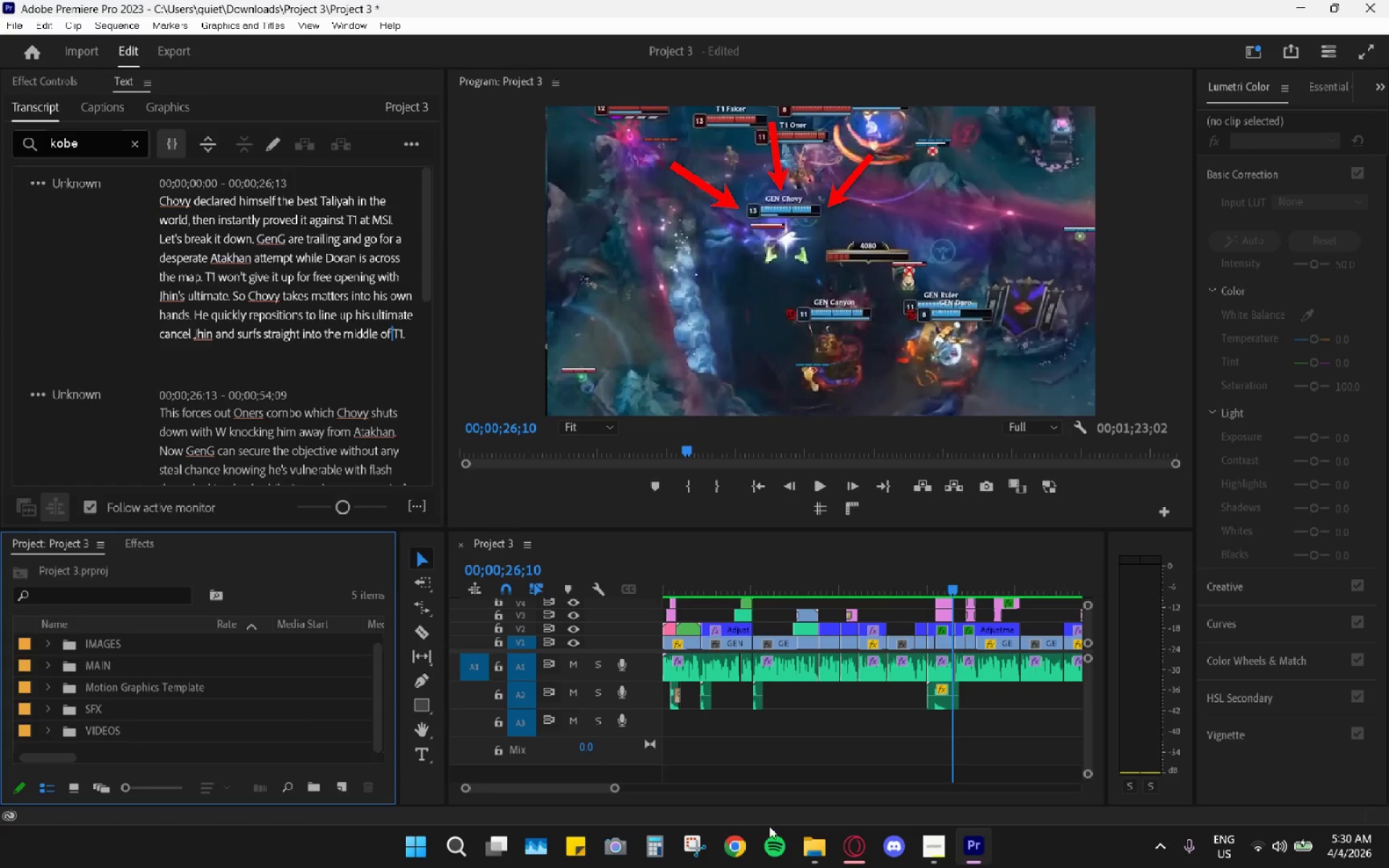 
left_click([810, 837])
 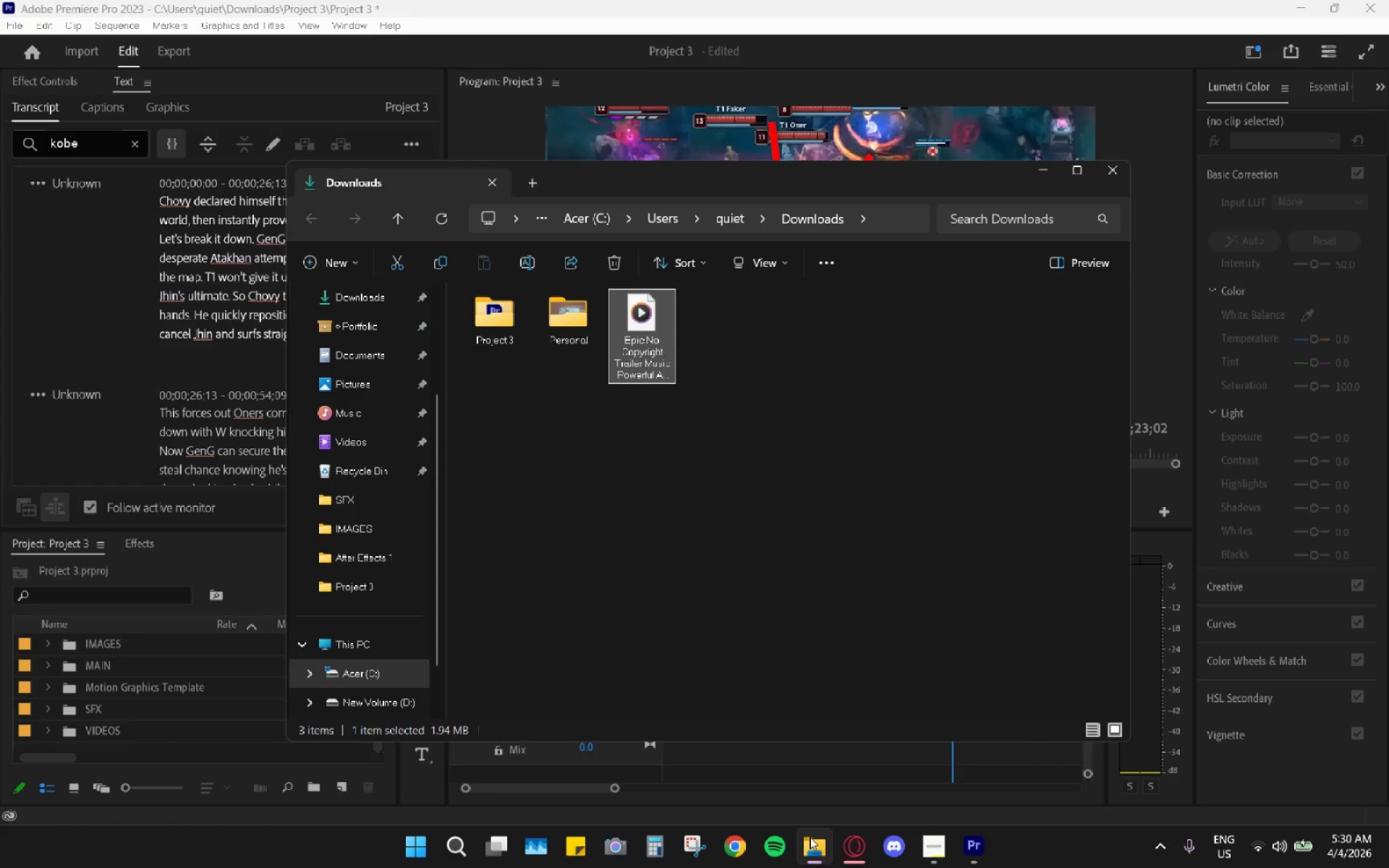 
left_click_drag(start_coordinate=[645, 349], to_coordinate=[122, 752])
 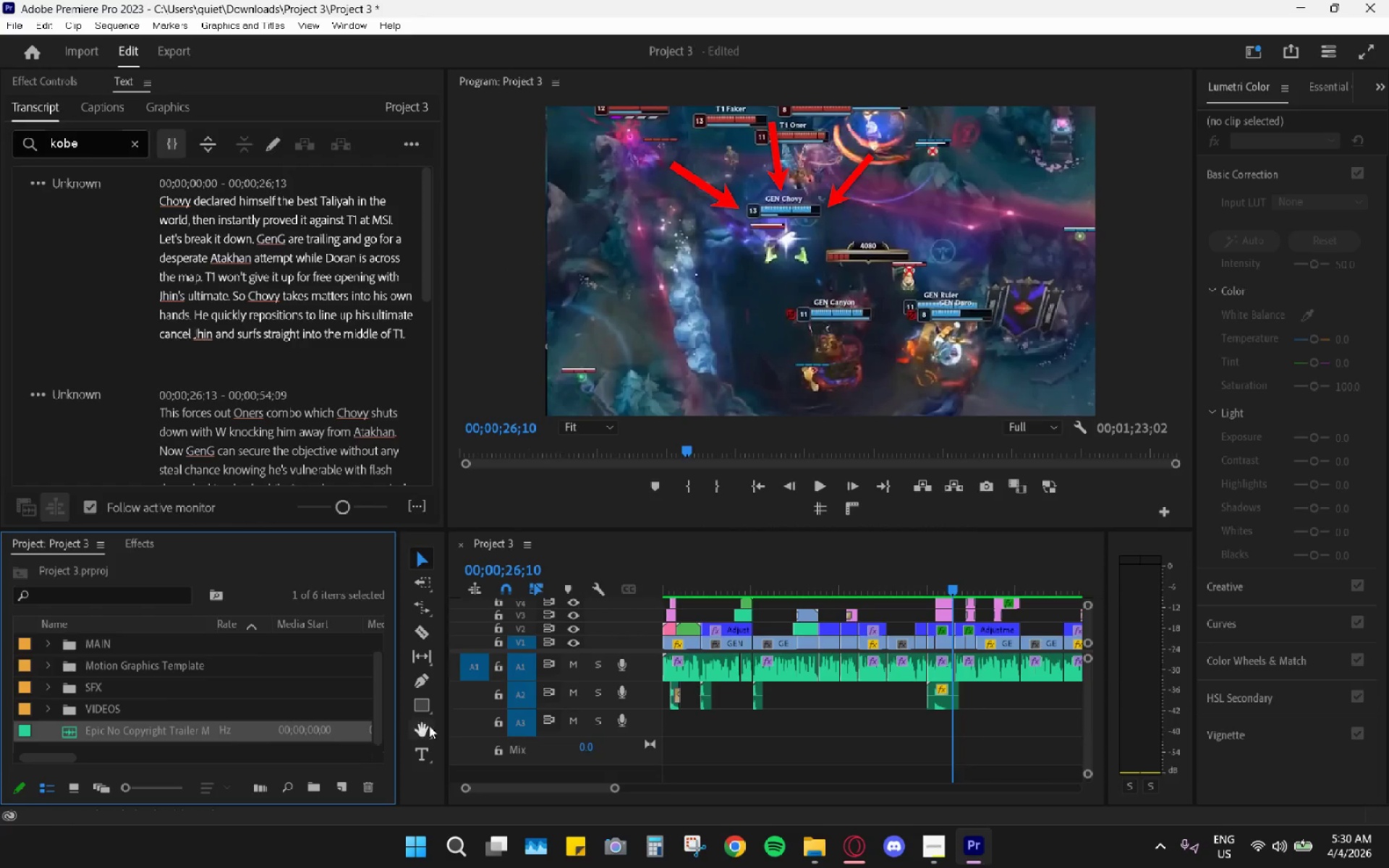 
left_click_drag(start_coordinate=[95, 731], to_coordinate=[655, 724])
 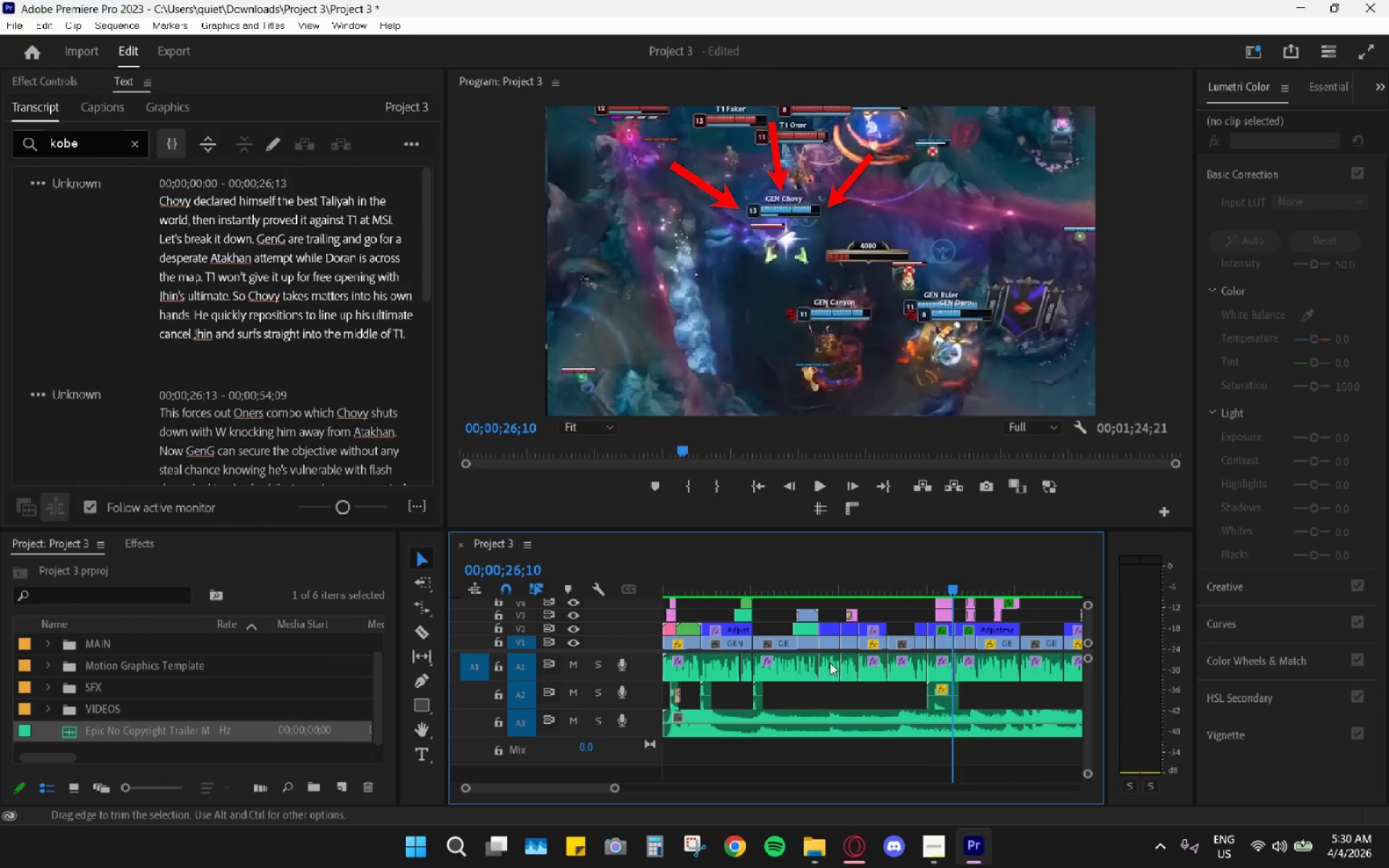 
hold_key(key=AltLeft, duration=0.92)
scroll: coordinate [844, 670], scroll_direction: down, amount: 11.0
 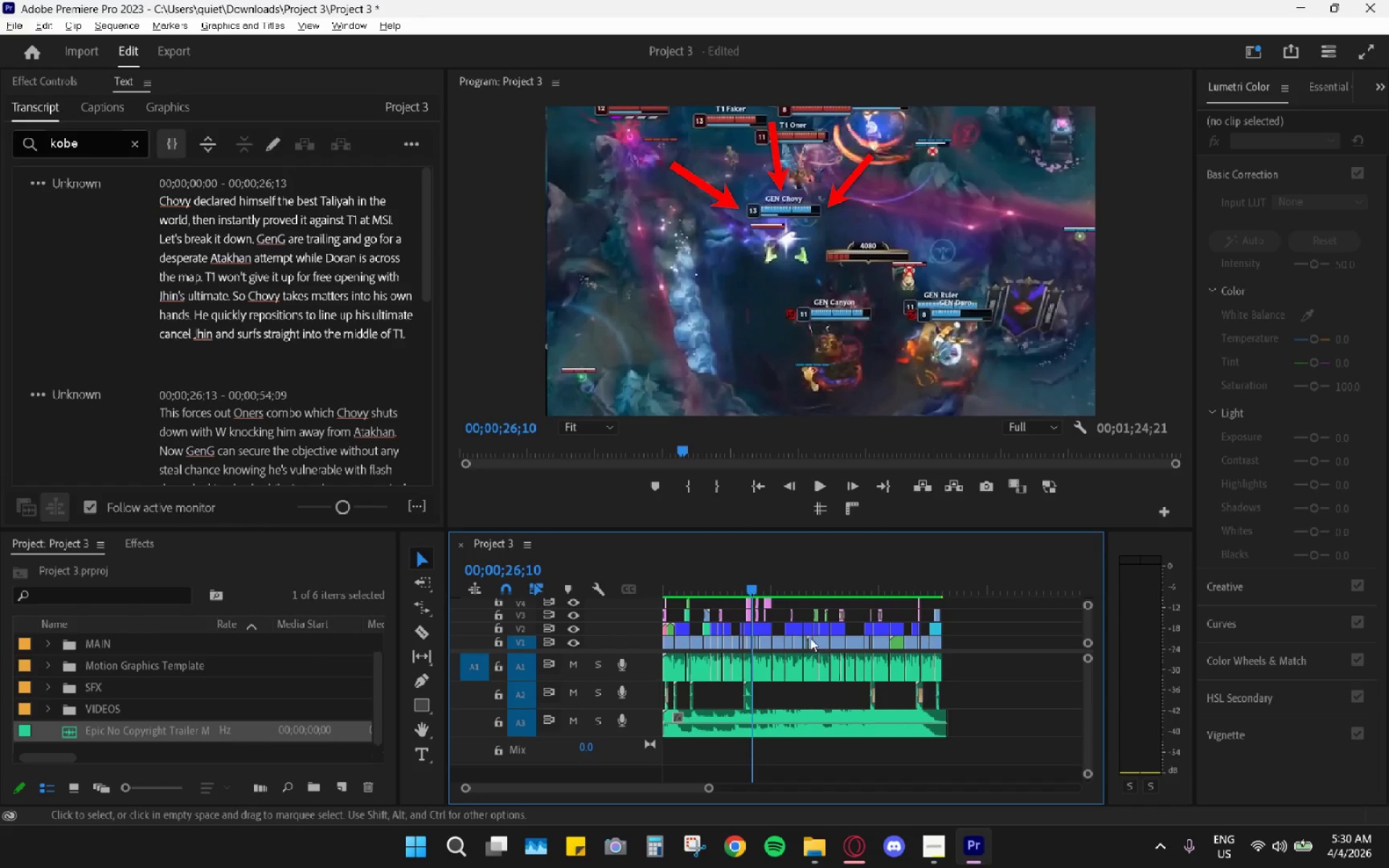 
left_click_drag(start_coordinate=[717, 581], to_coordinate=[611, 583])
 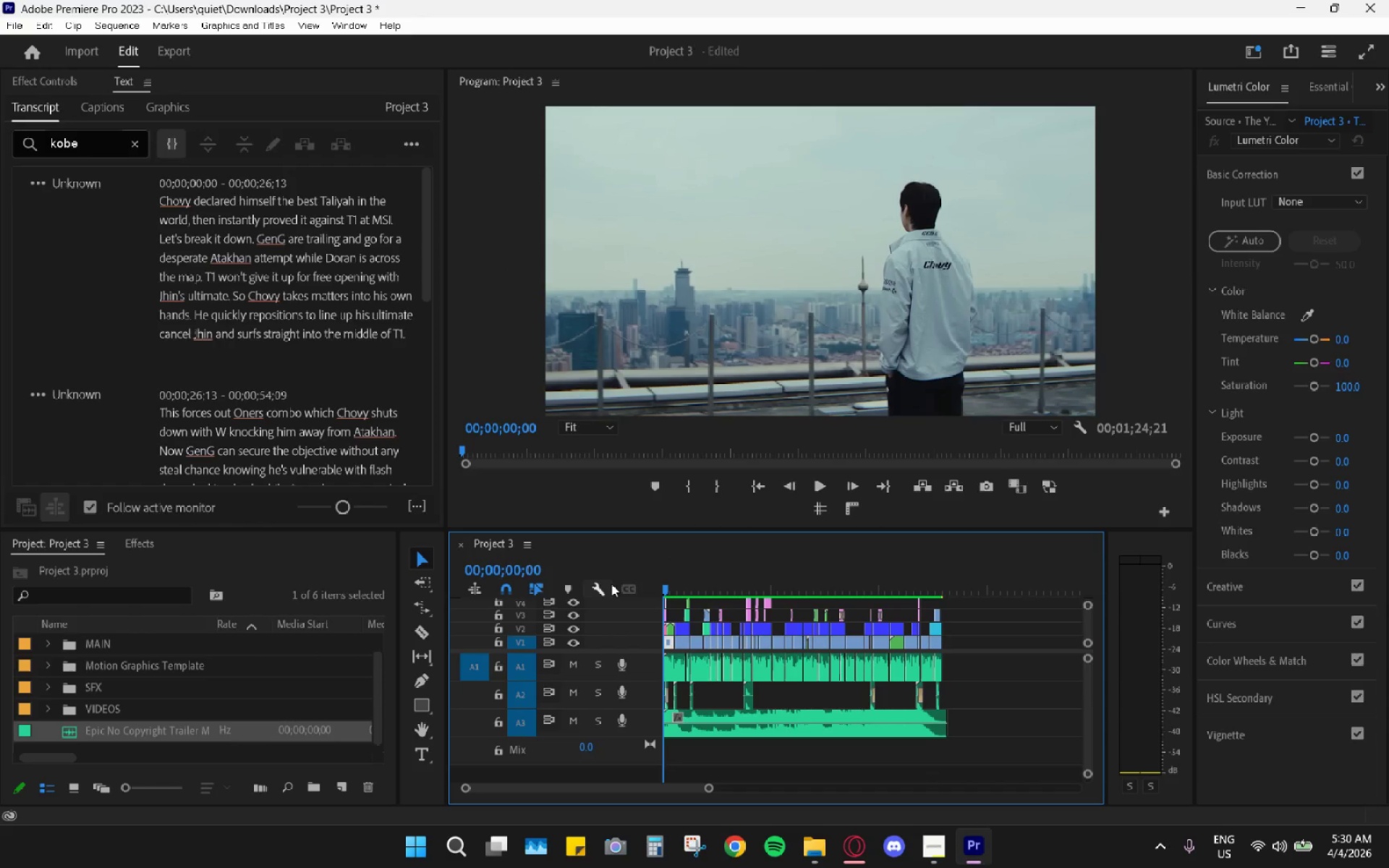 
key(Space)
 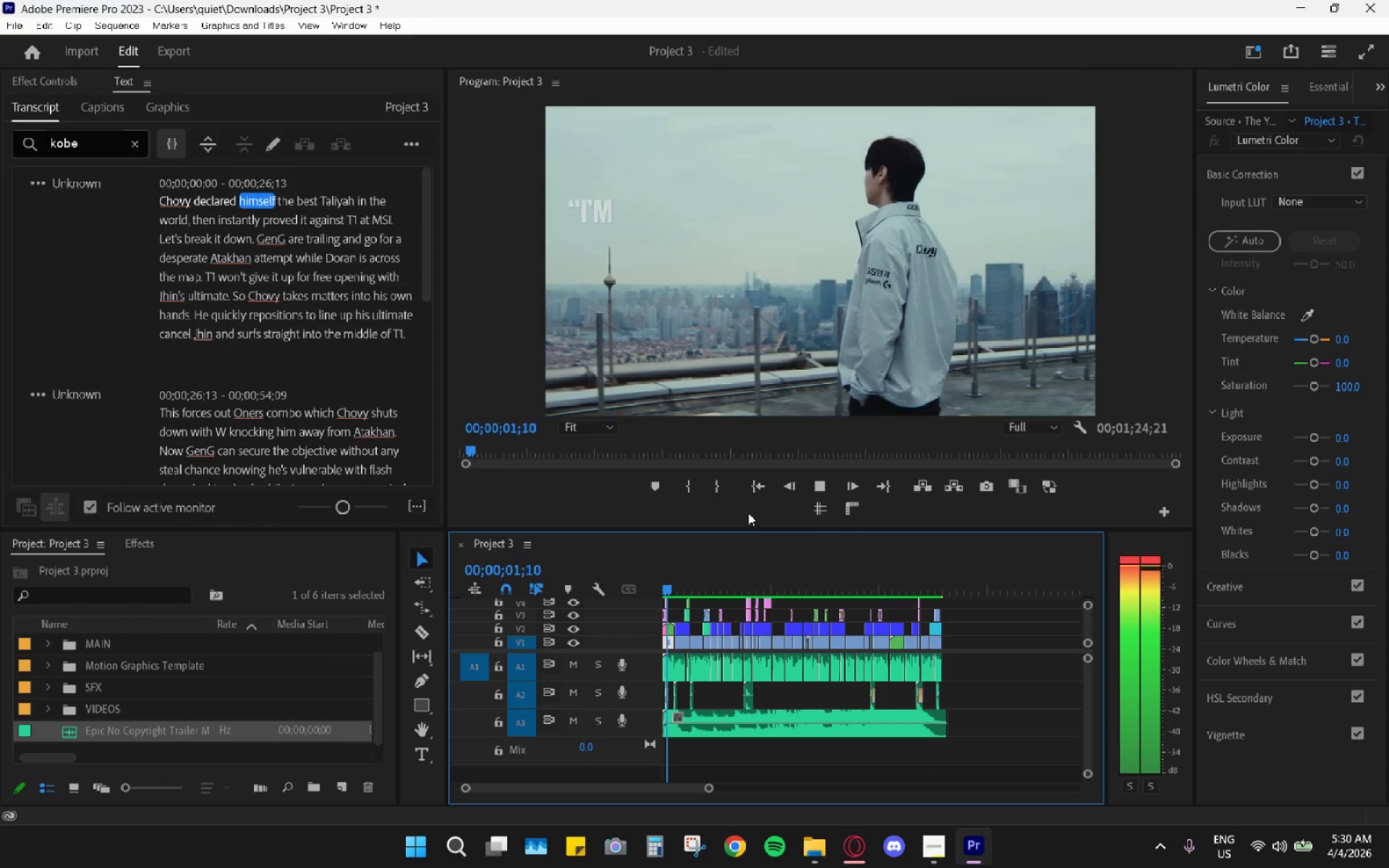 
key(Space)
 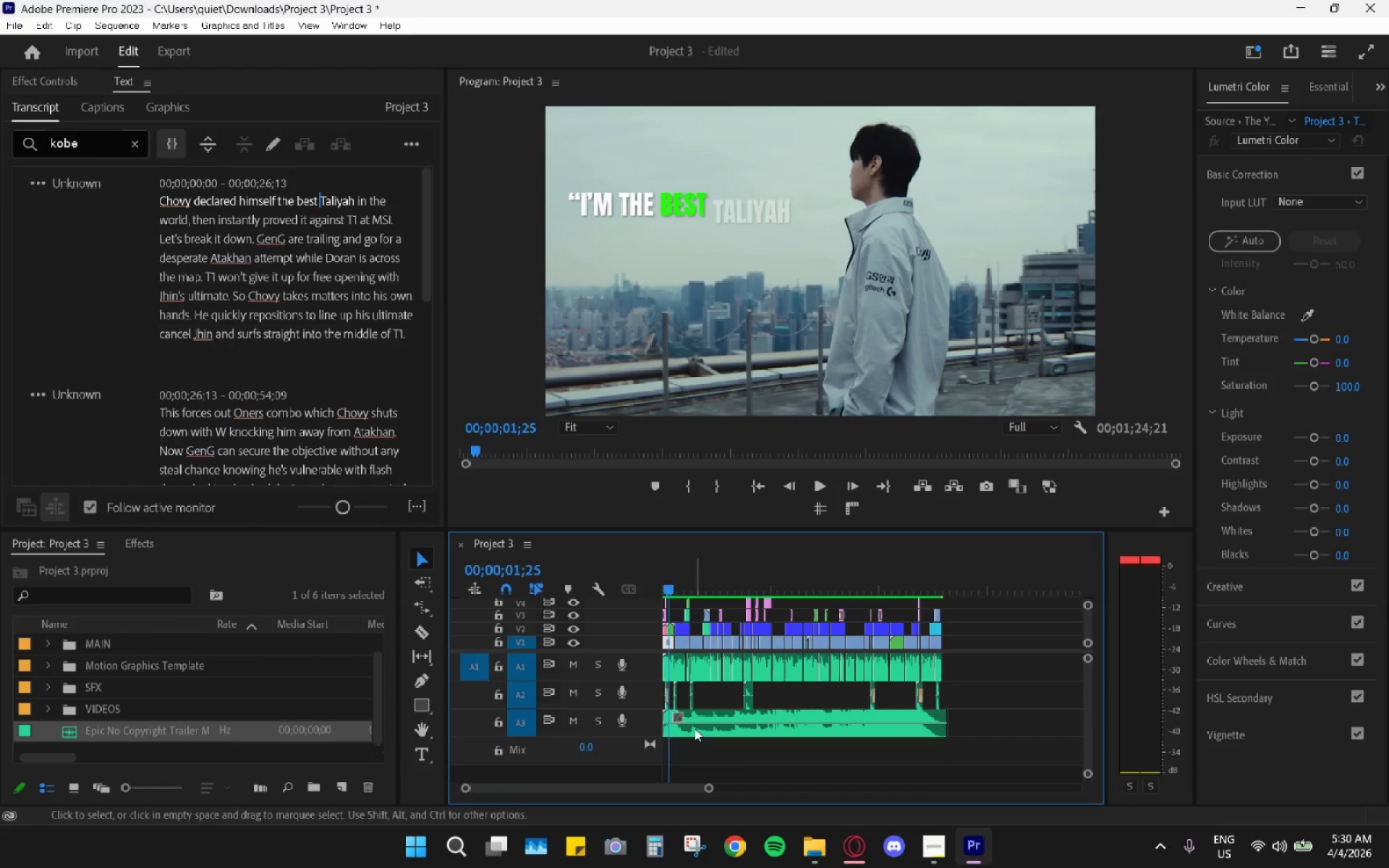 
hold_key(key=AltLeft, duration=0.62)
hold_key(key=AltLeft, duration=0.61)
scroll: coordinate [716, 725], scroll_direction: up, amount: 48.0
 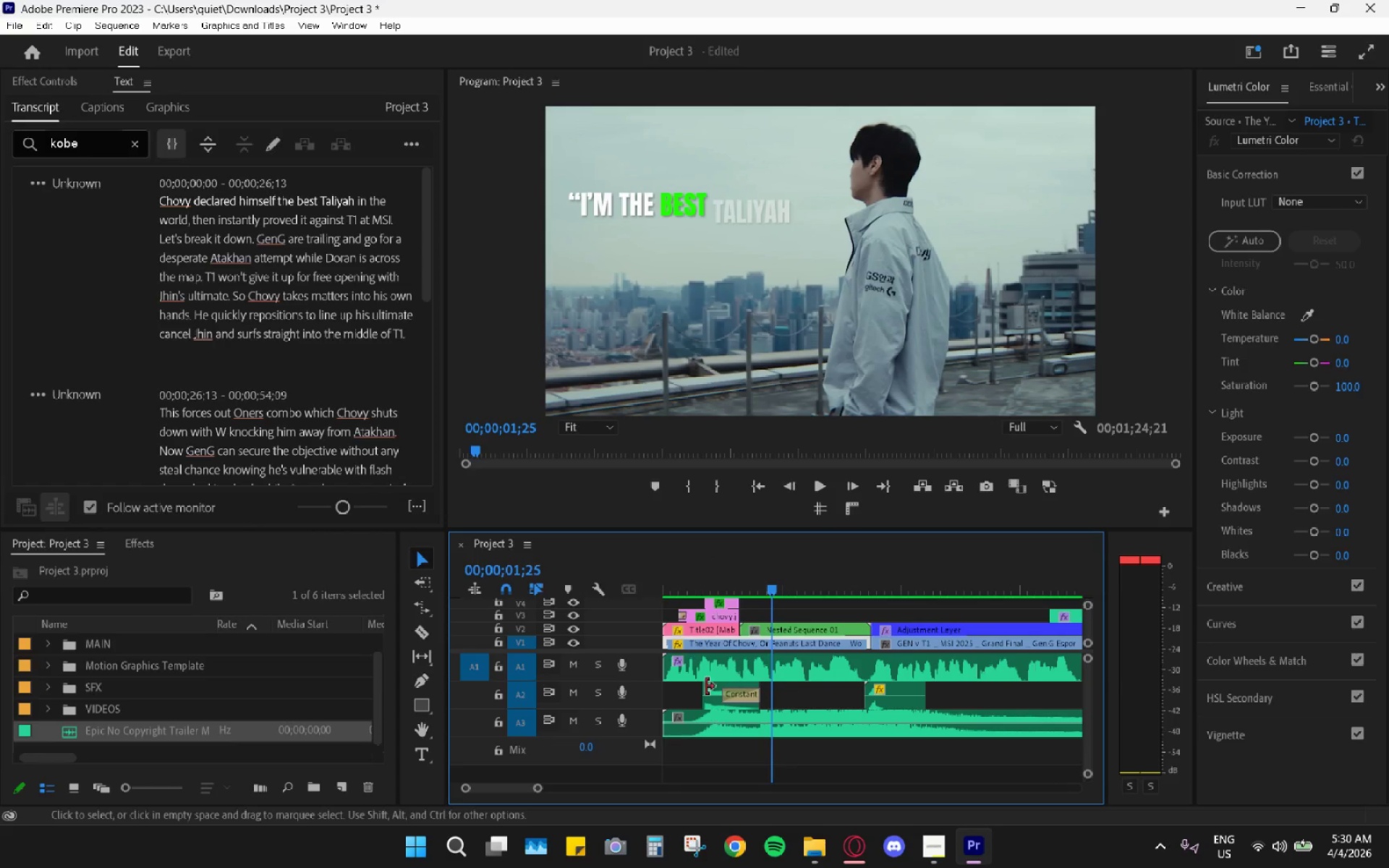 
left_click_drag(start_coordinate=[650, 581], to_coordinate=[659, 579])
 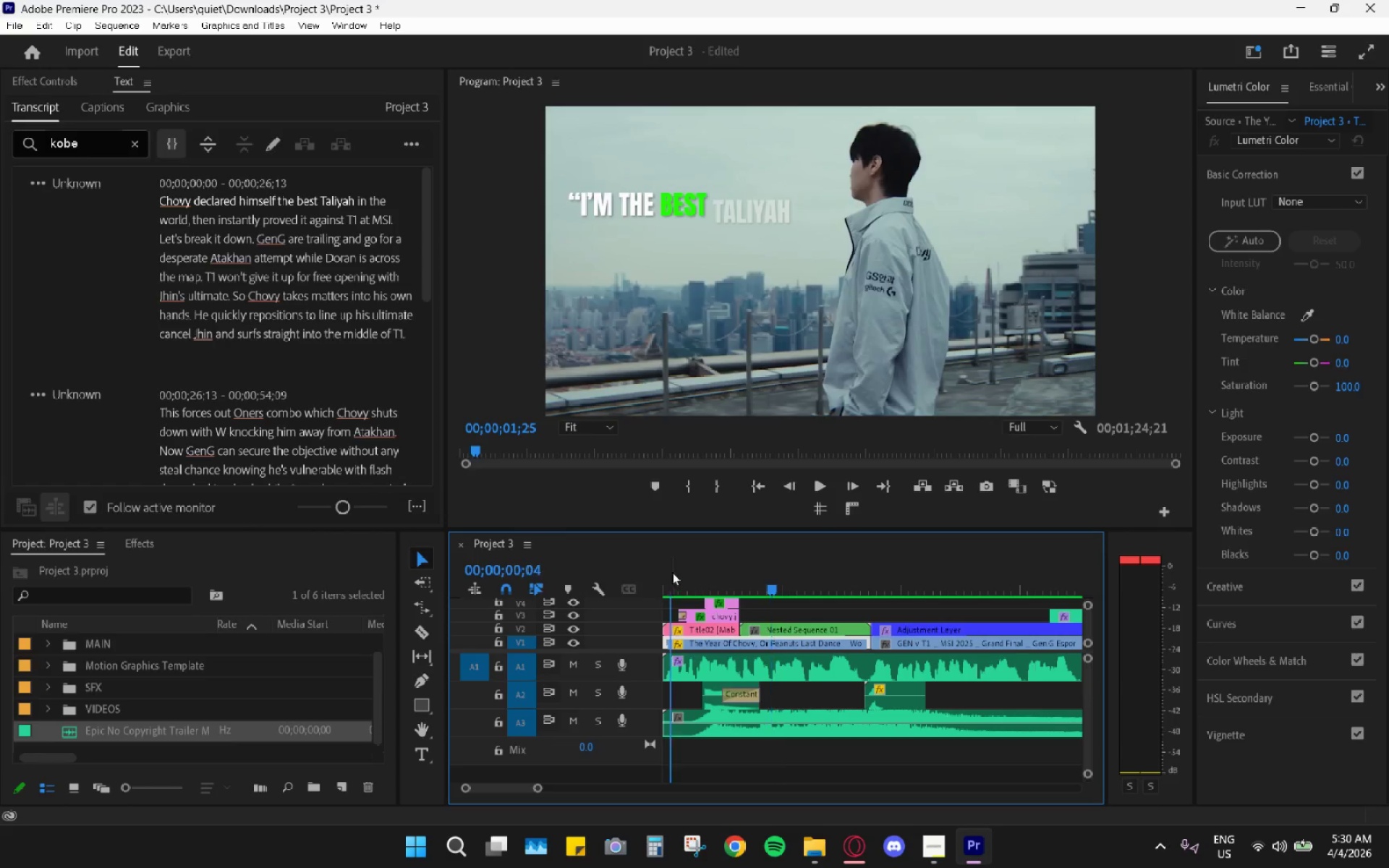 
left_click_drag(start_coordinate=[672, 572], to_coordinate=[692, 573])
 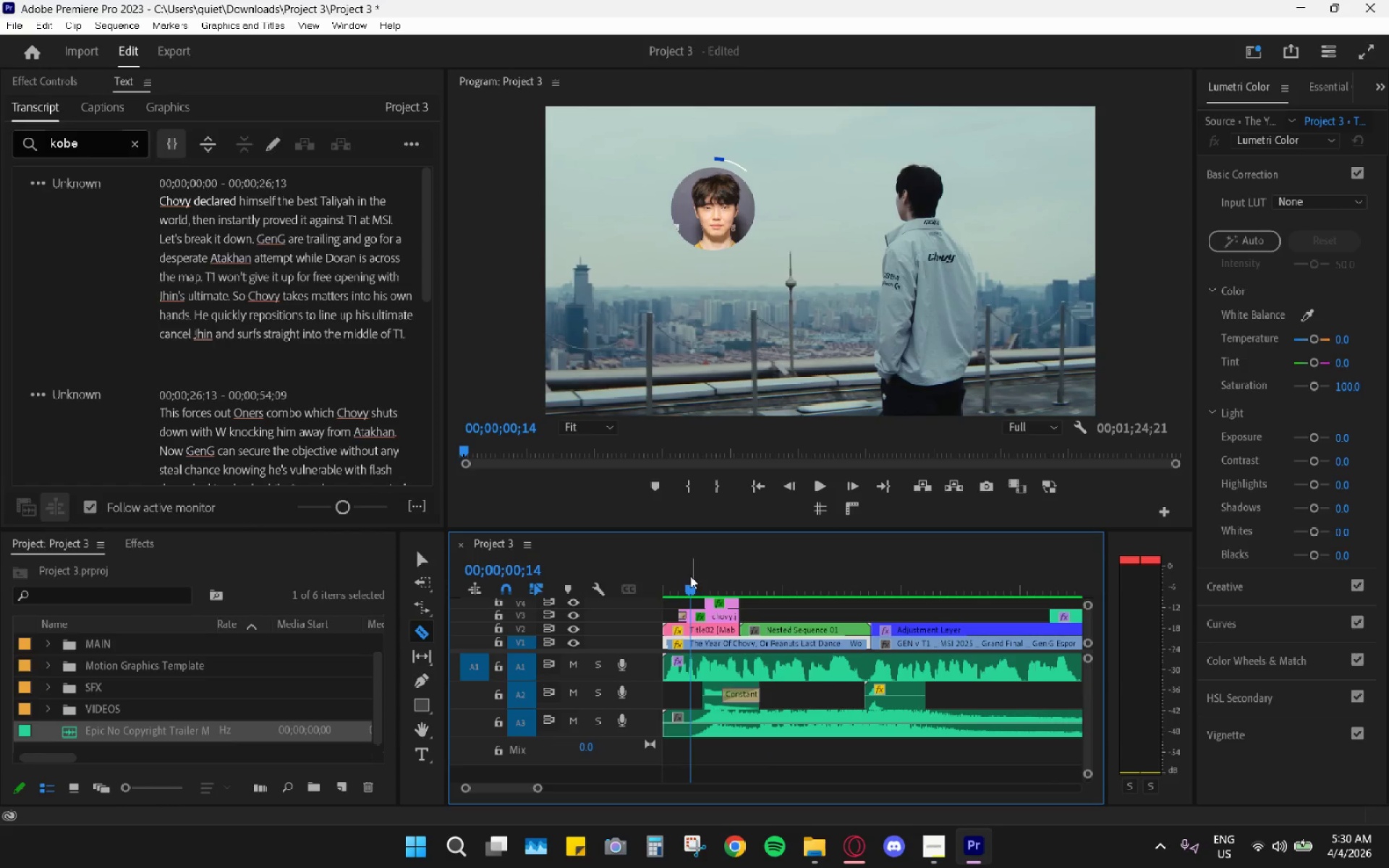 
key(C)
 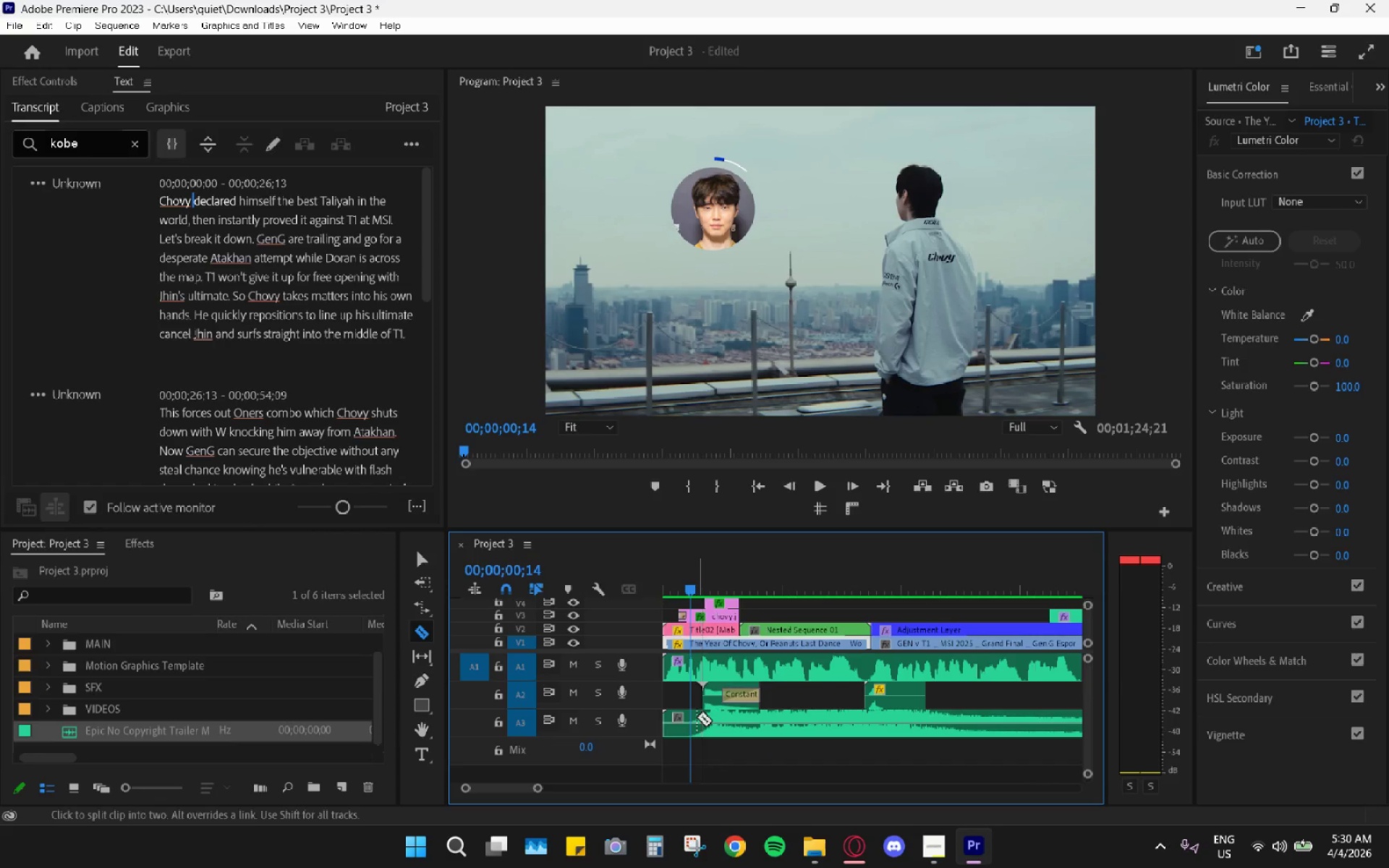 
left_click([694, 718])
 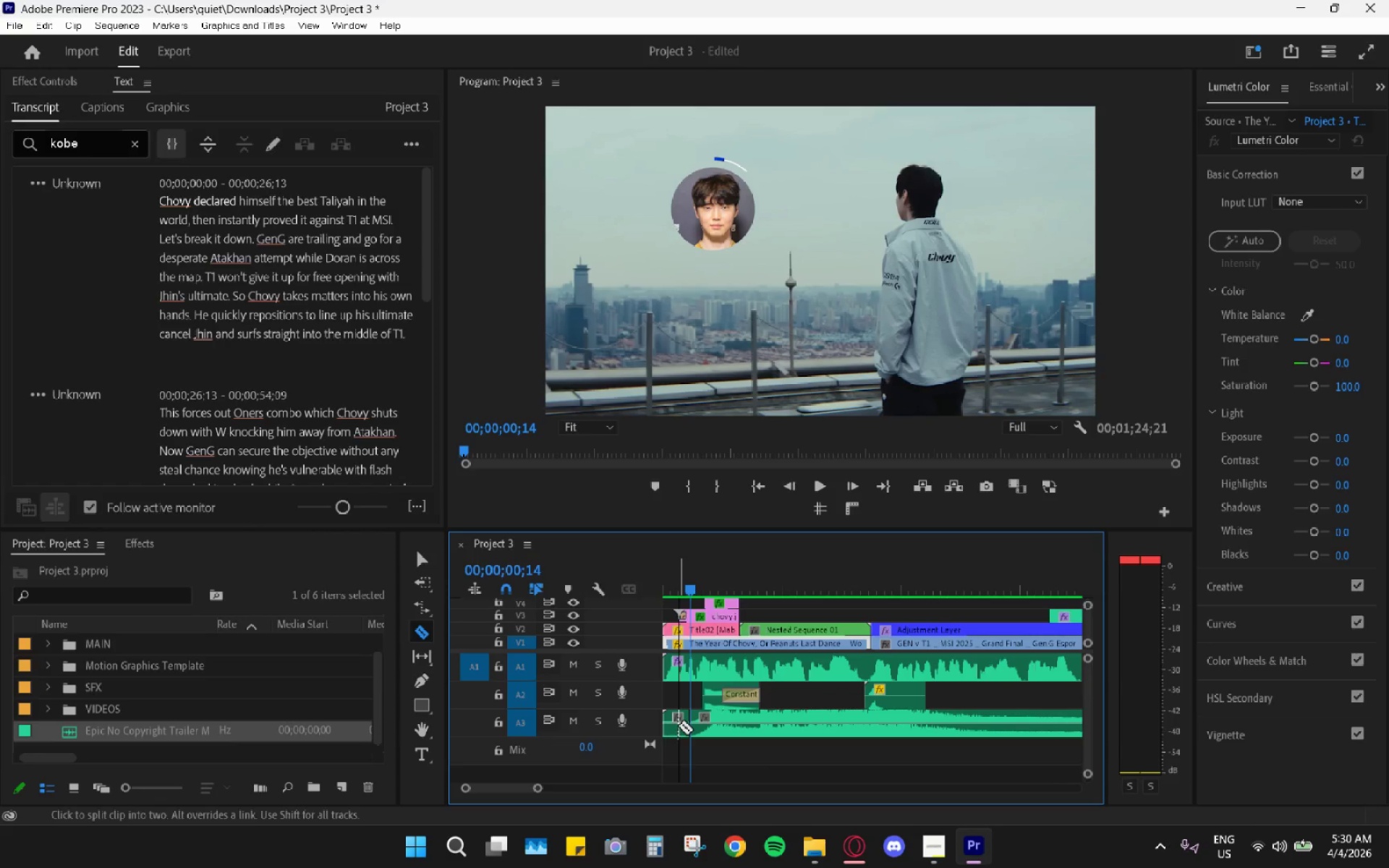 
key(V)
 